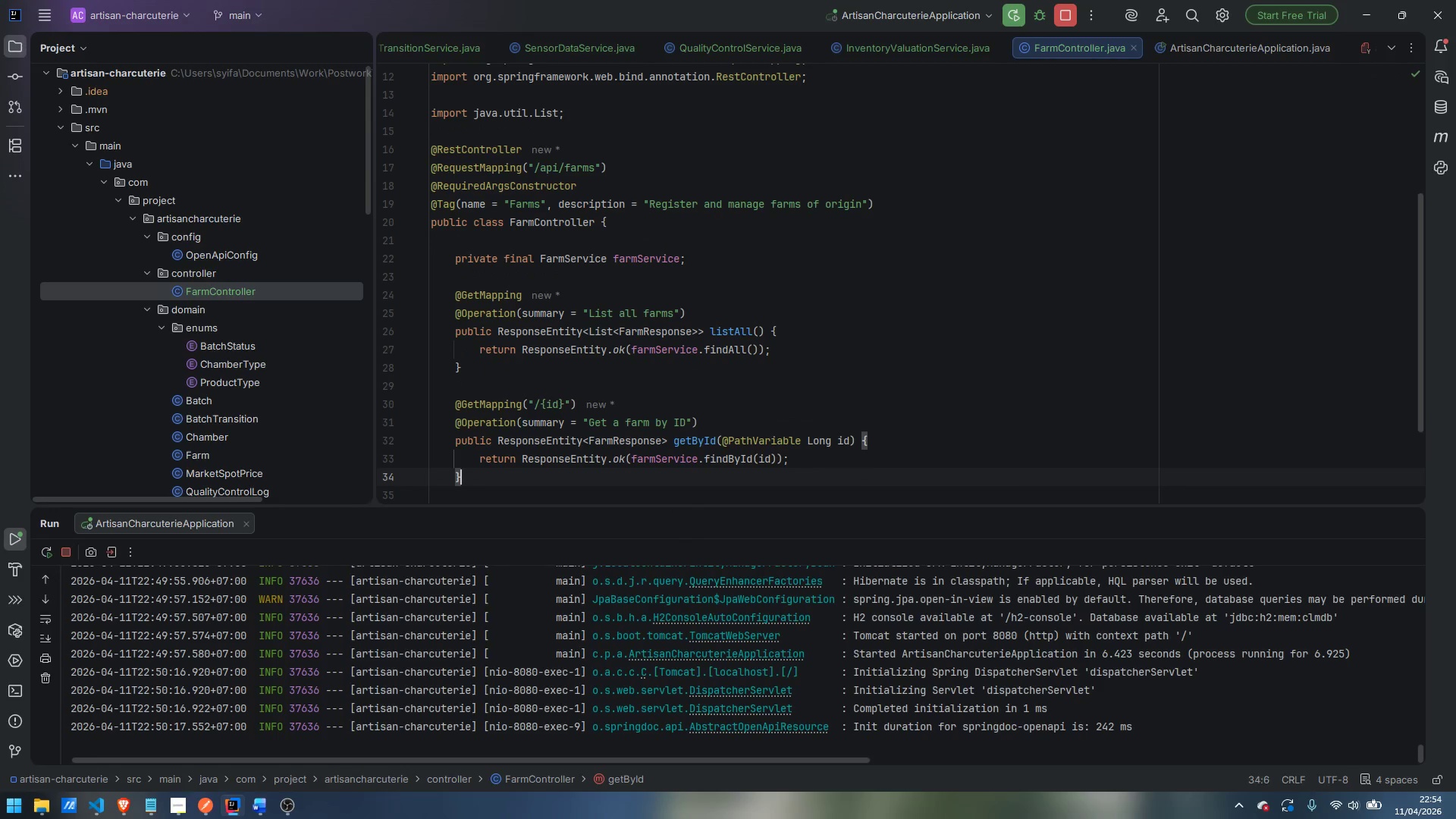 
key(Enter)
 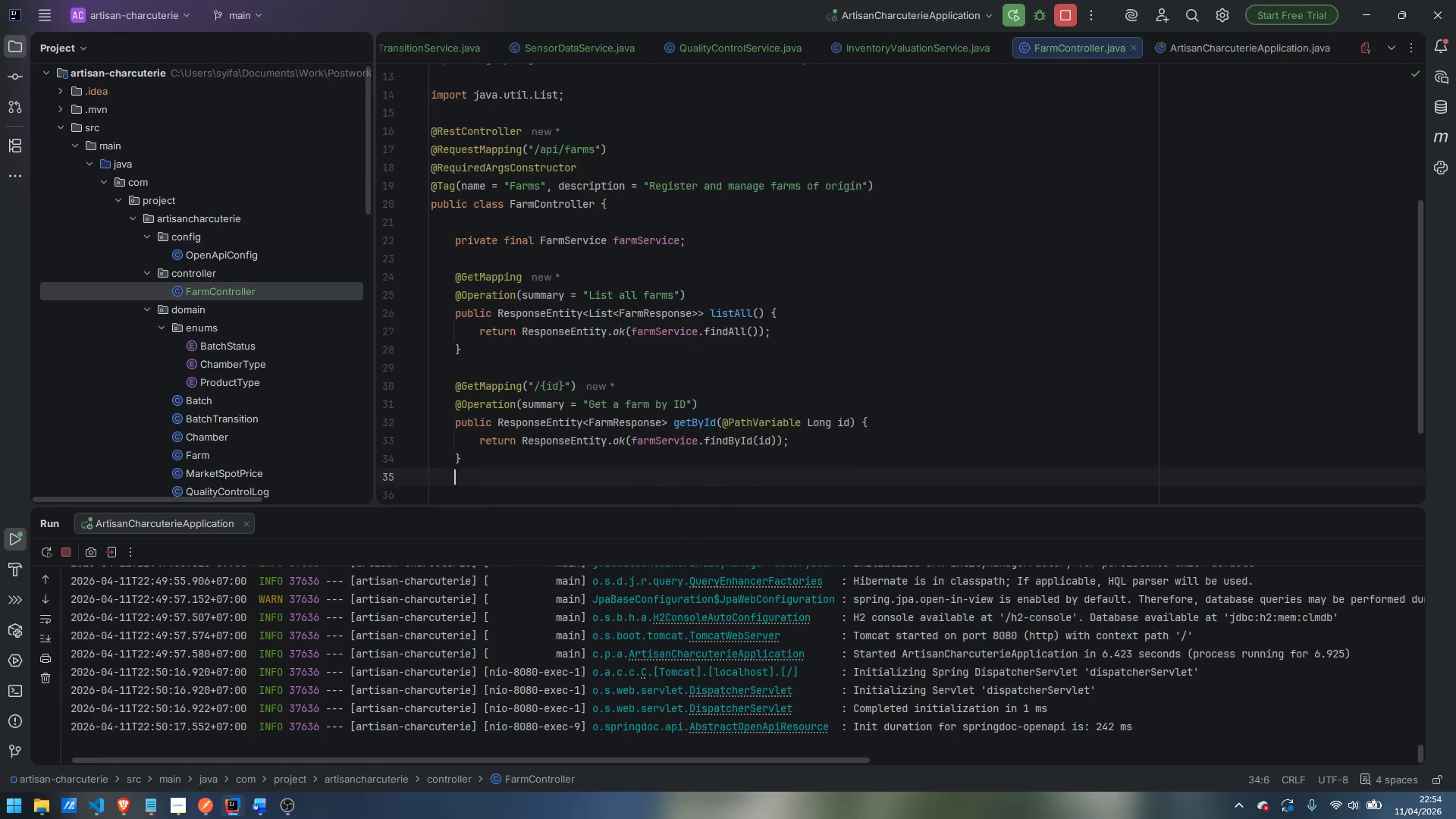 
key(Enter)
 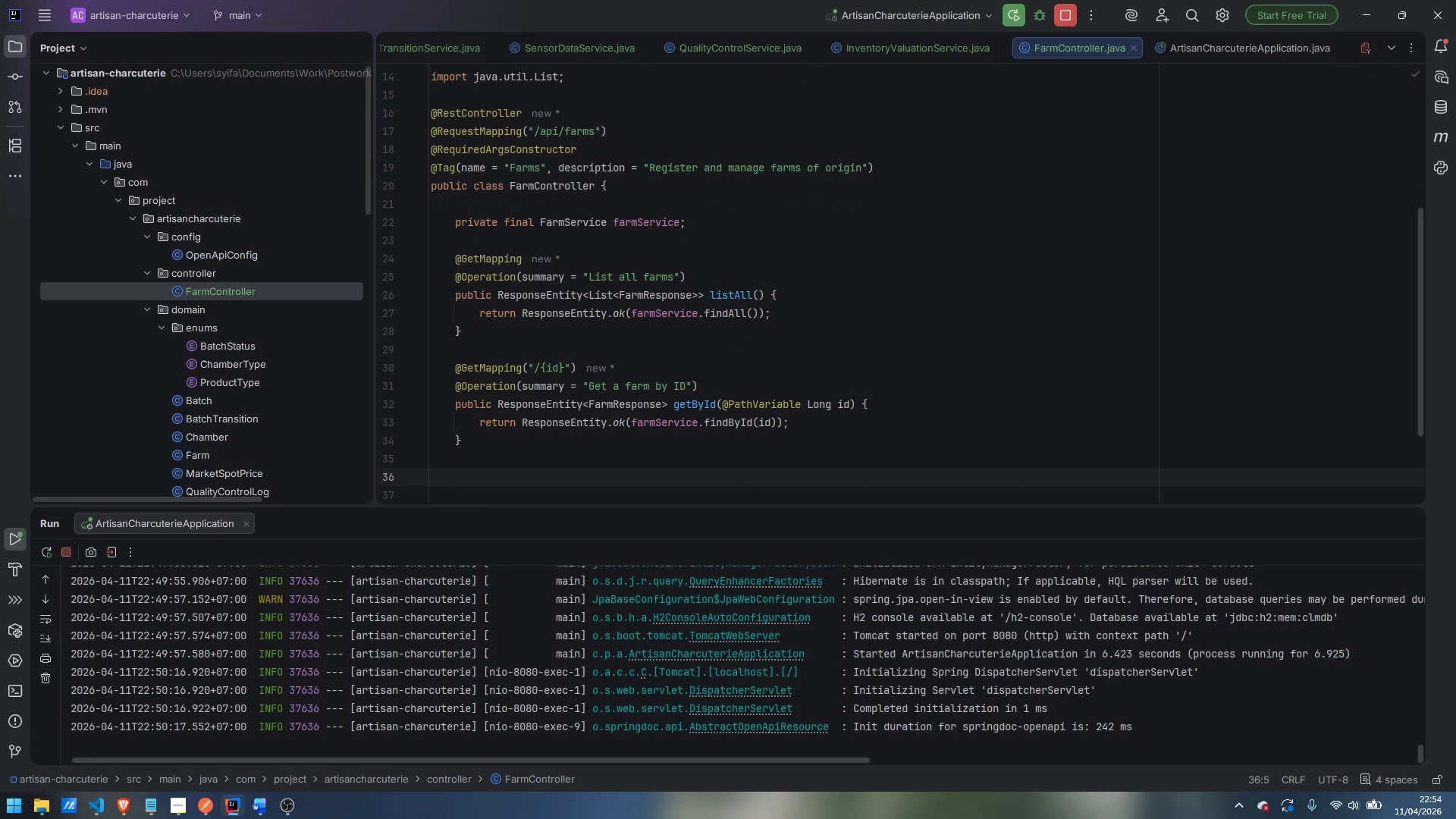 
type(@Ge)
key(Backspace)
key(Backspace)
type(POstMa)
 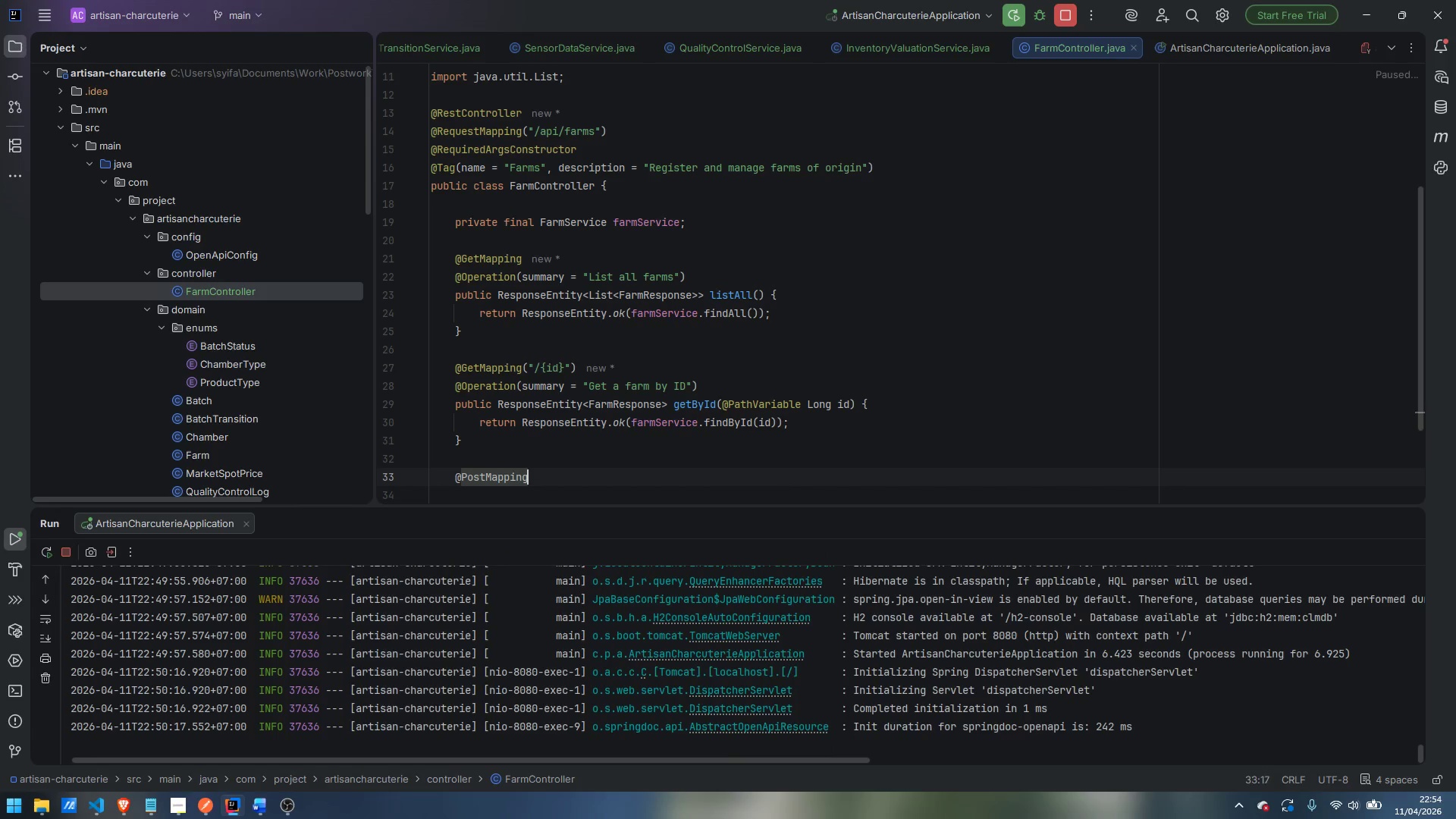 
 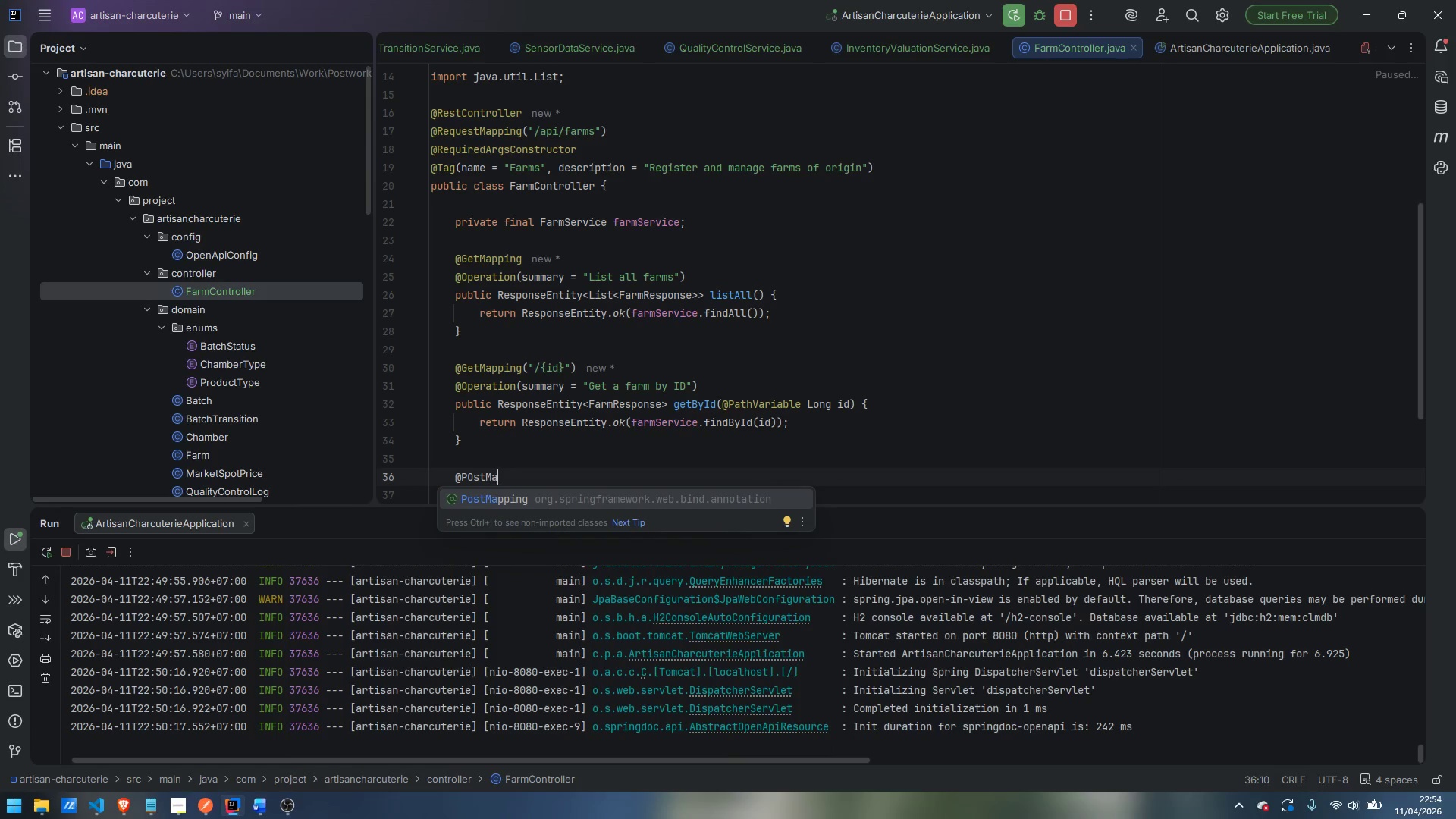 
key(Enter)
 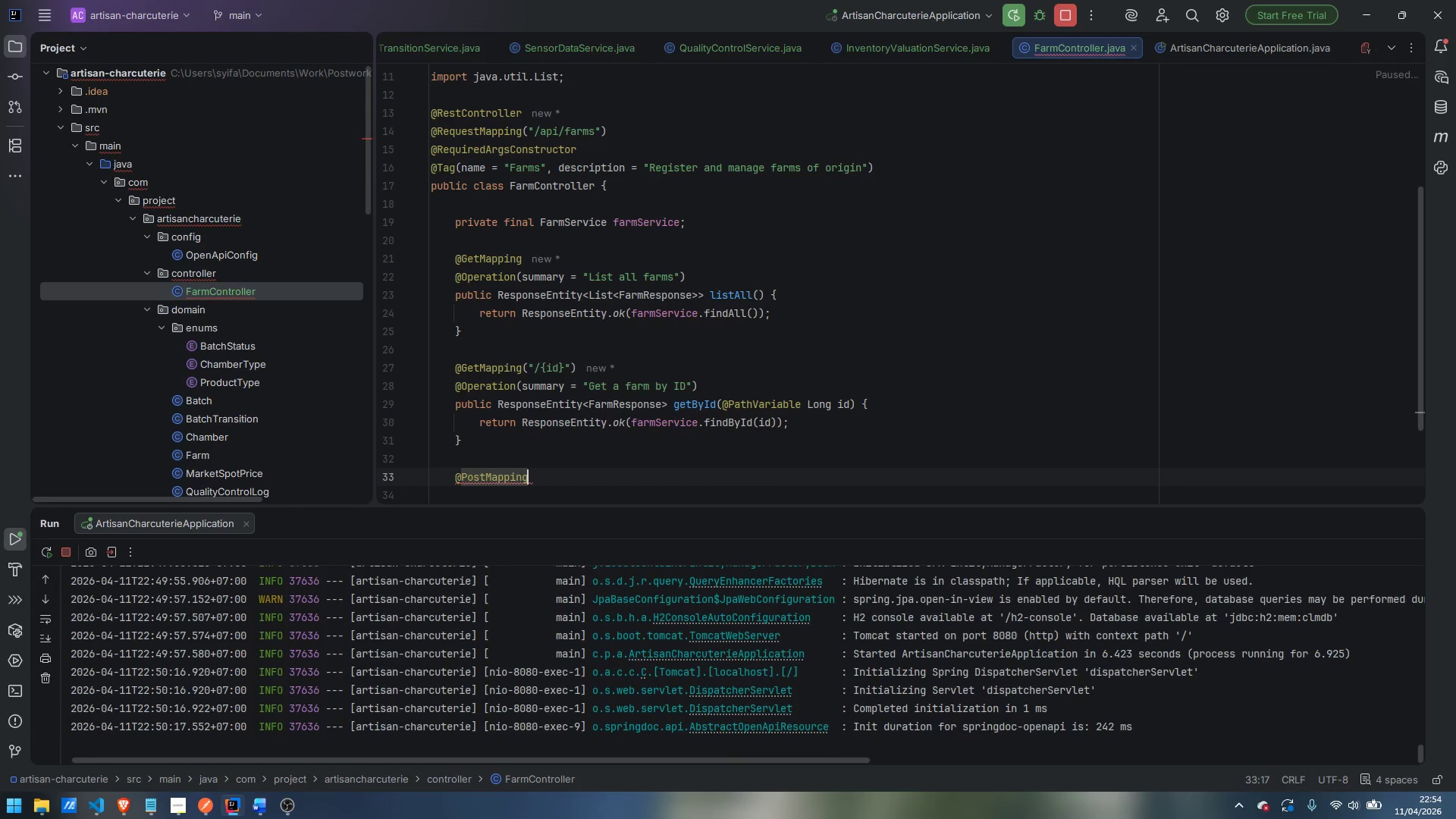 
key(Enter)
 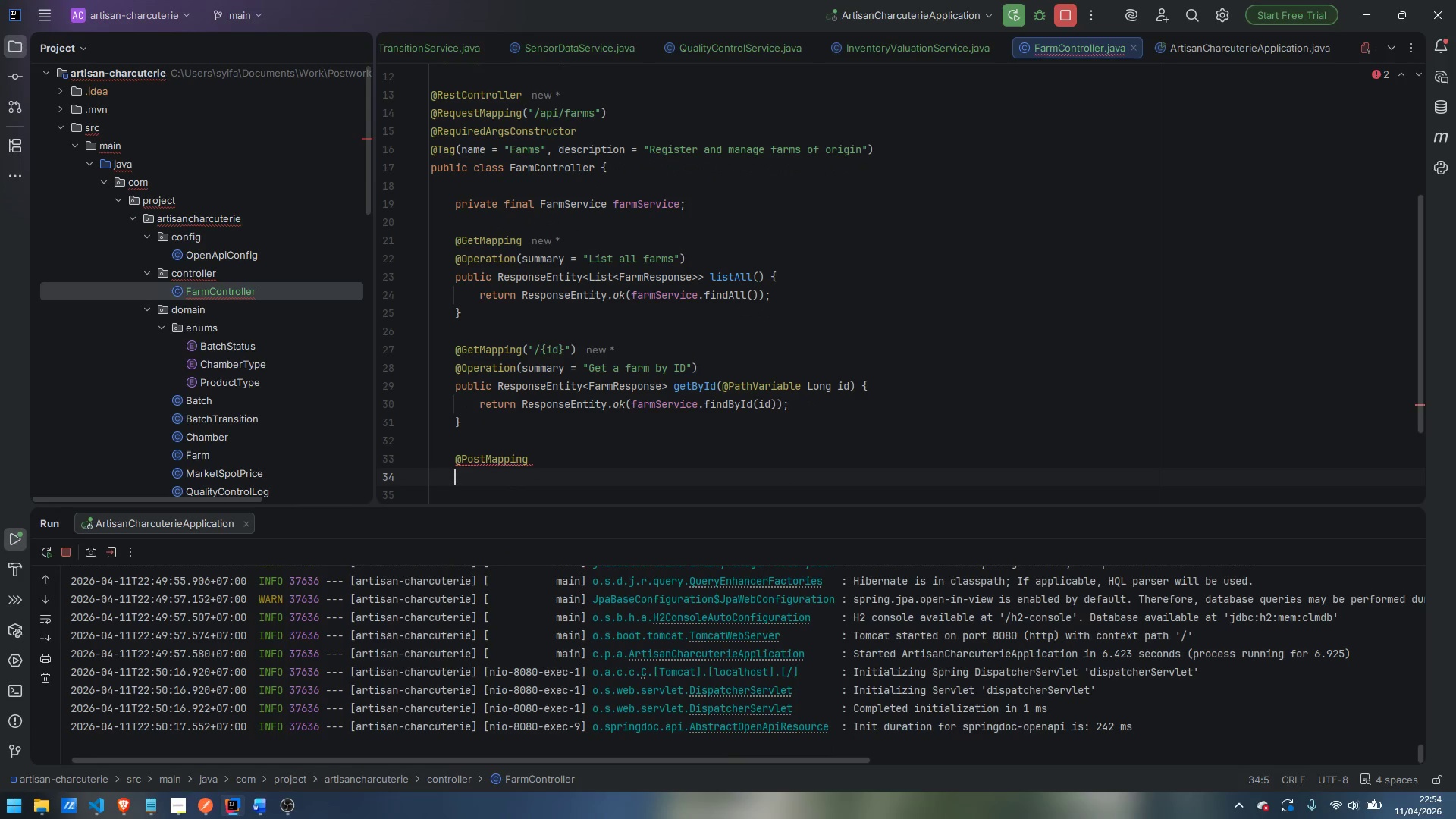 
type(@Operation)
 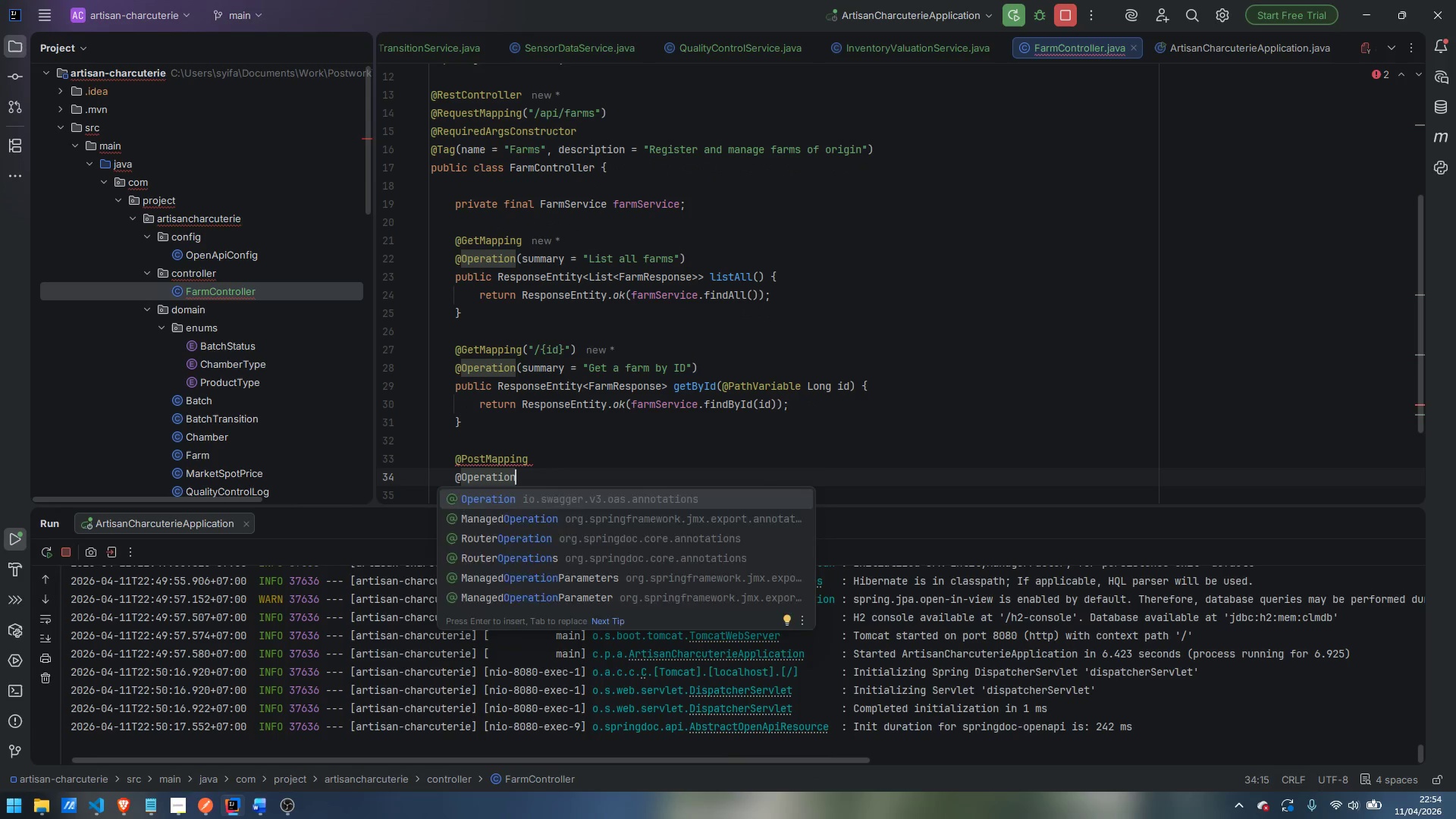 
key(Enter)
 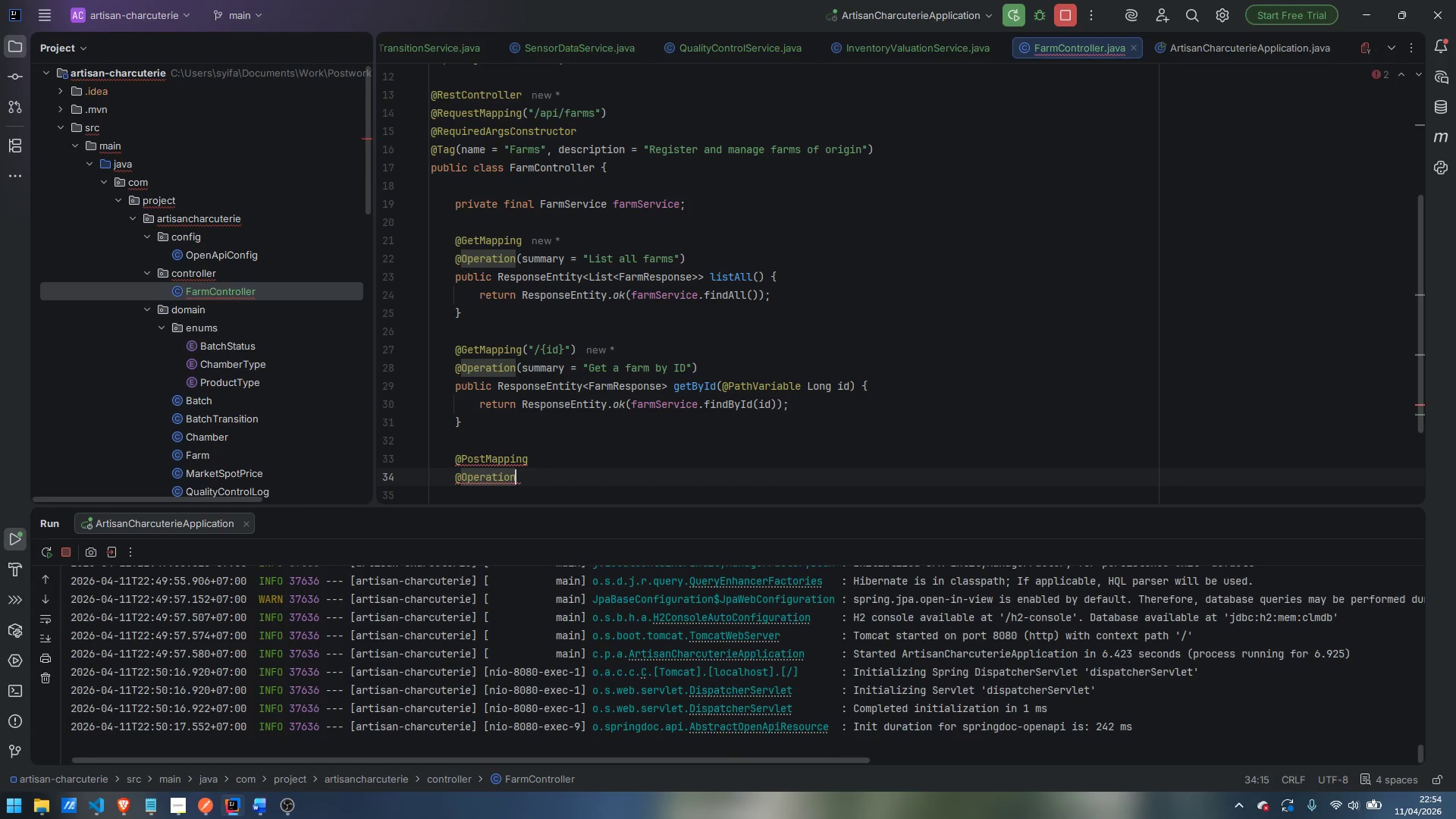 
type((suimmar)
key(Backspace)
key(Backspace)
key(Backspace)
key(Backspace)
key(Backspace)
type(mmary)
 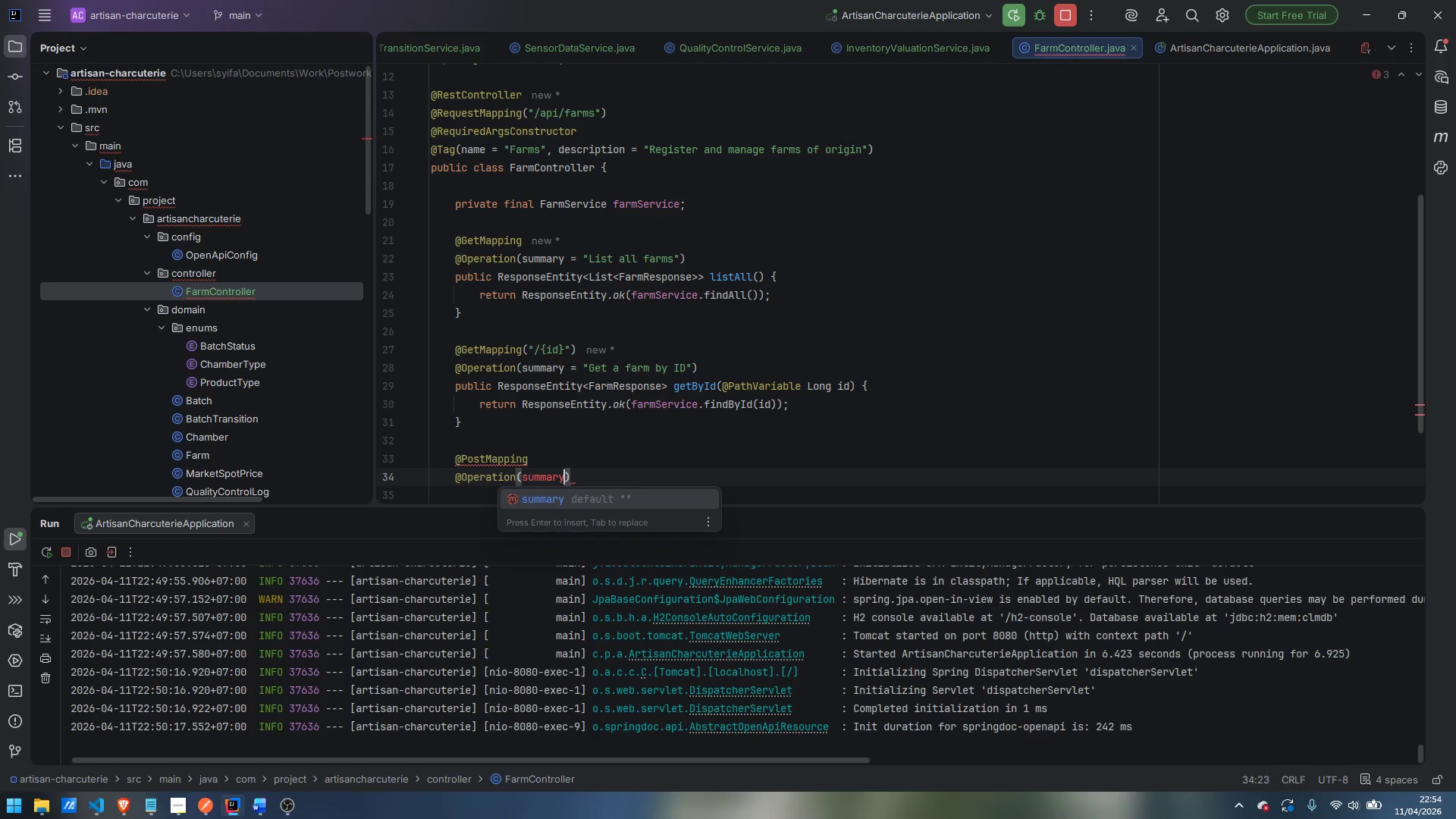 
key(Enter)
 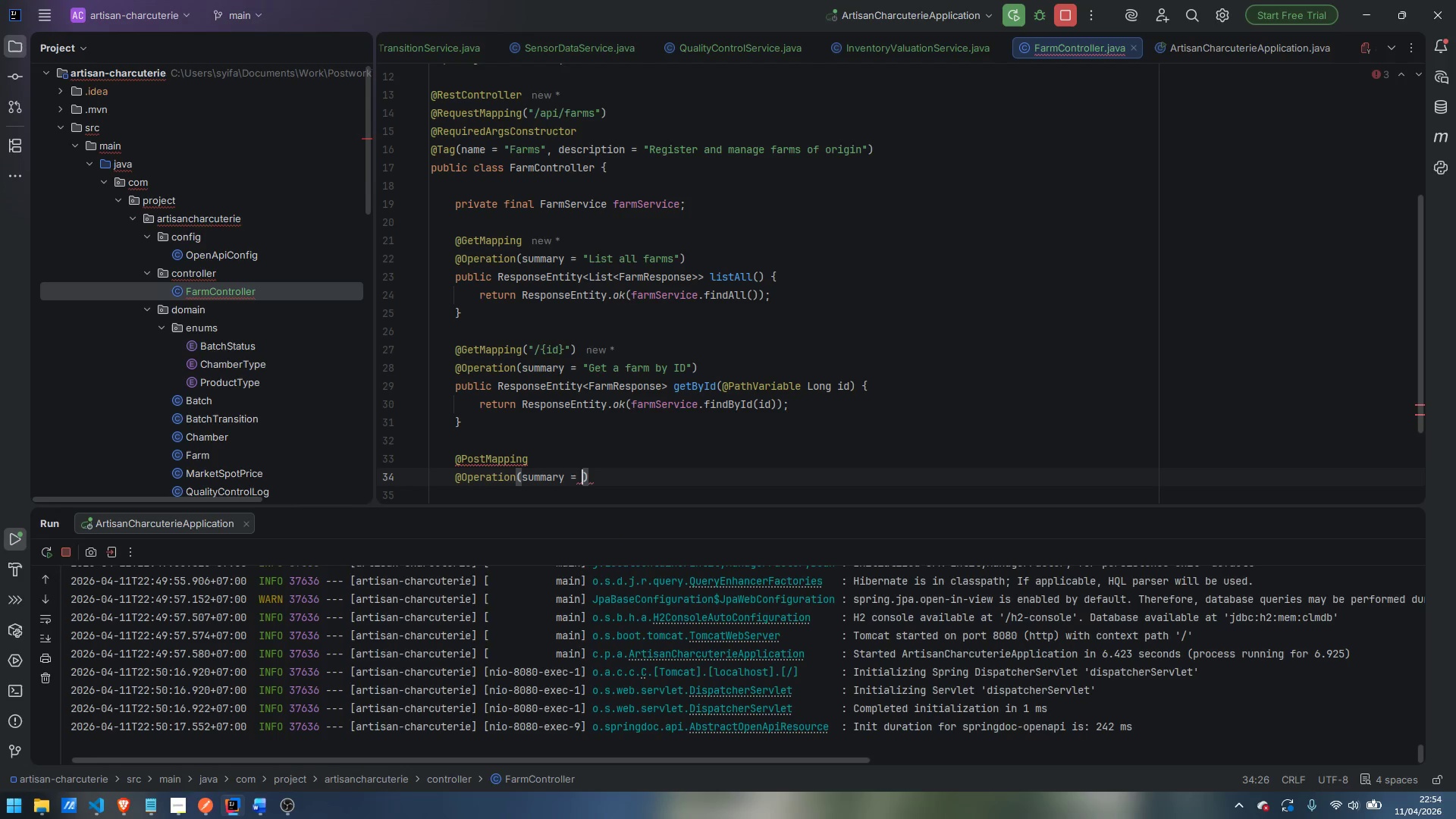 
key(Shift+Quote)
 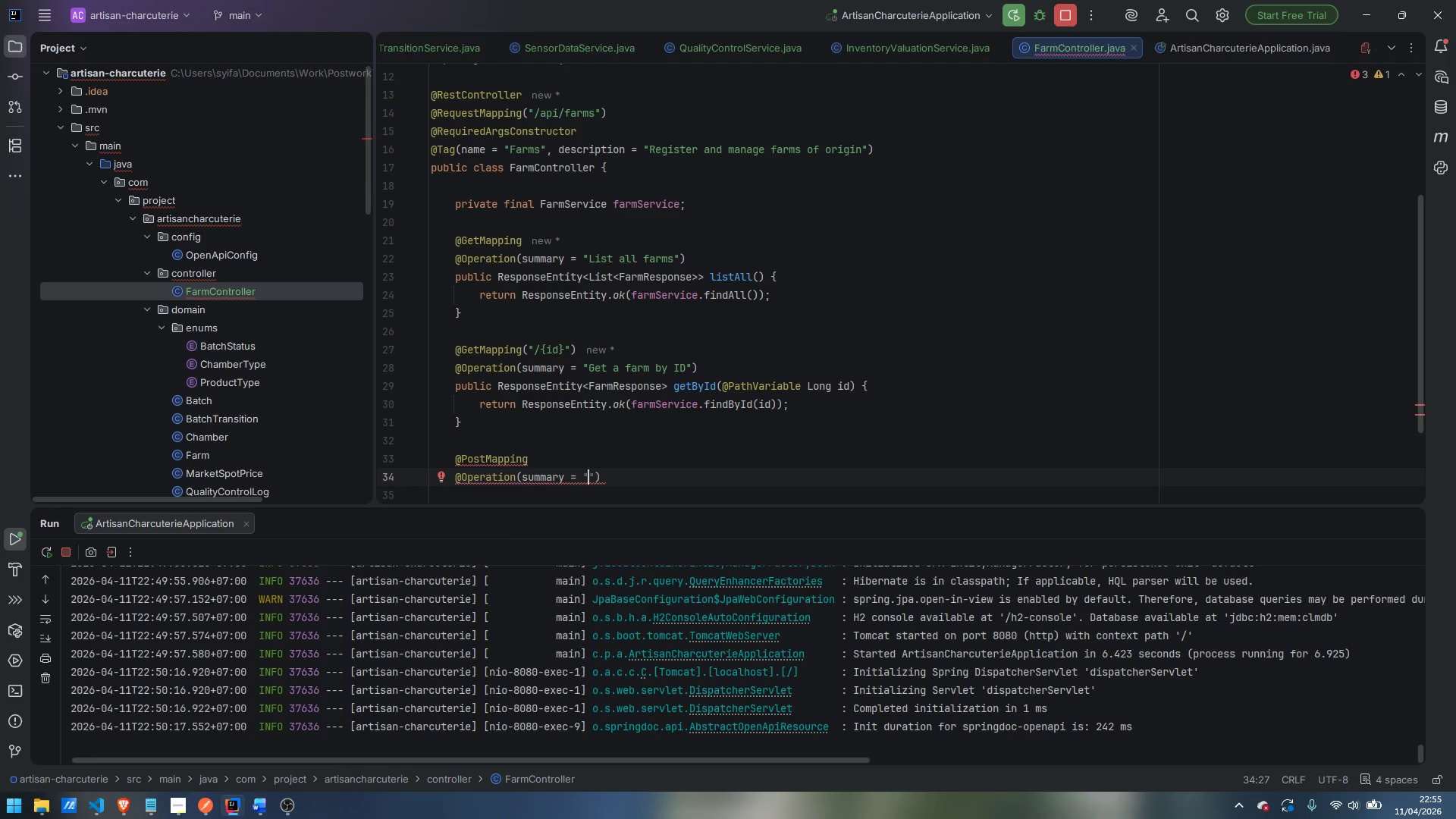 
key(Shift+Quote)
 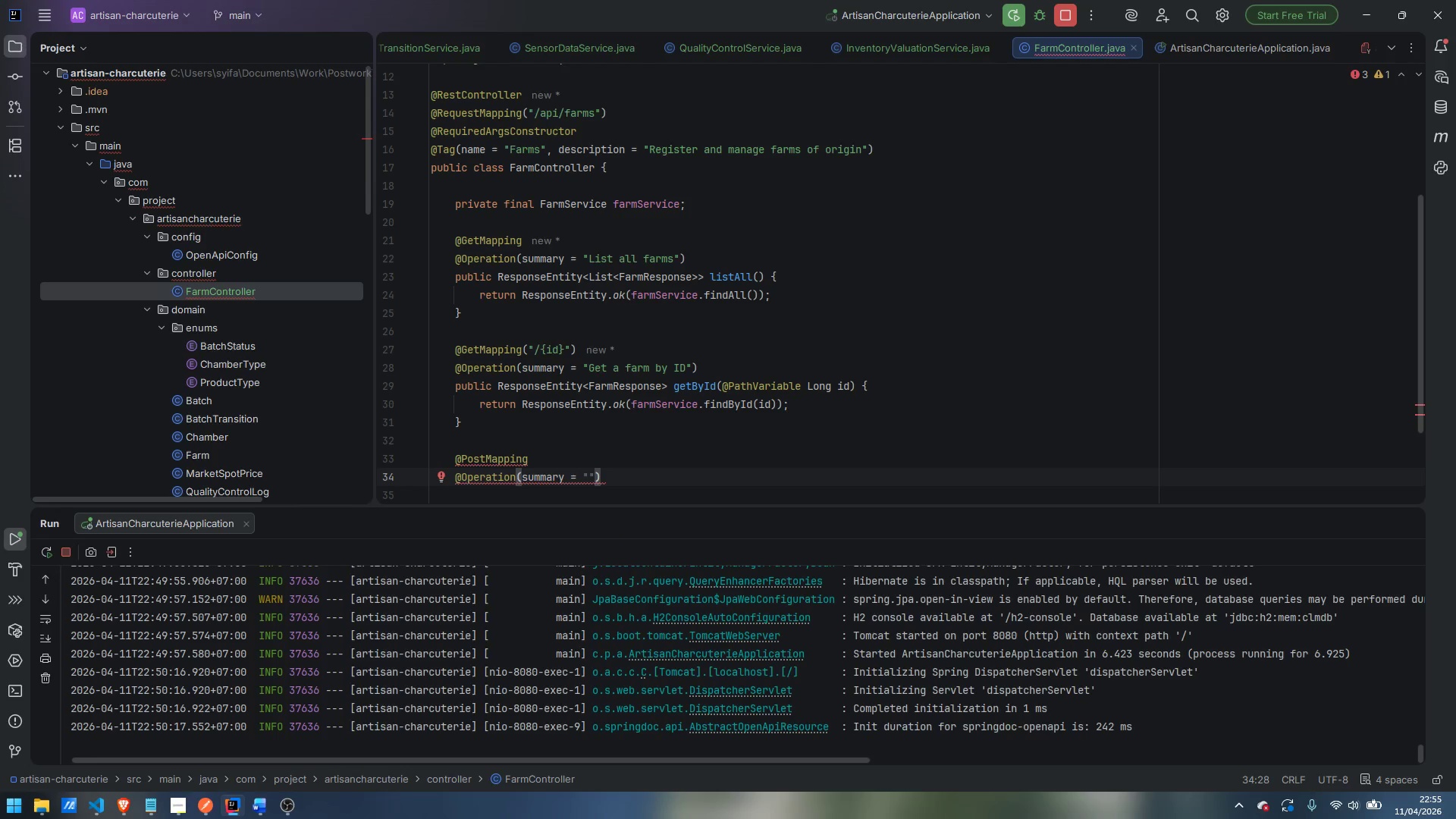 
key(ArrowLeft)
 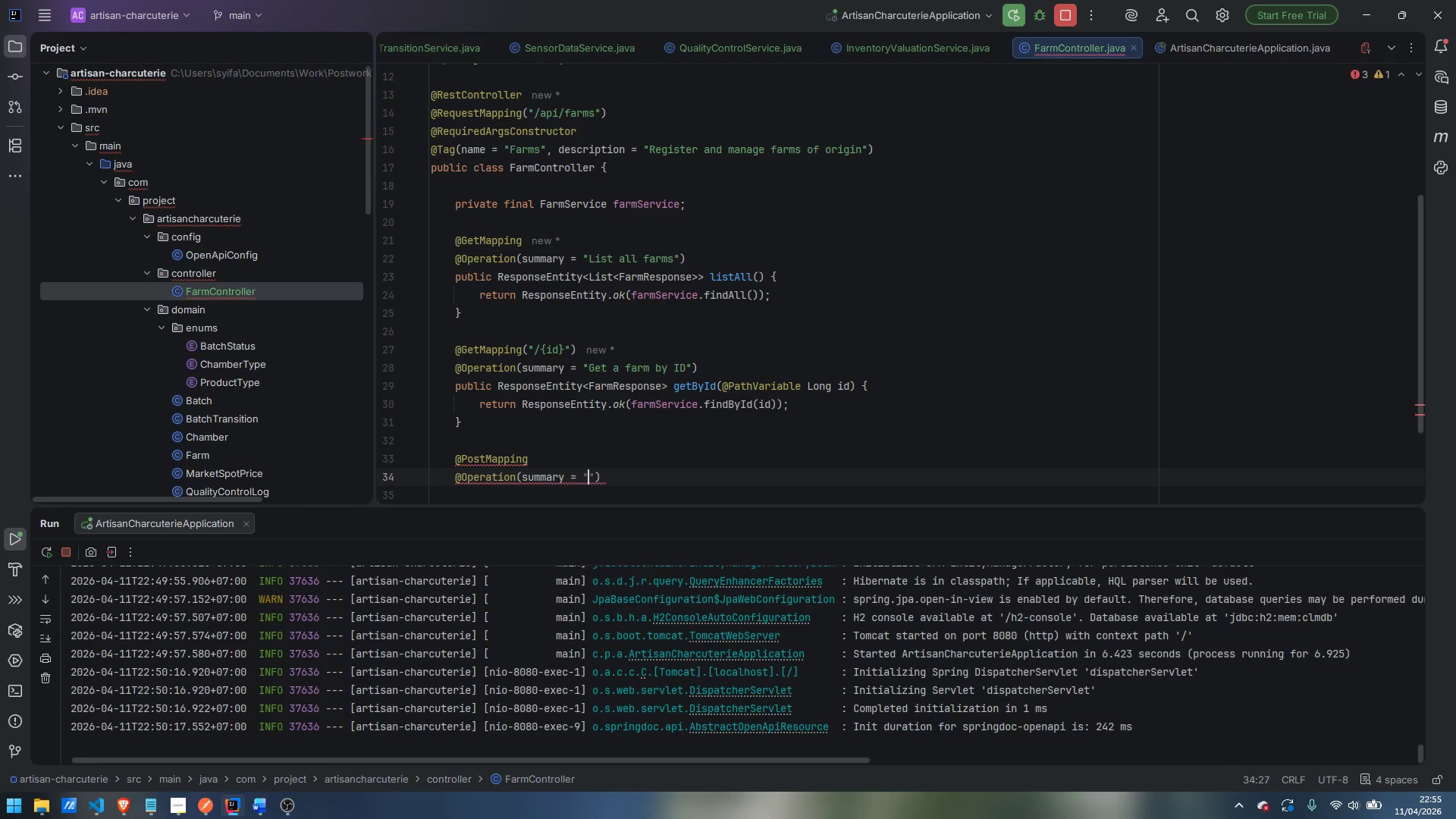 
type(Registetr)
key(Backspace)
type( a new farm of pr)
key(Backspace)
key(Backspace)
type(origin)
 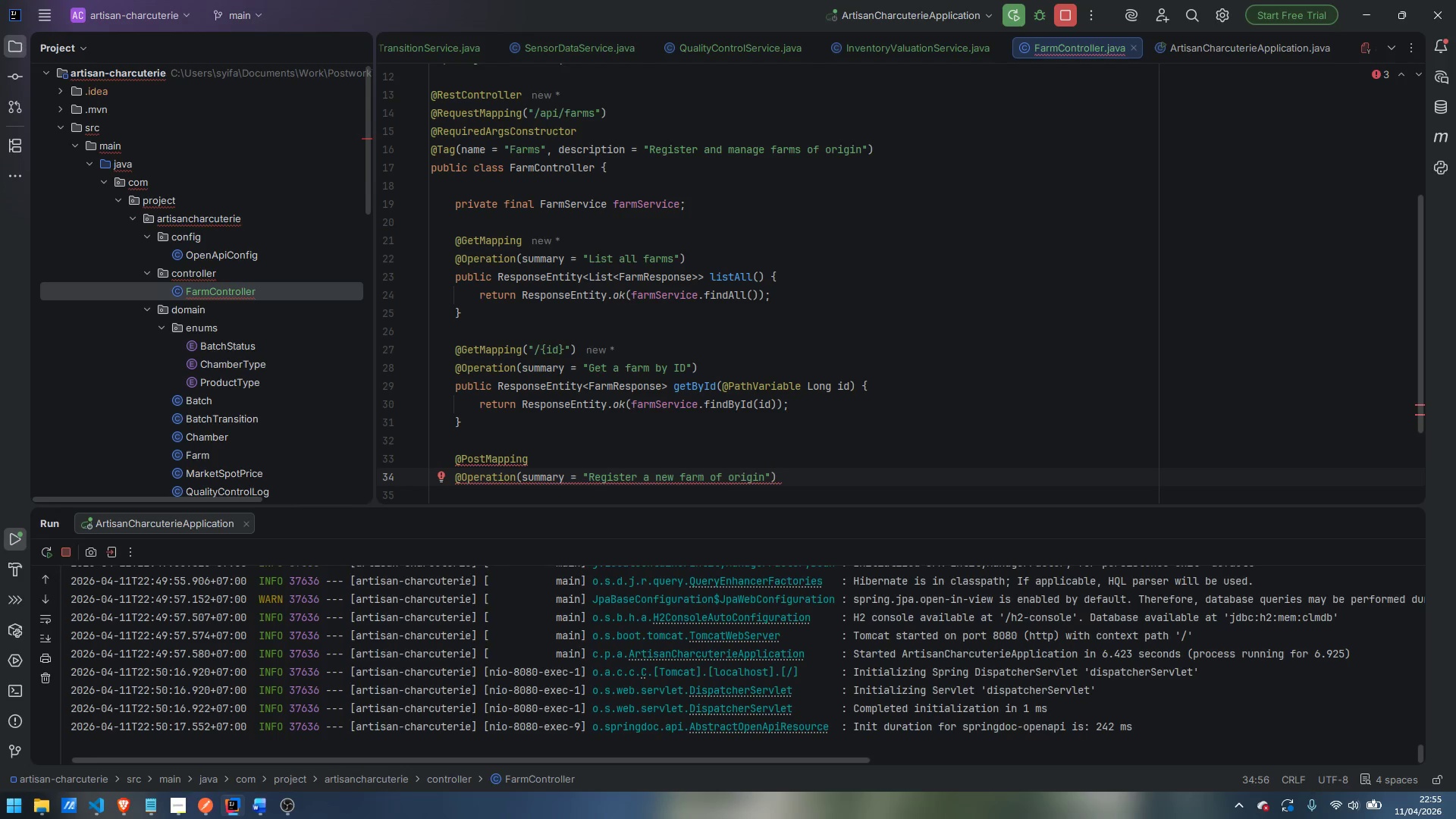 
key(ArrowRight)
 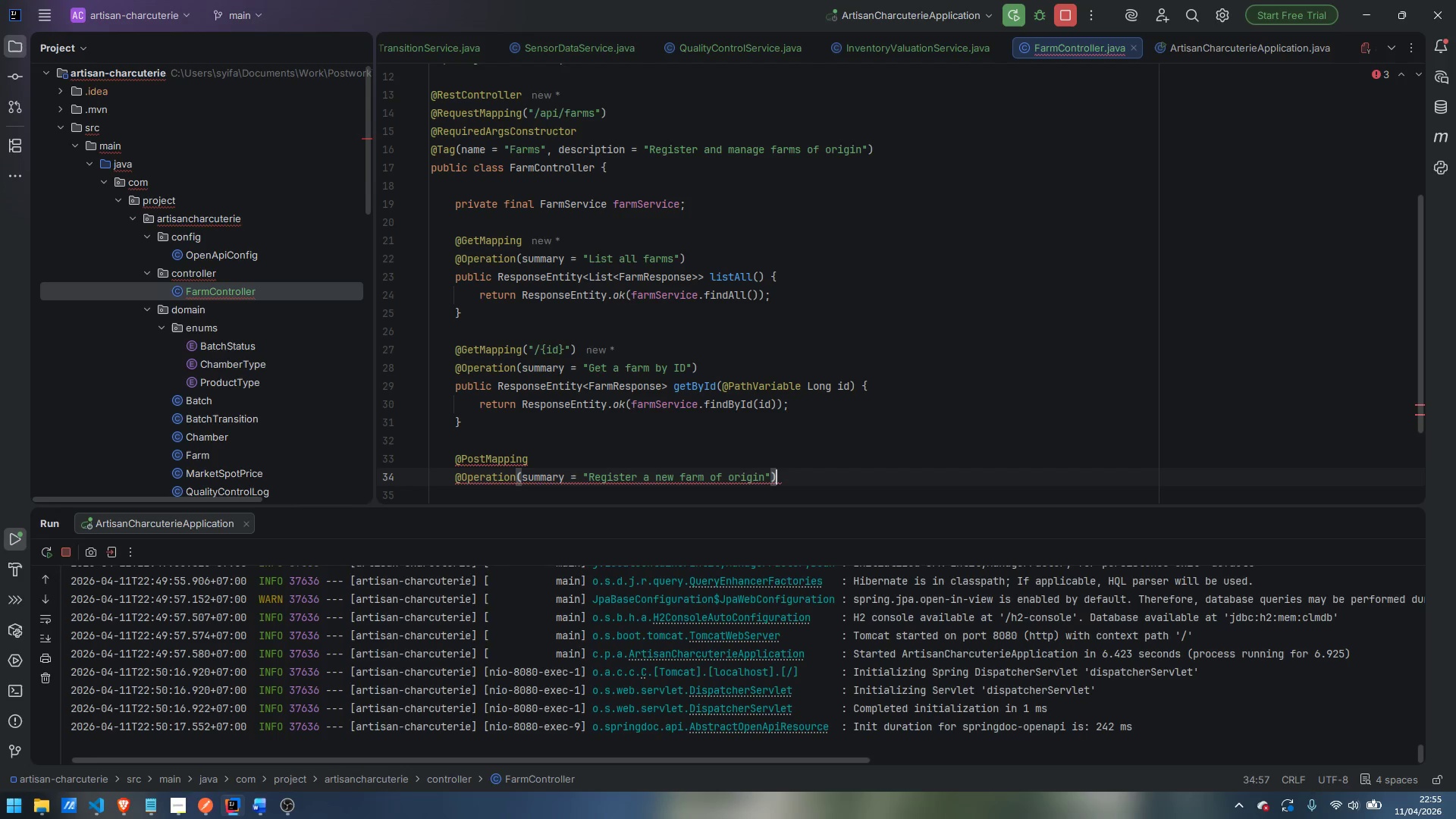 
key(ArrowRight)
 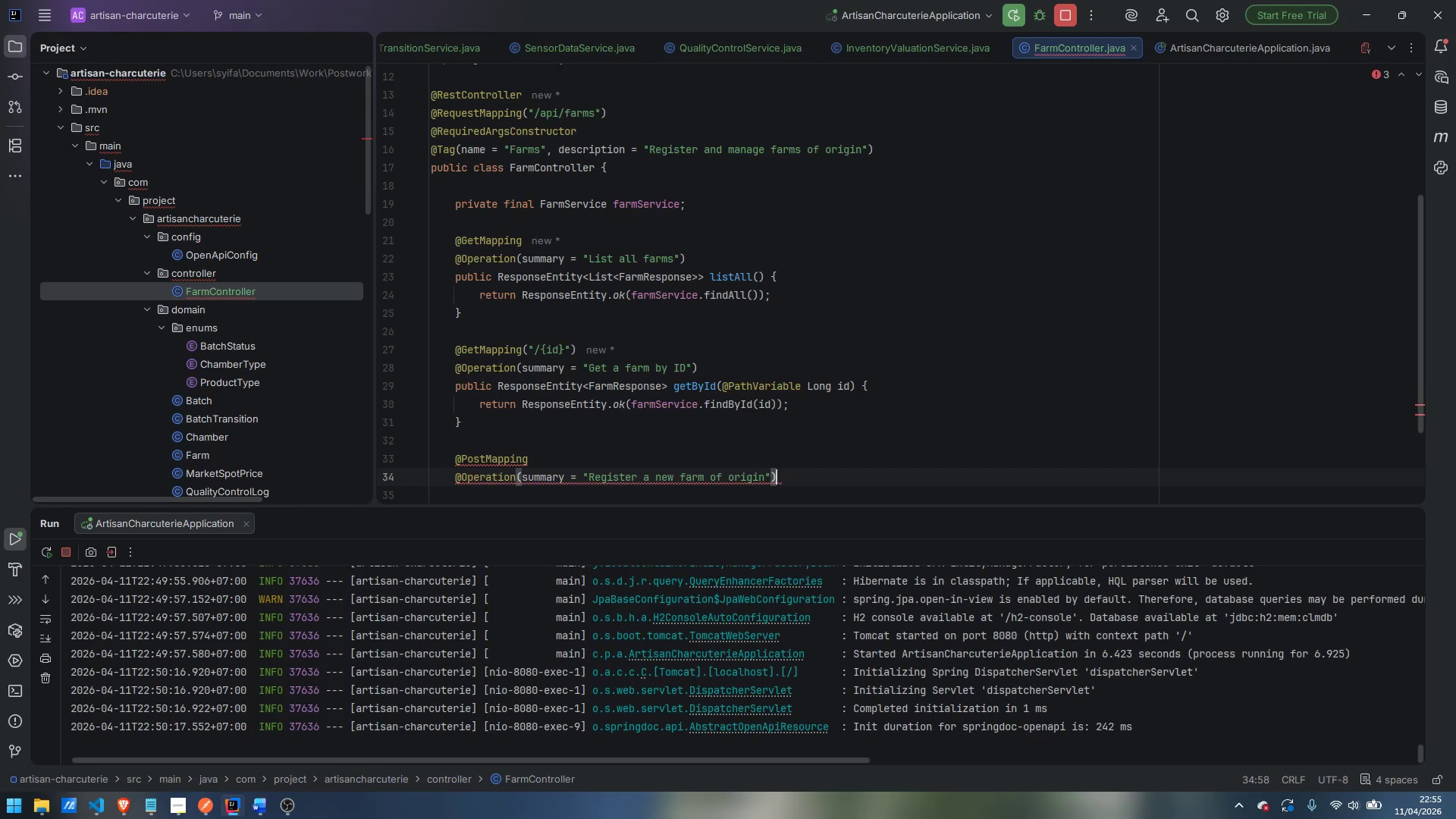 
key(Enter)
 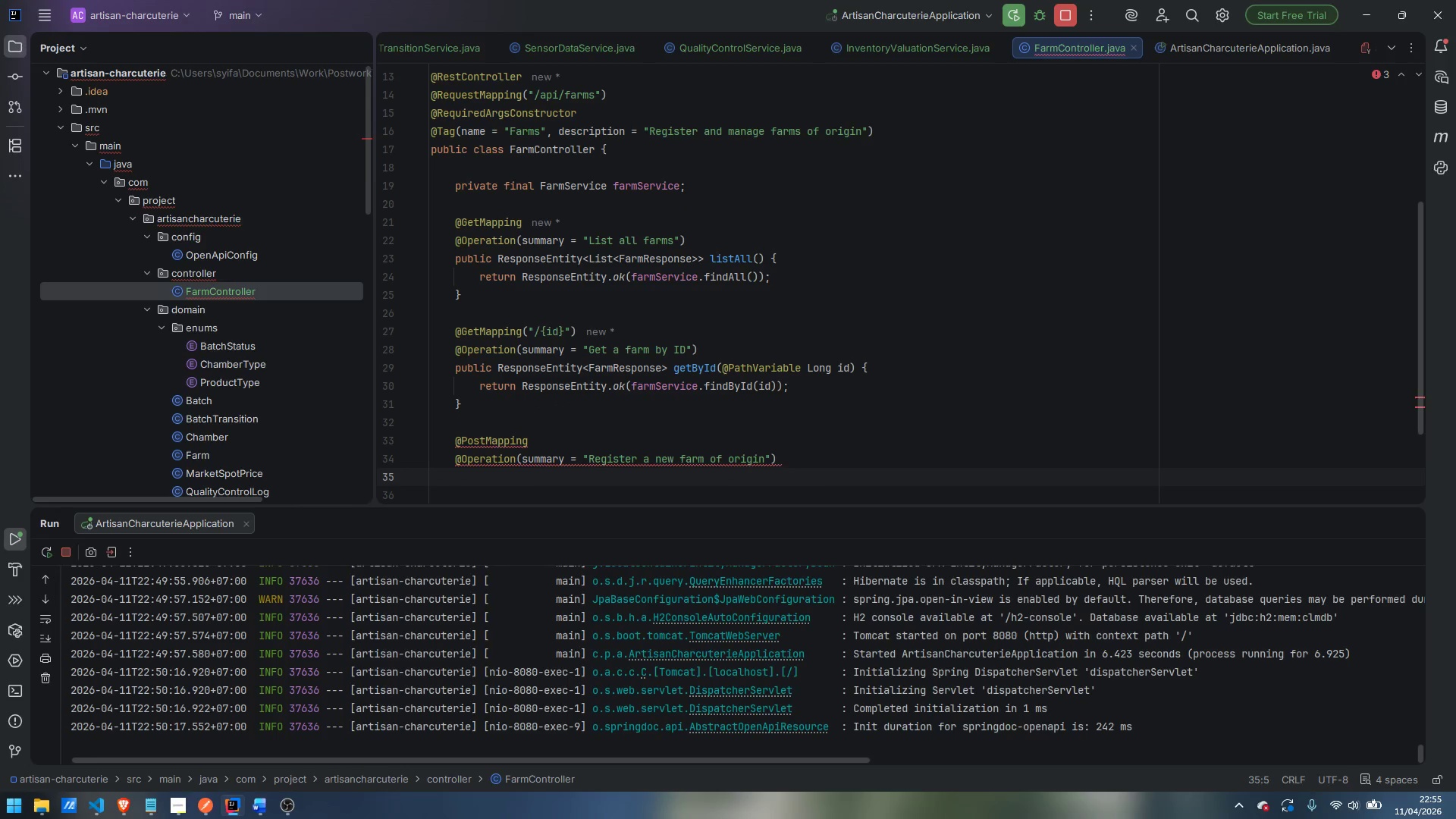 
type(oyu)
 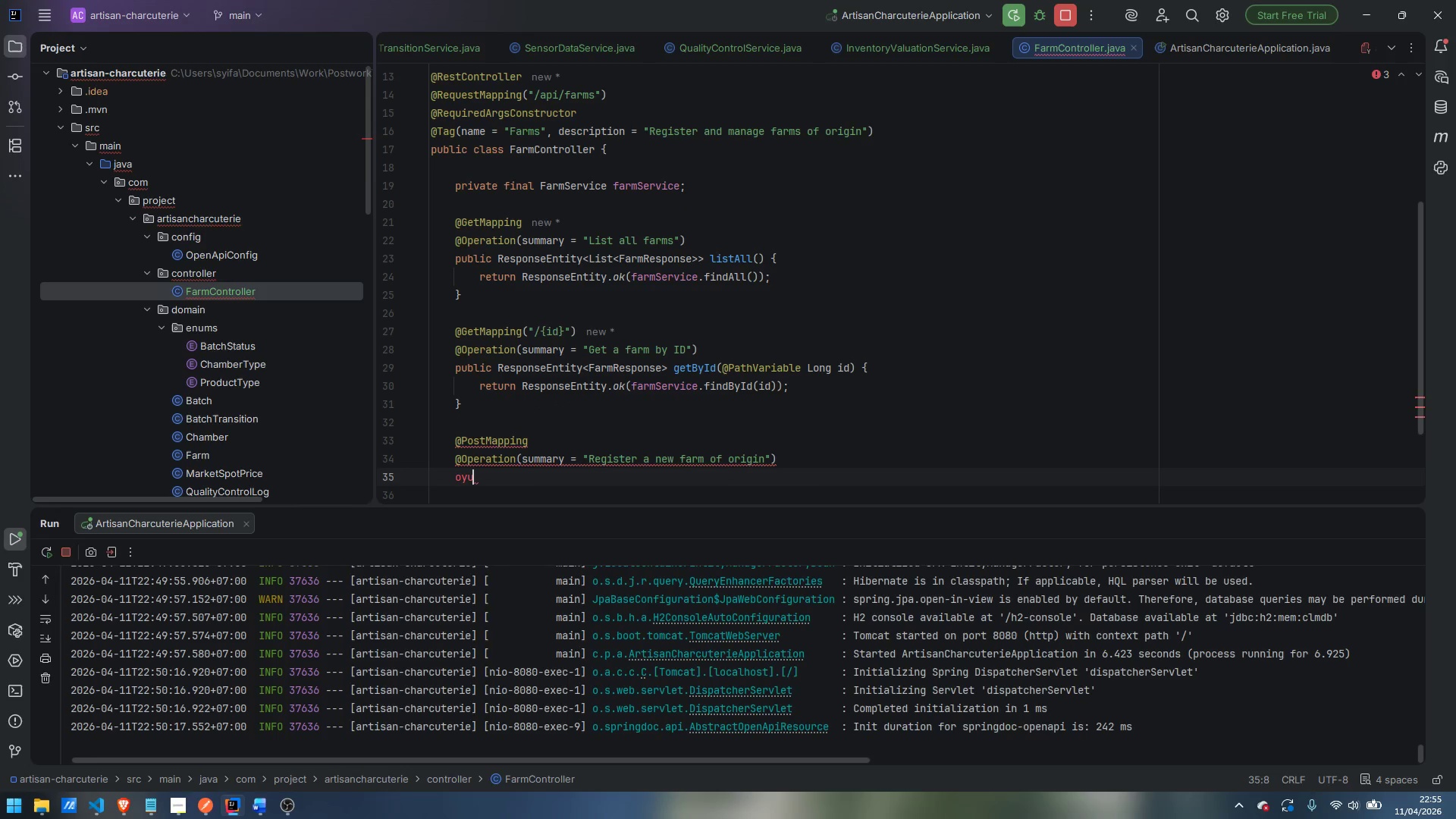 
key(Control+ControlLeft)
 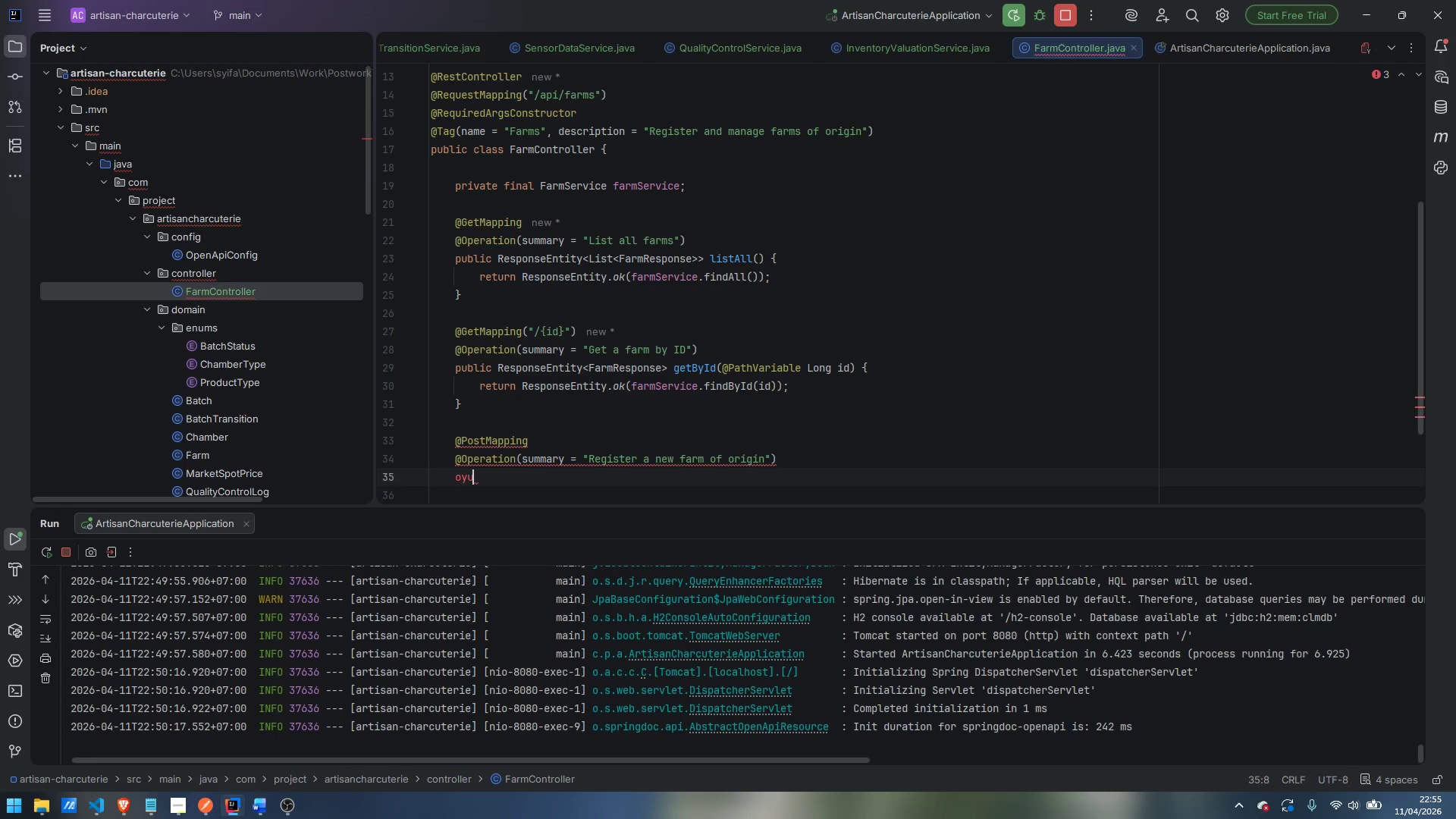 
key(Control+Backspace)
 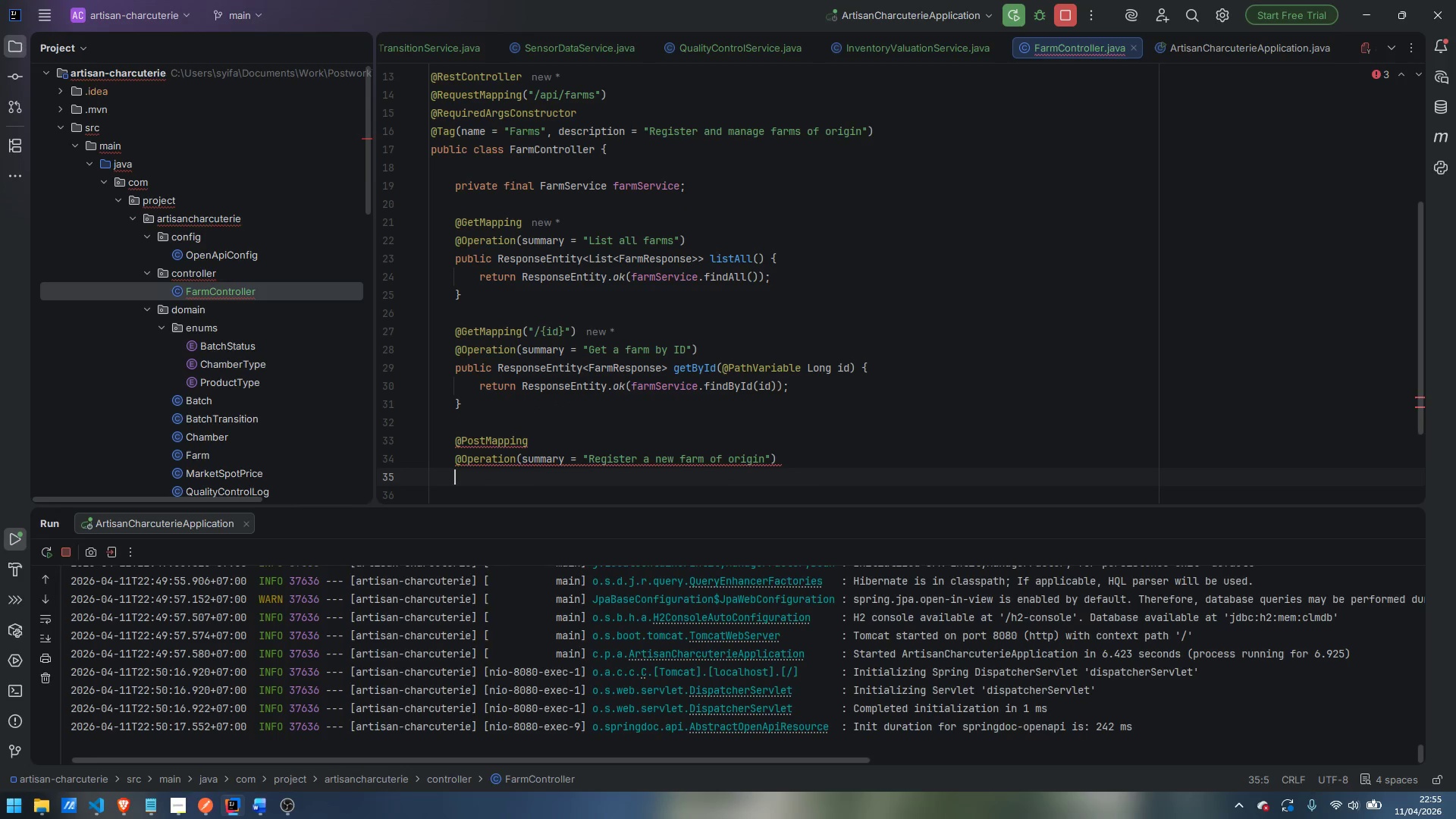 
type(public ResponseEntity)
 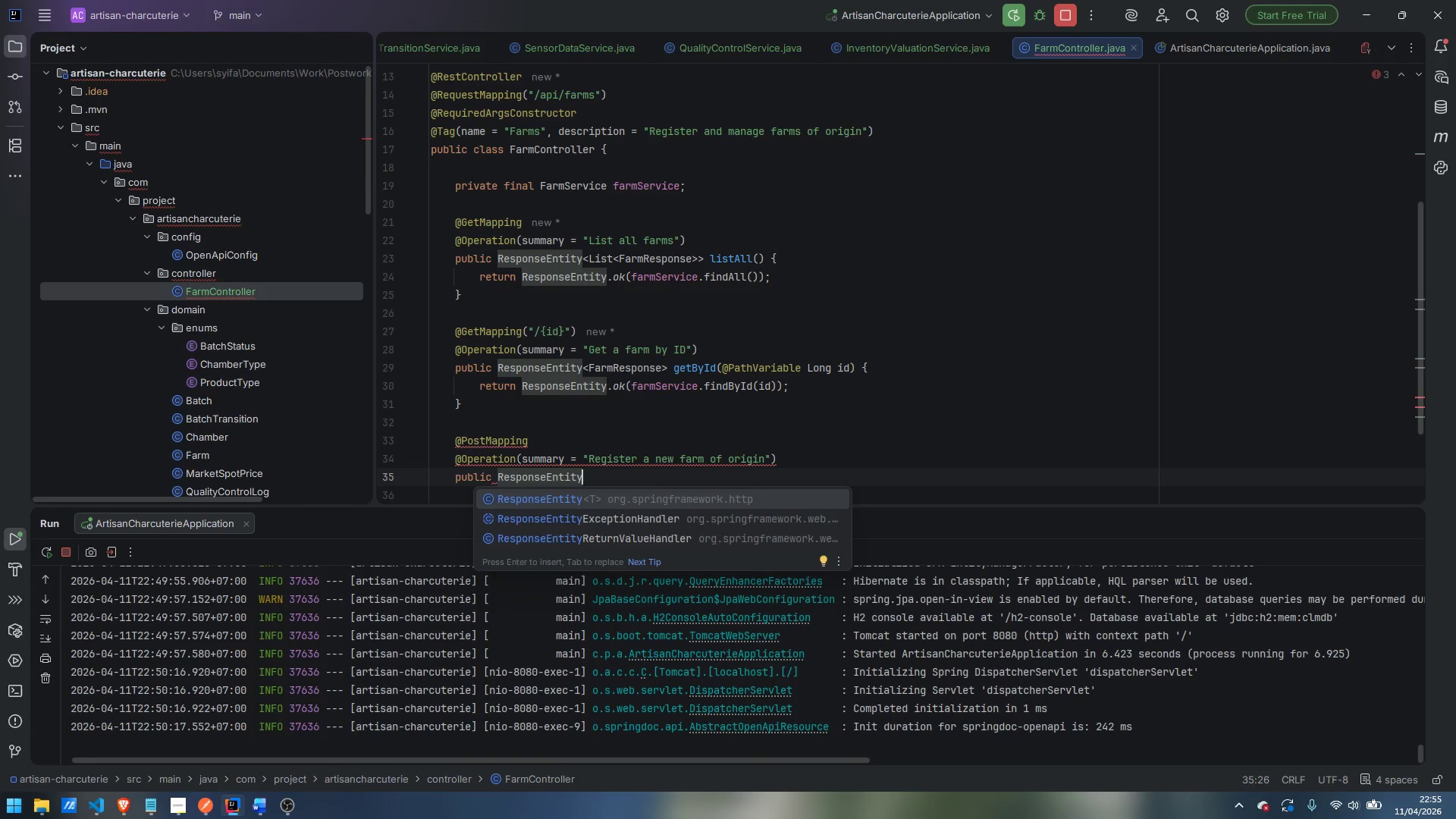 
key(Enter)
 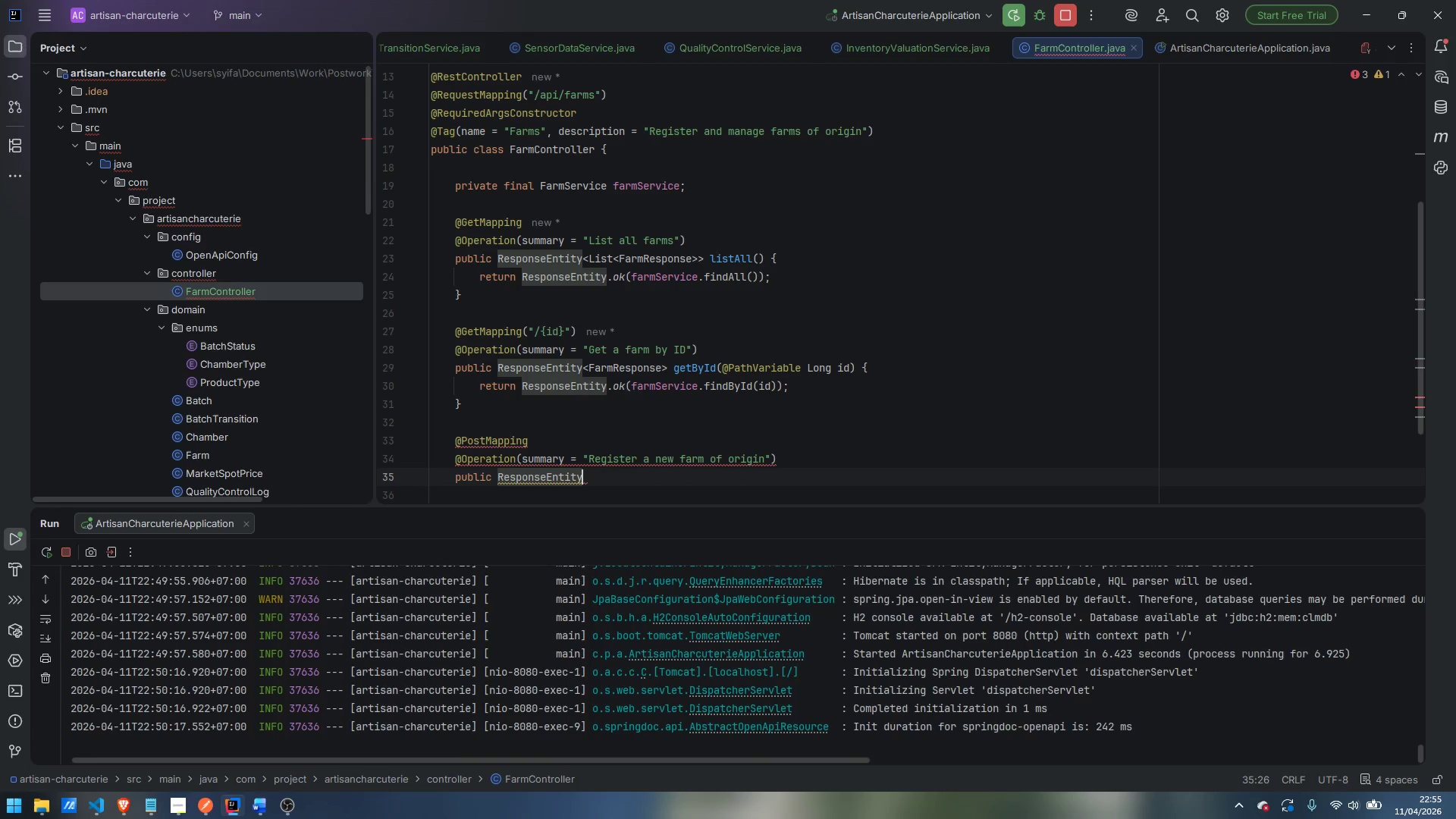 
type(<FarmResponse)
 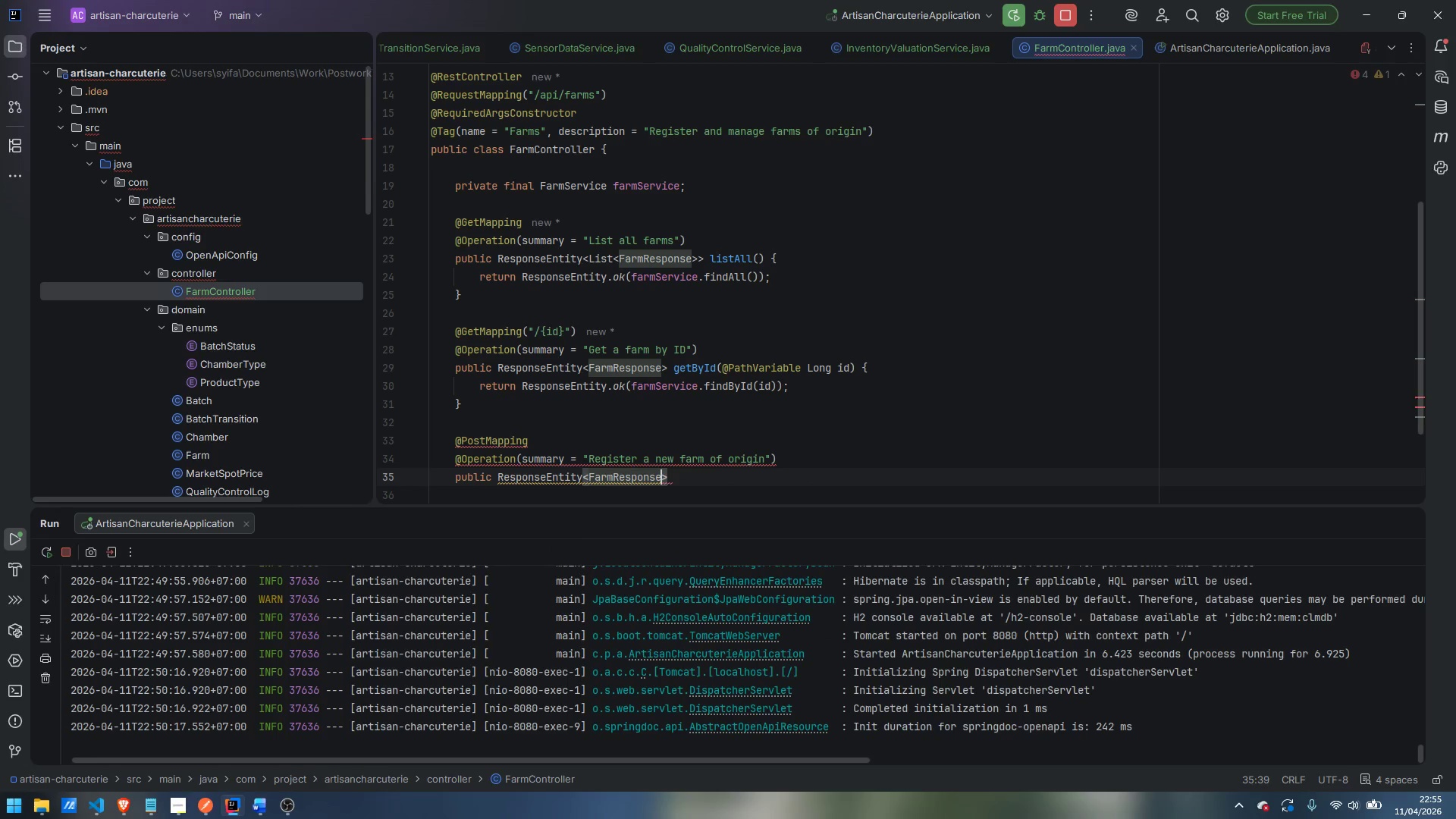 
 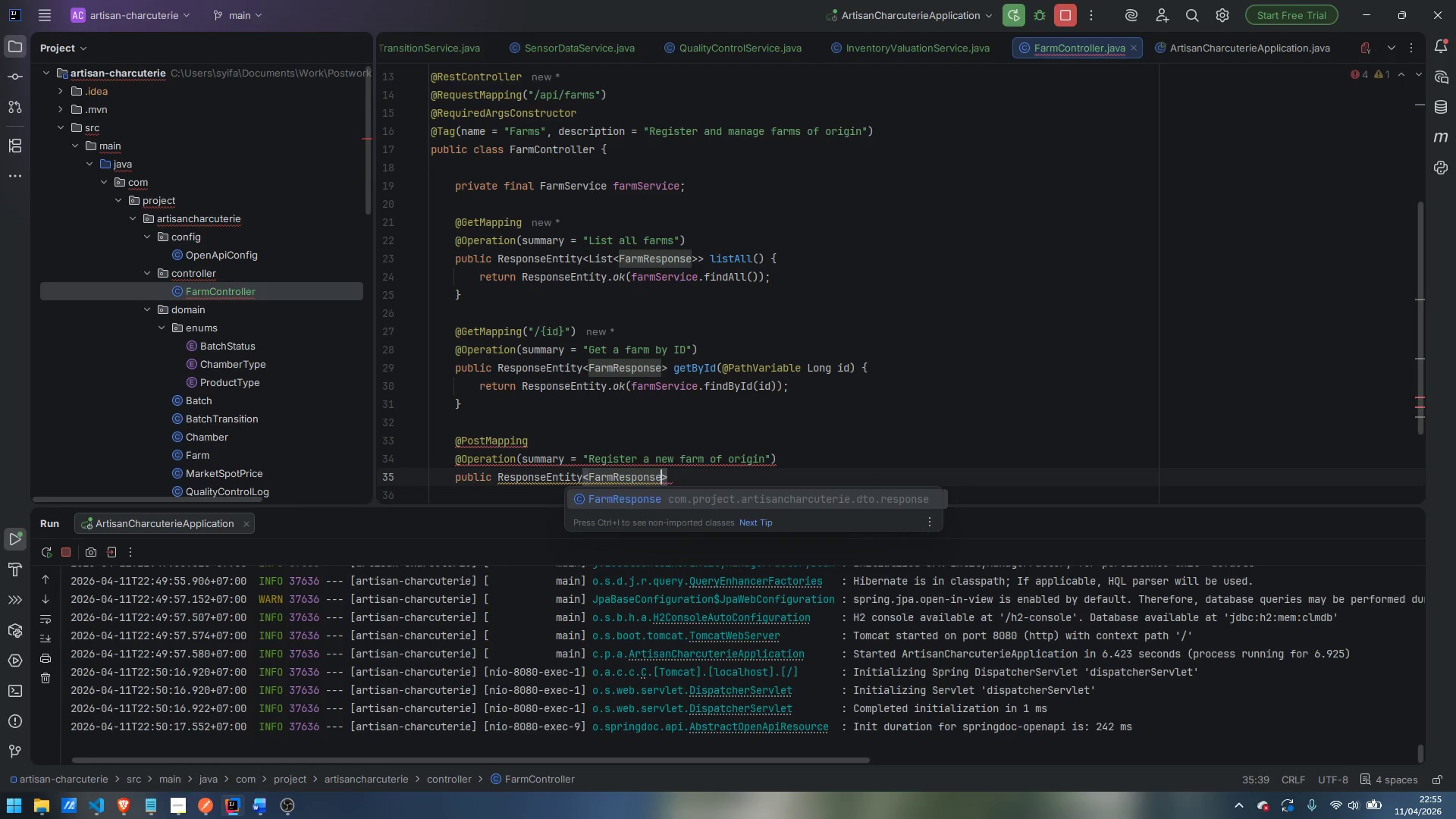 
key(Enter)
 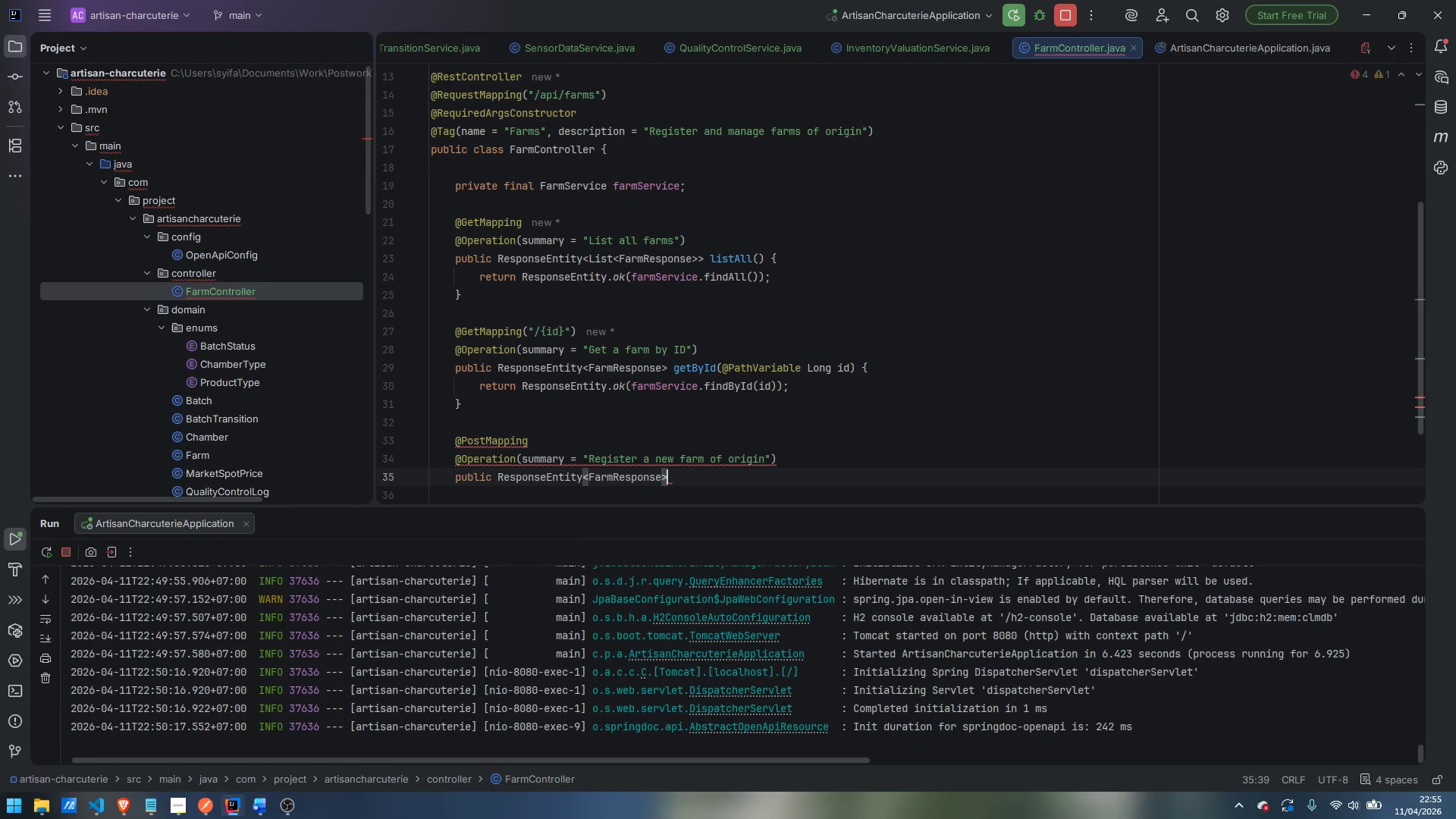 
key(ArrowRight)
 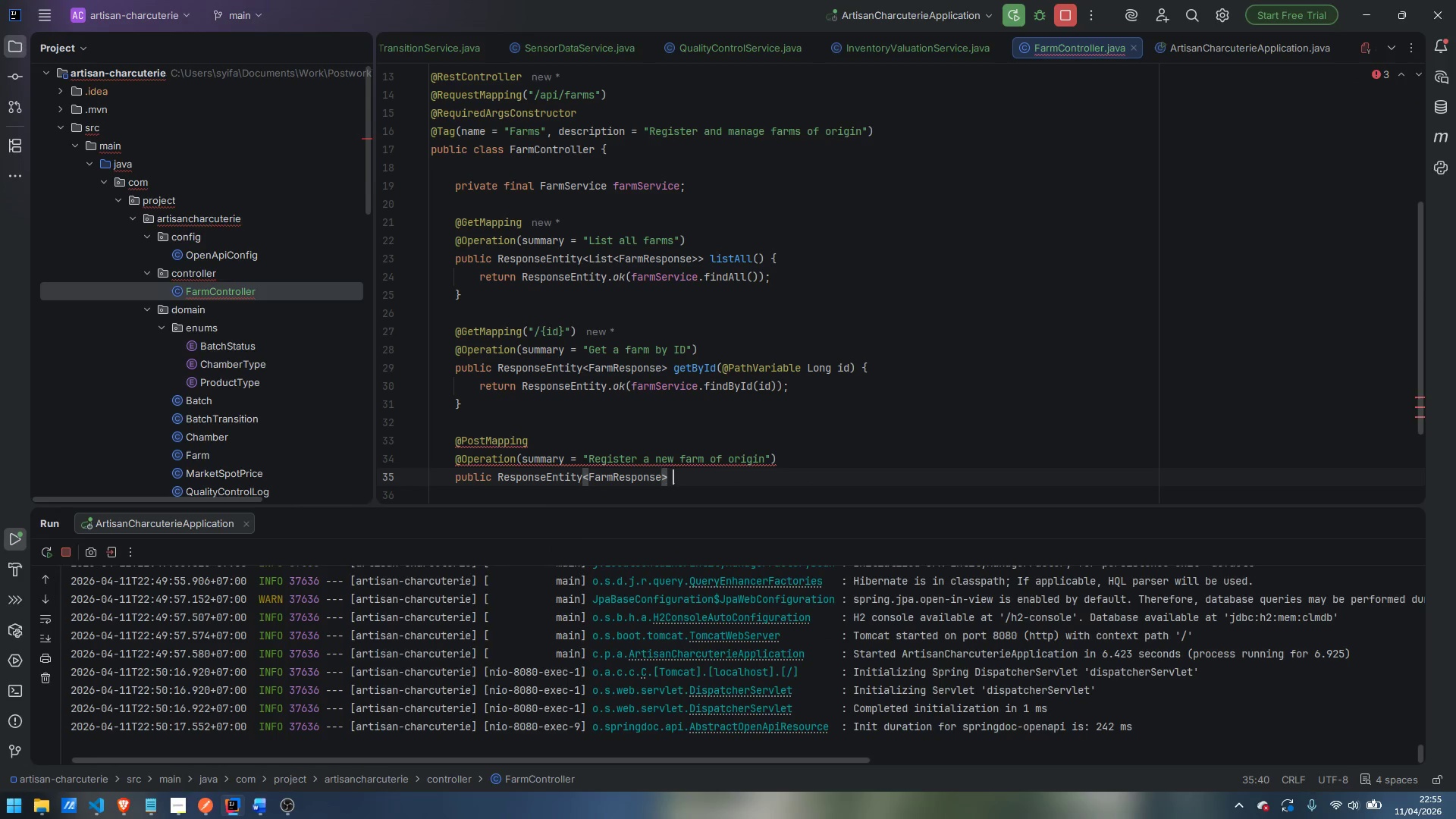 
type( create(@Valid)
 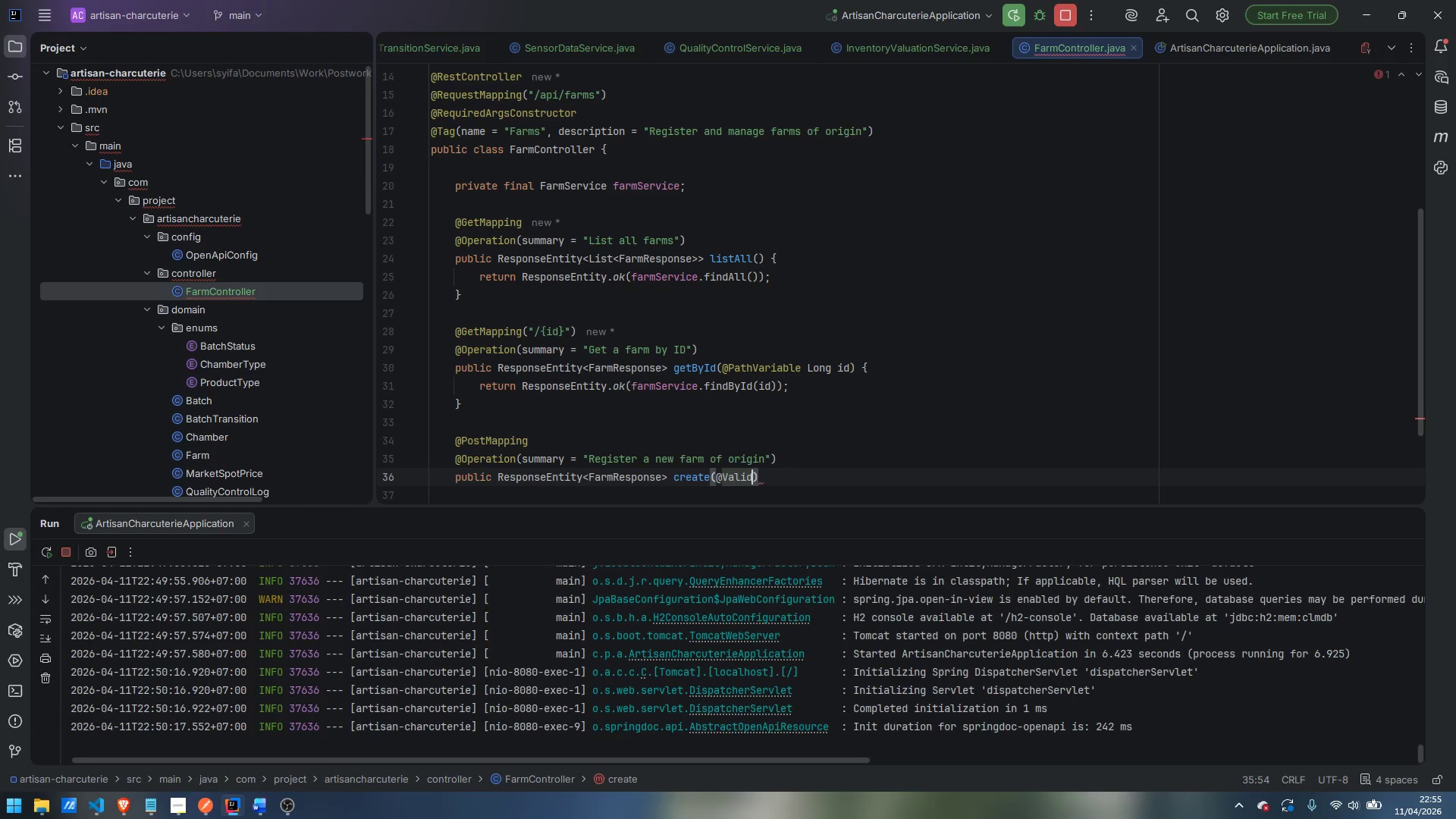 
key(Enter)
 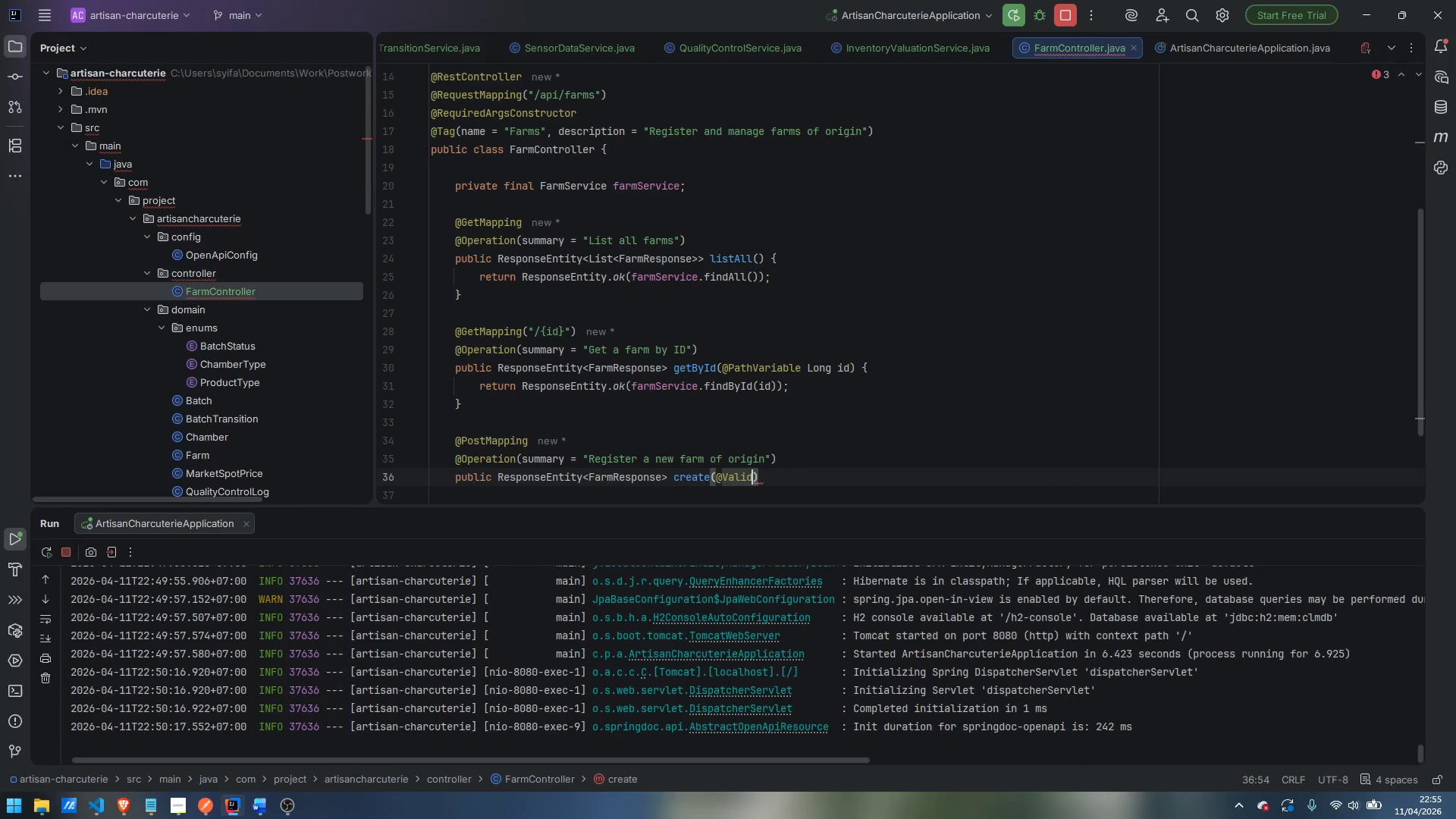 
type( @RequestB)
 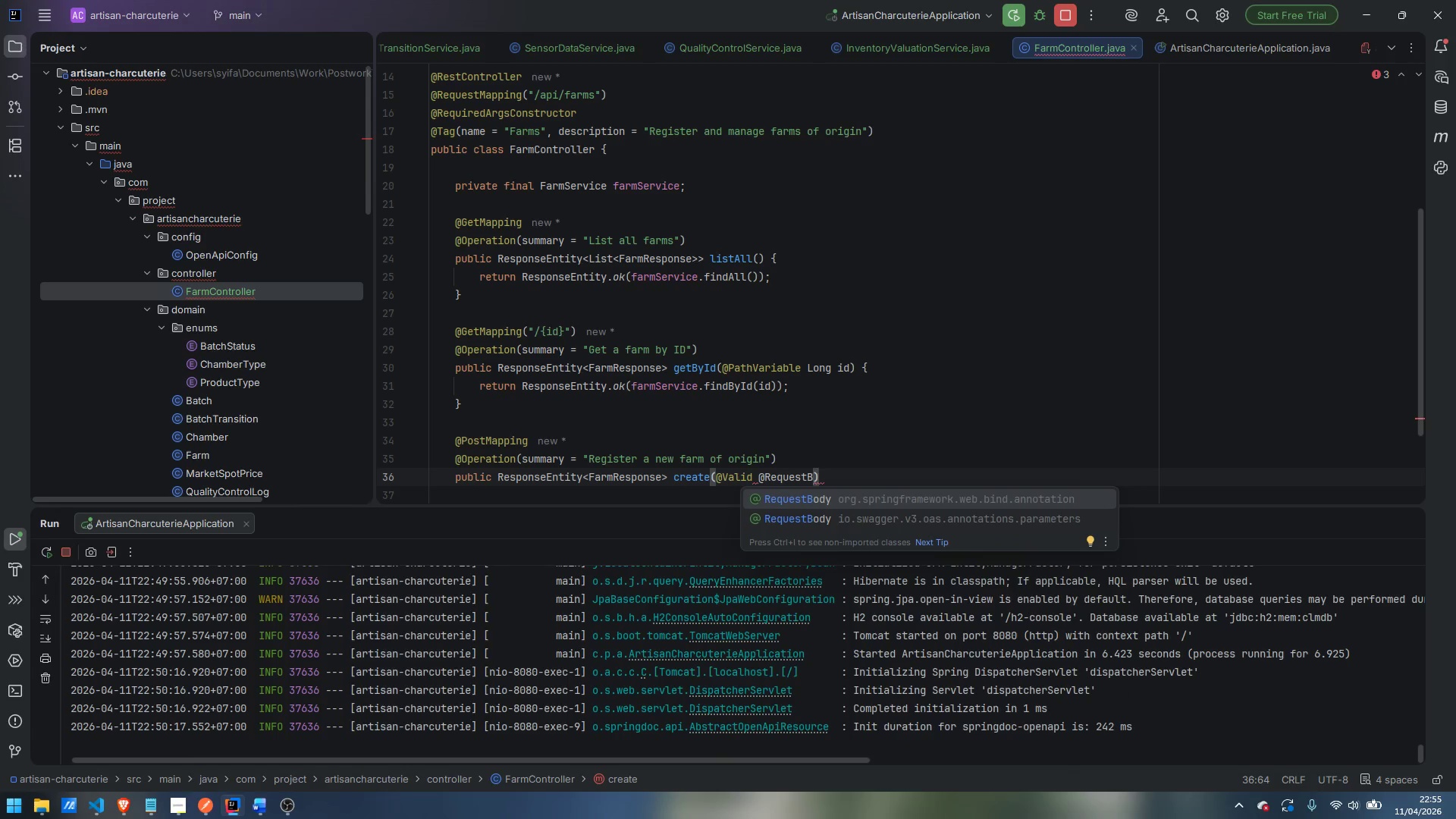 
wait(6.98)
 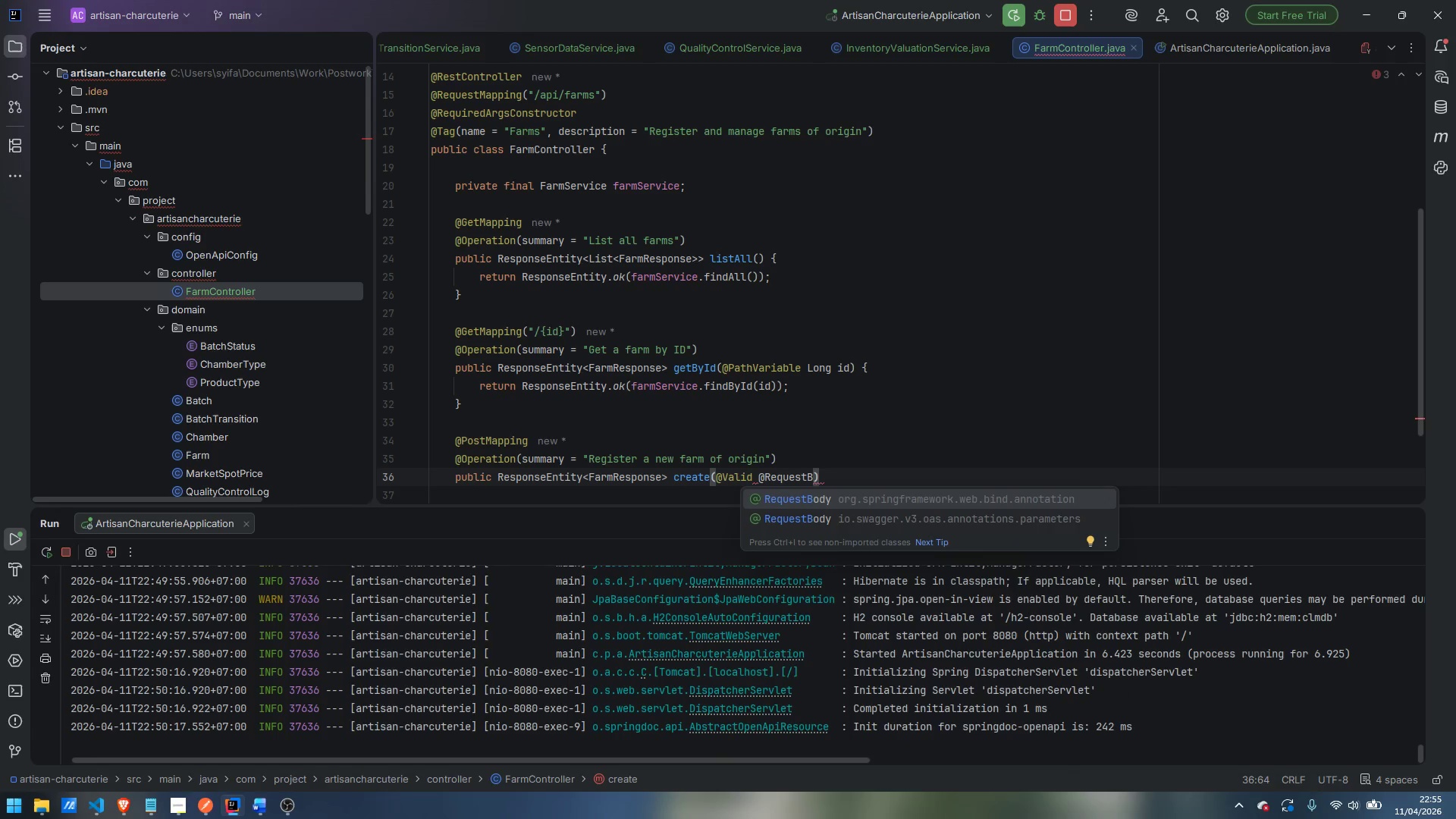 
key(Enter)
 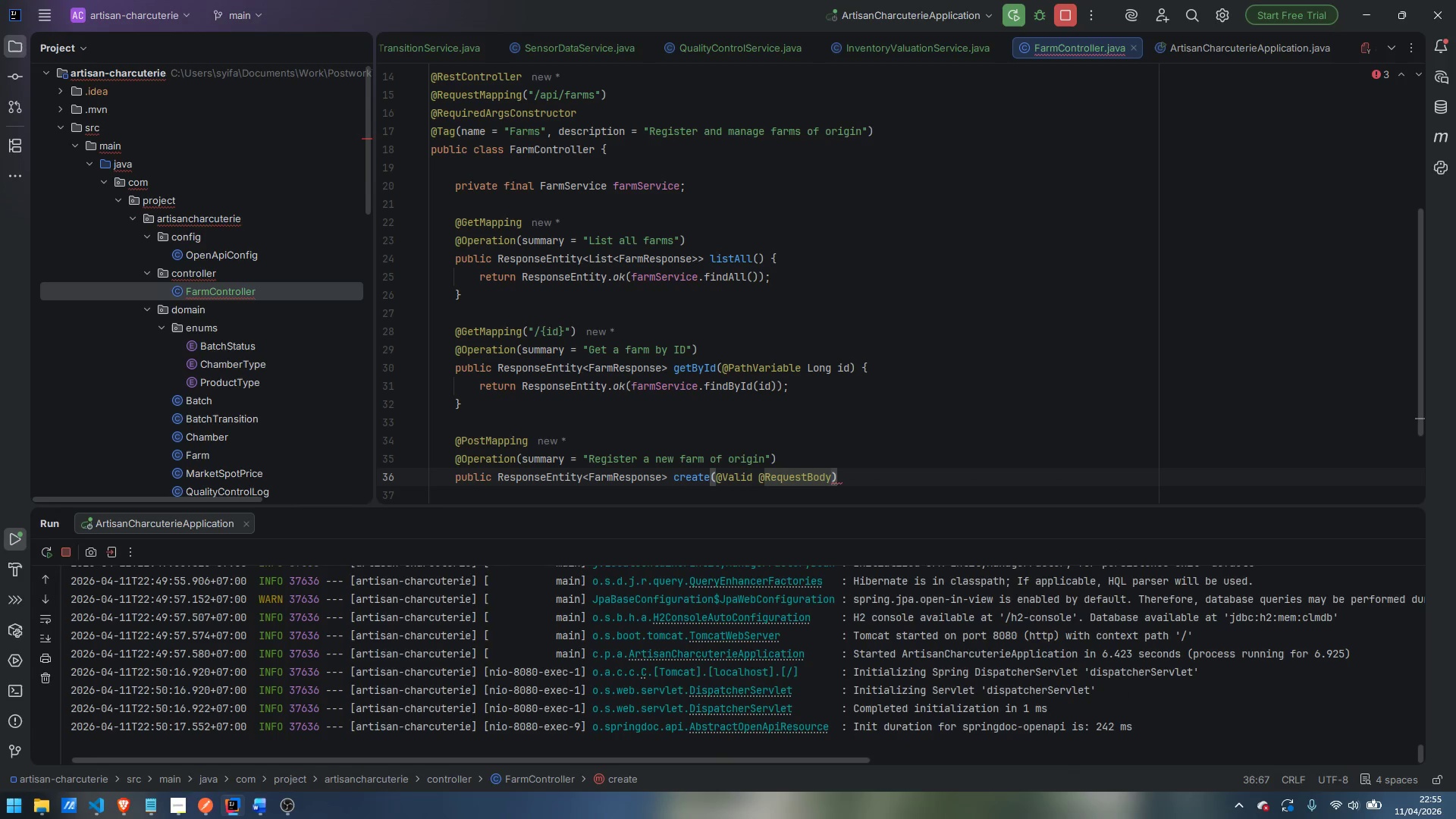 
type( FarmReq)
 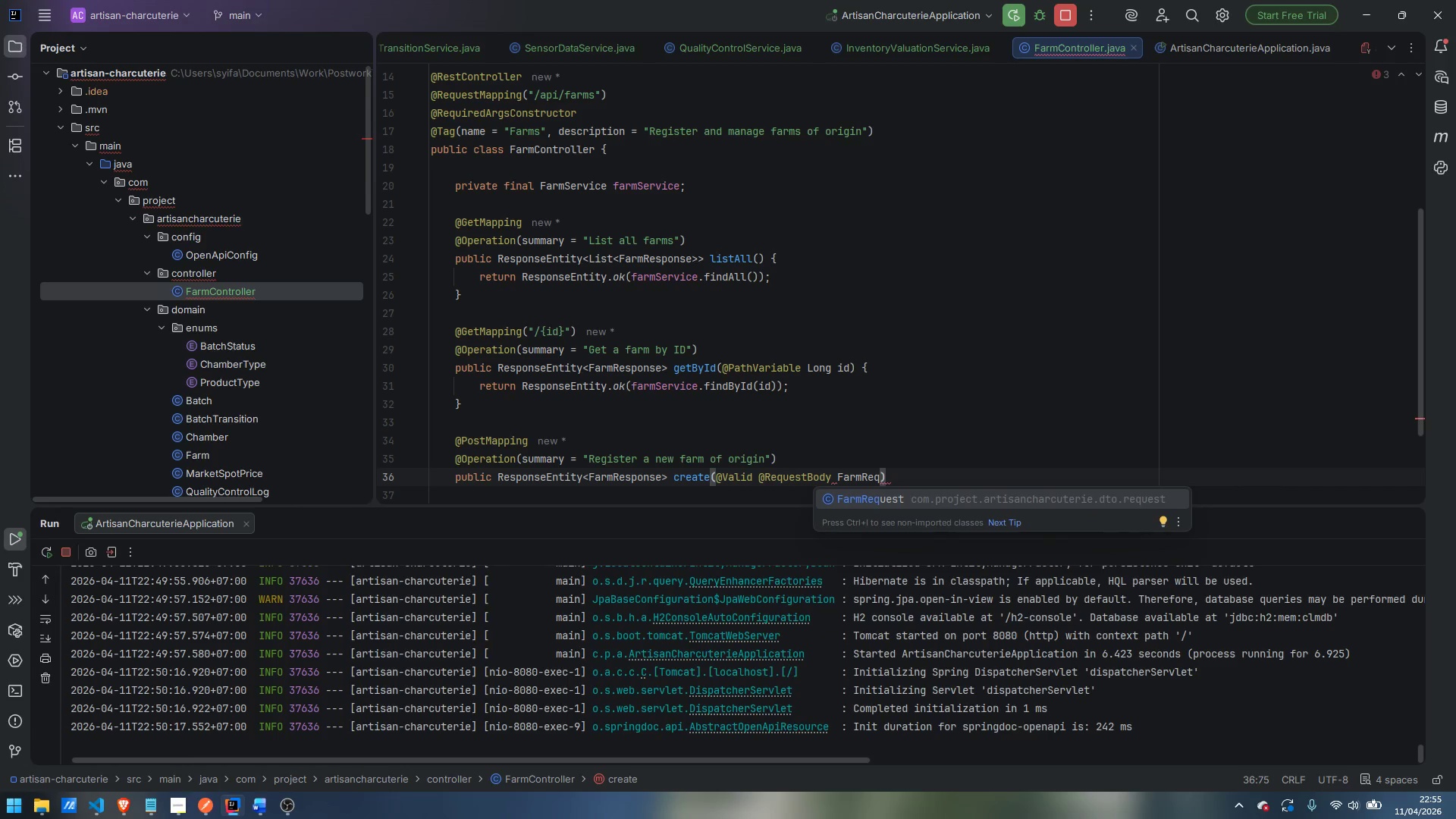 
key(Enter)
 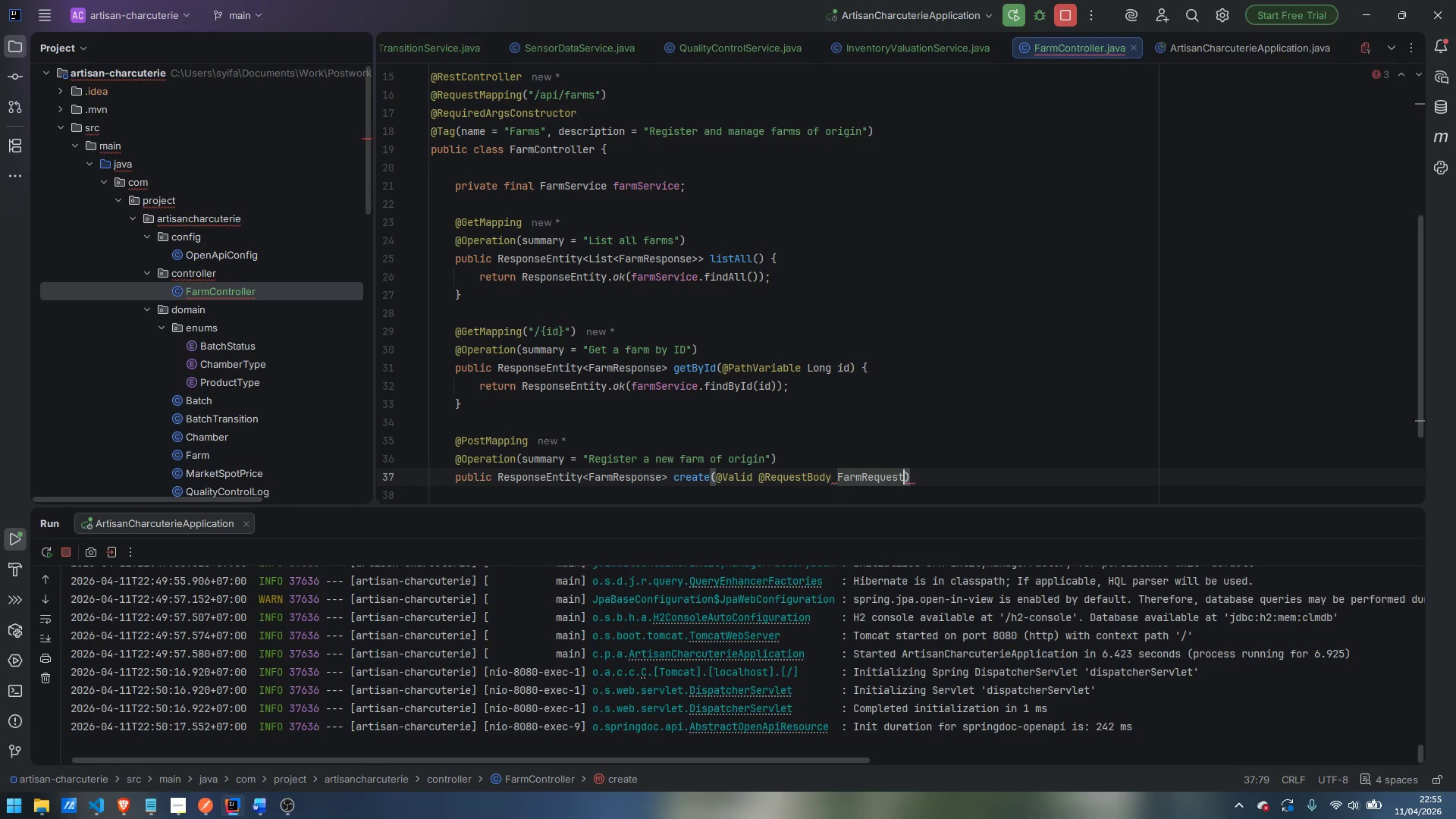 
type( request)
 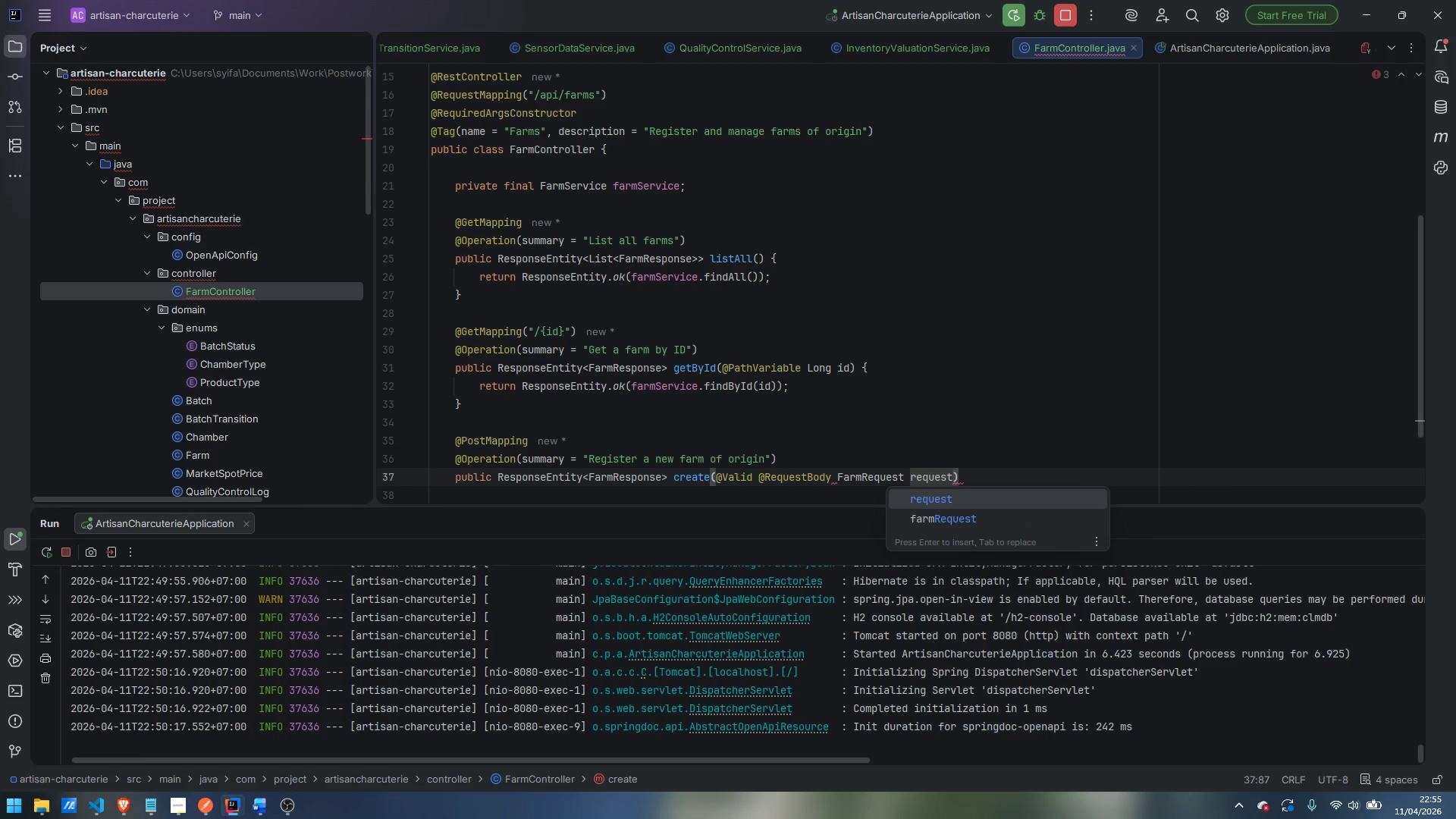 
key(Enter)
 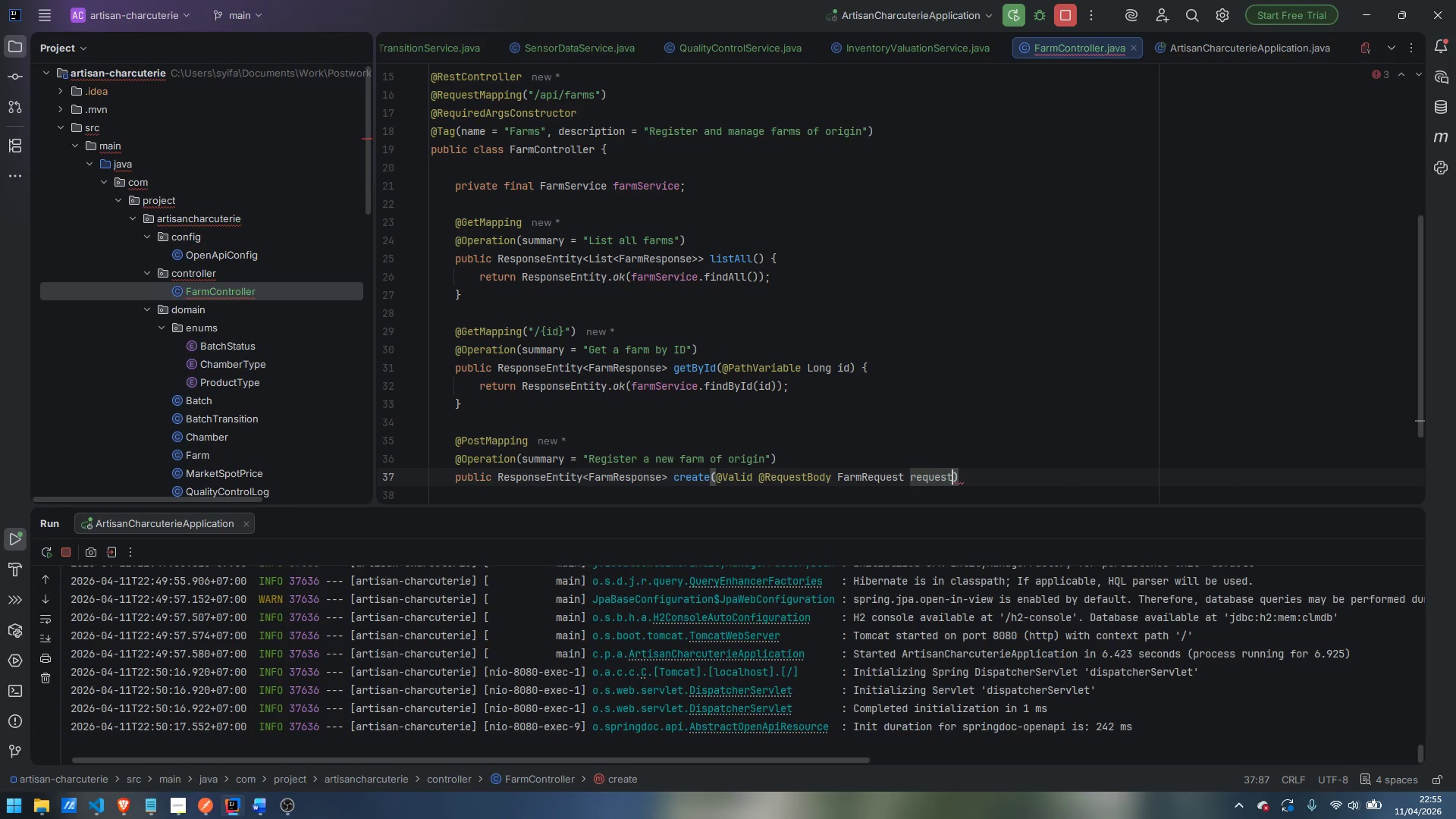 
key(ArrowRight)
 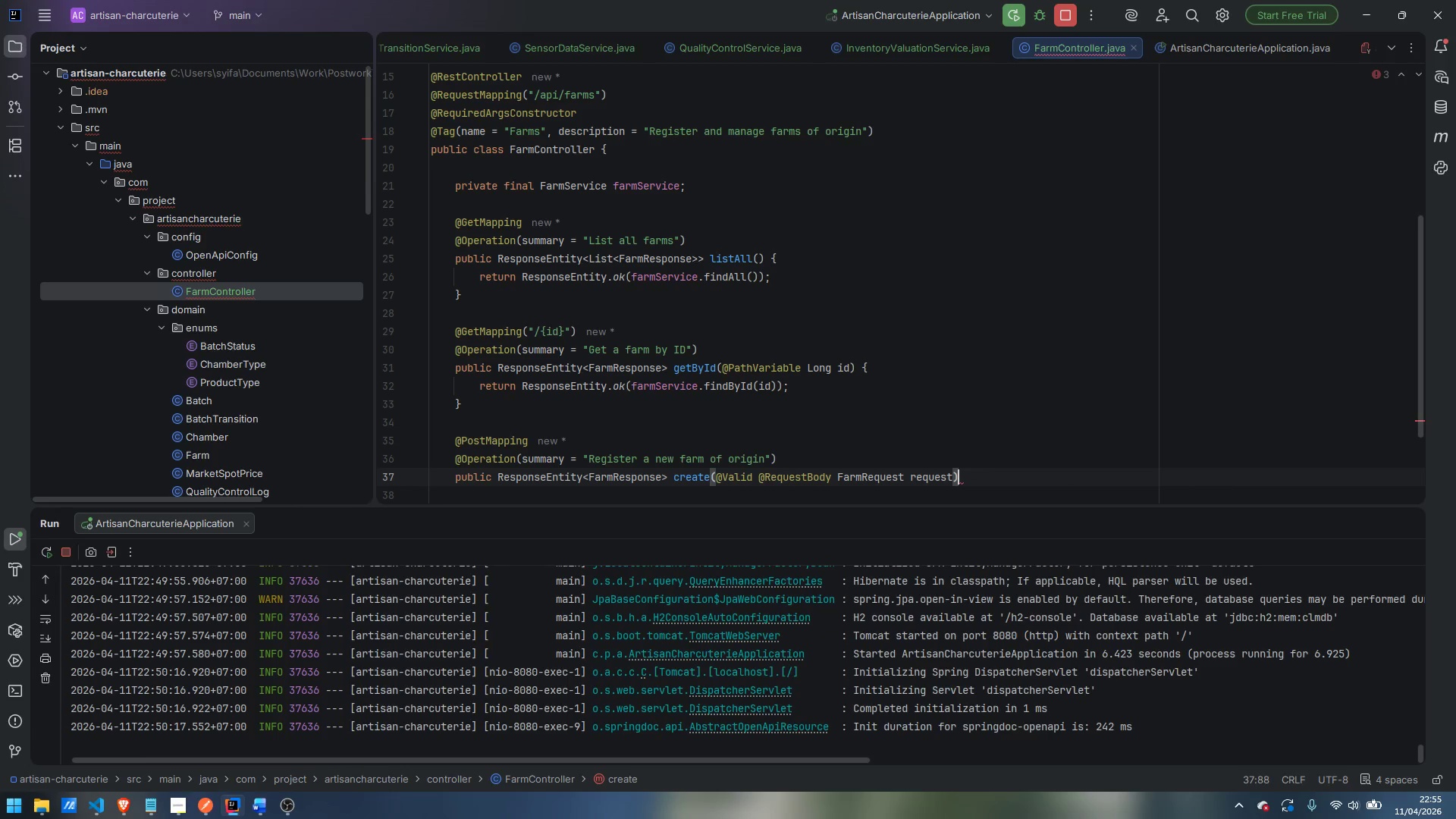 
key(Space)
 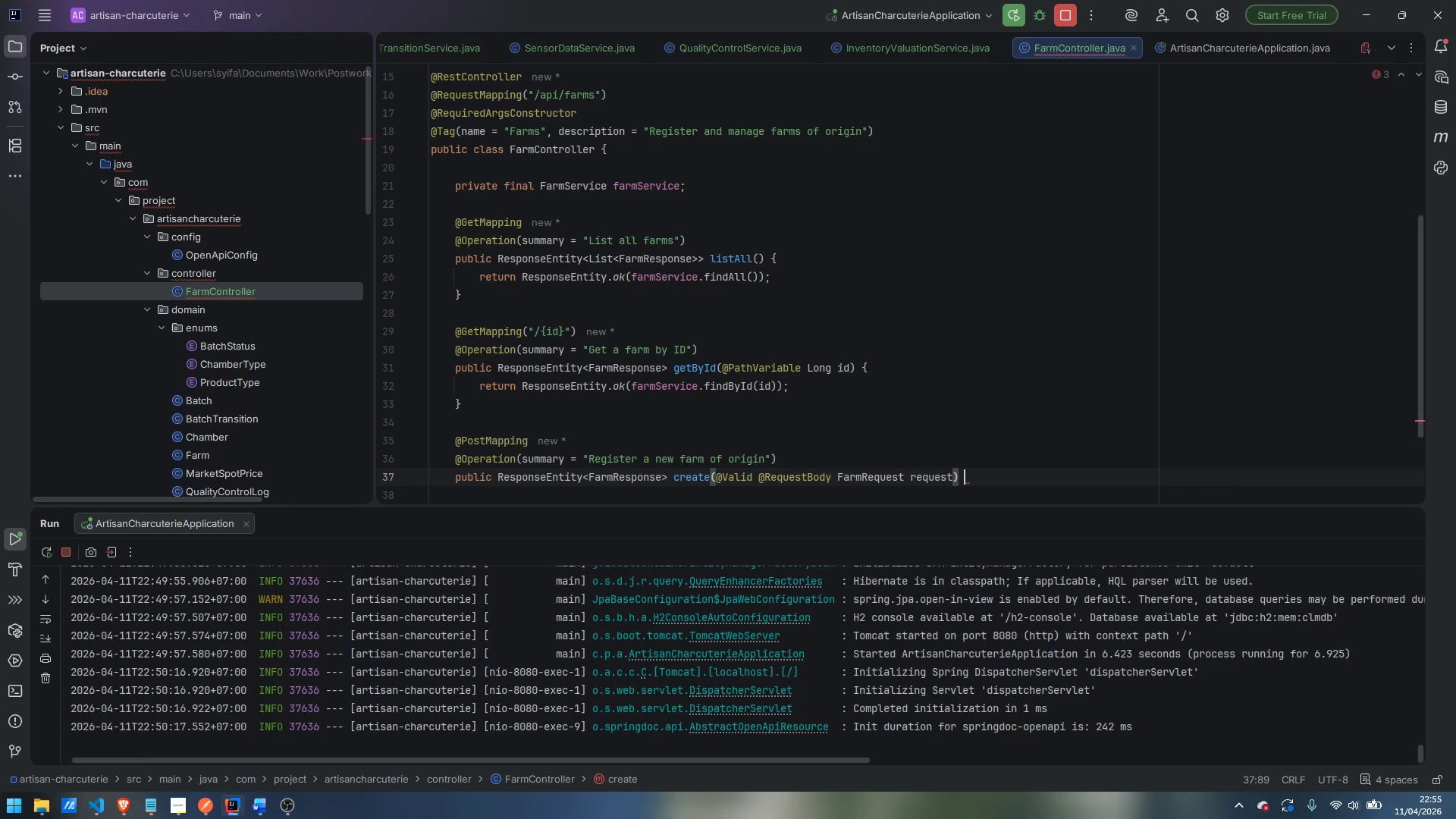 
key(Shift+BracketLeft)
 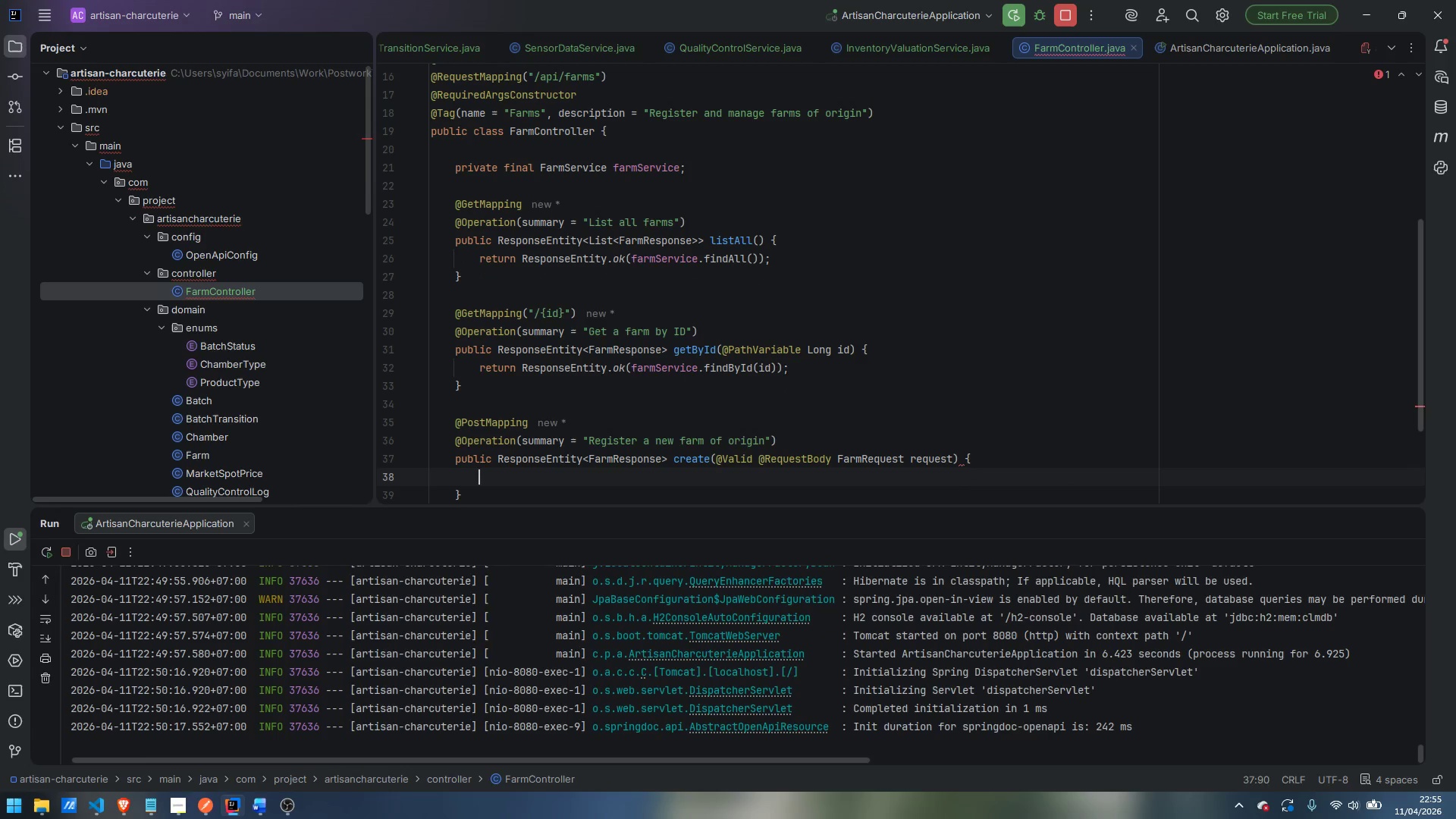 
key(Enter)
 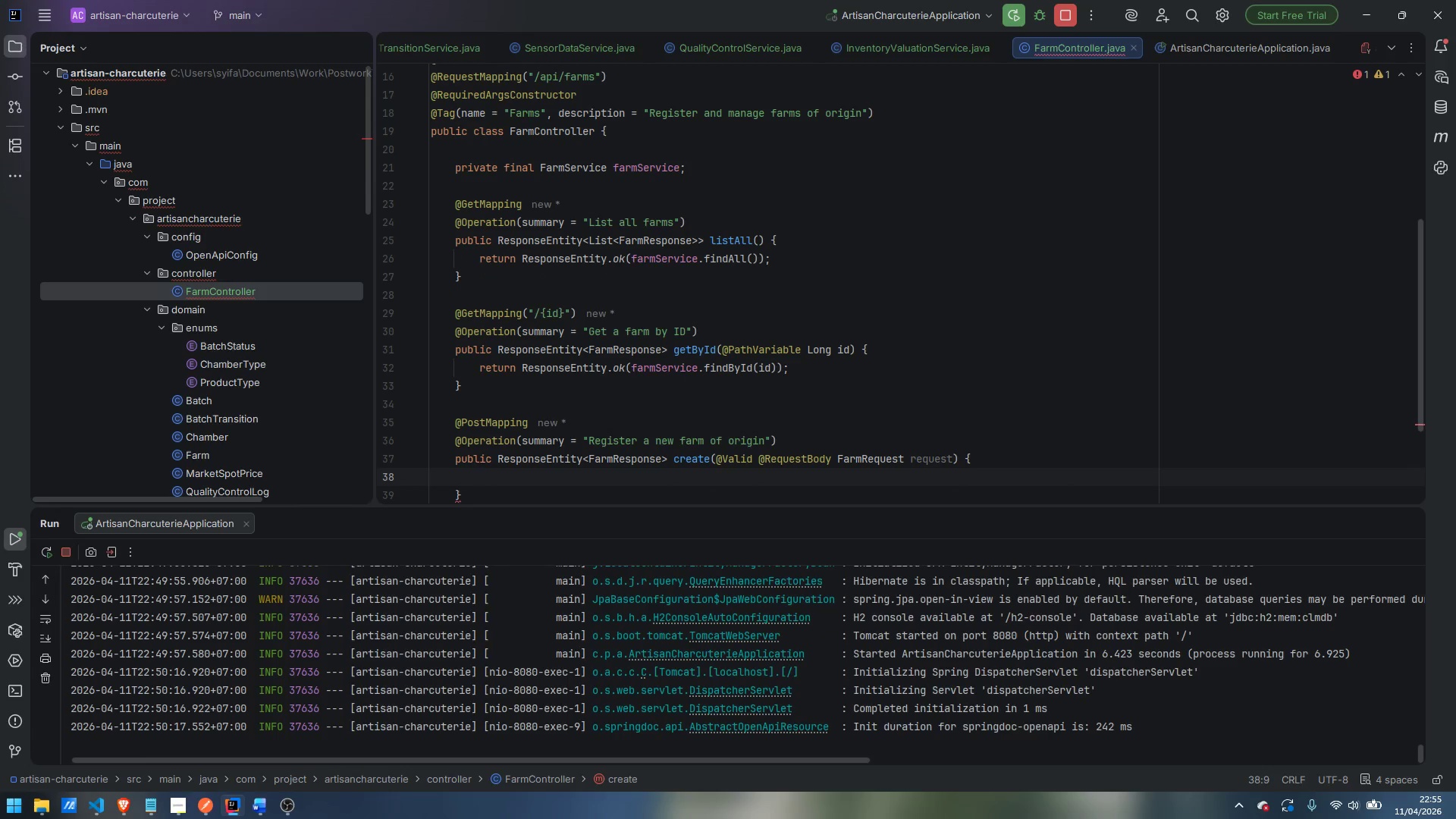 
type(reutrn Response)
 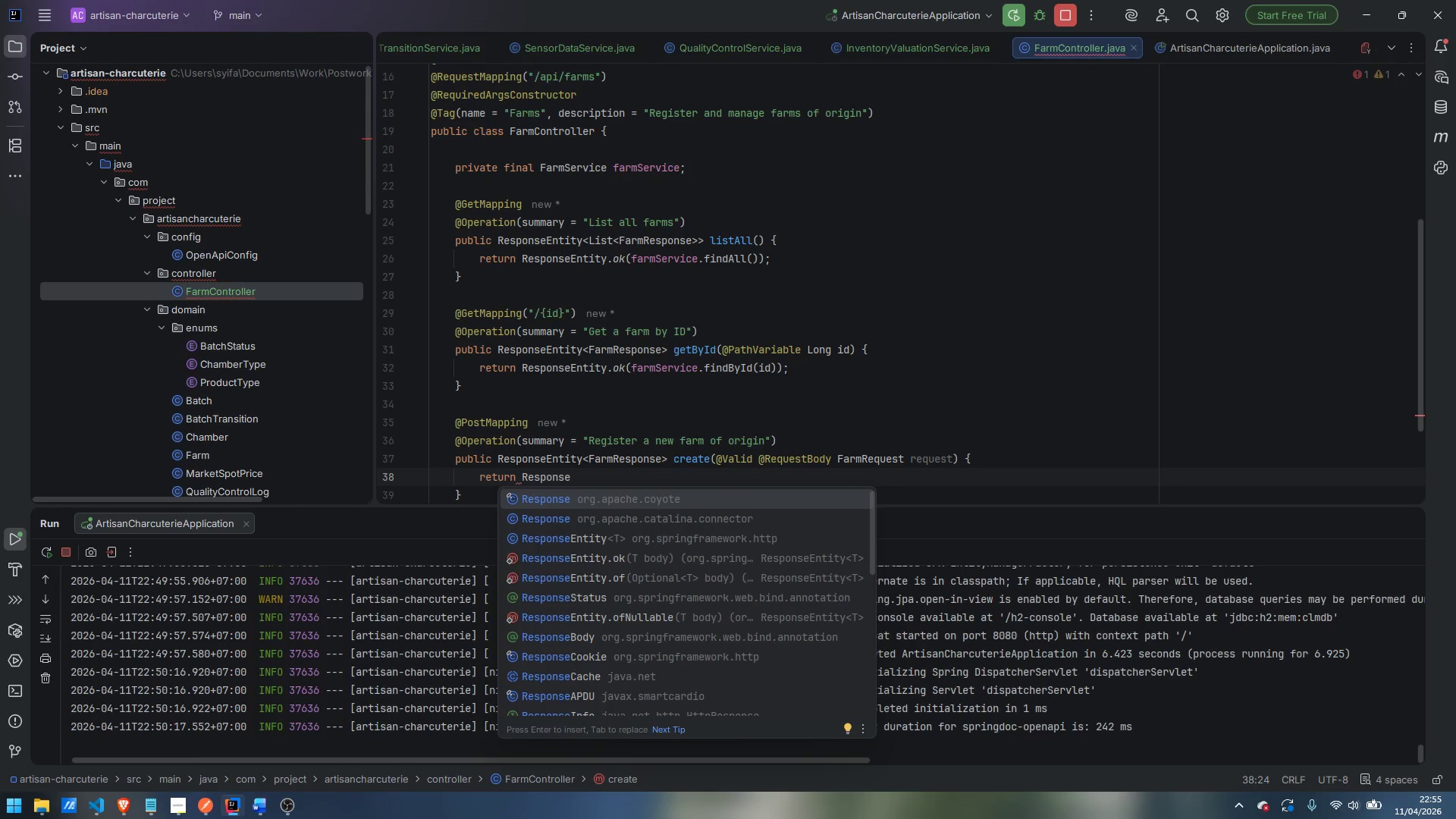 
key(ArrowDown)
 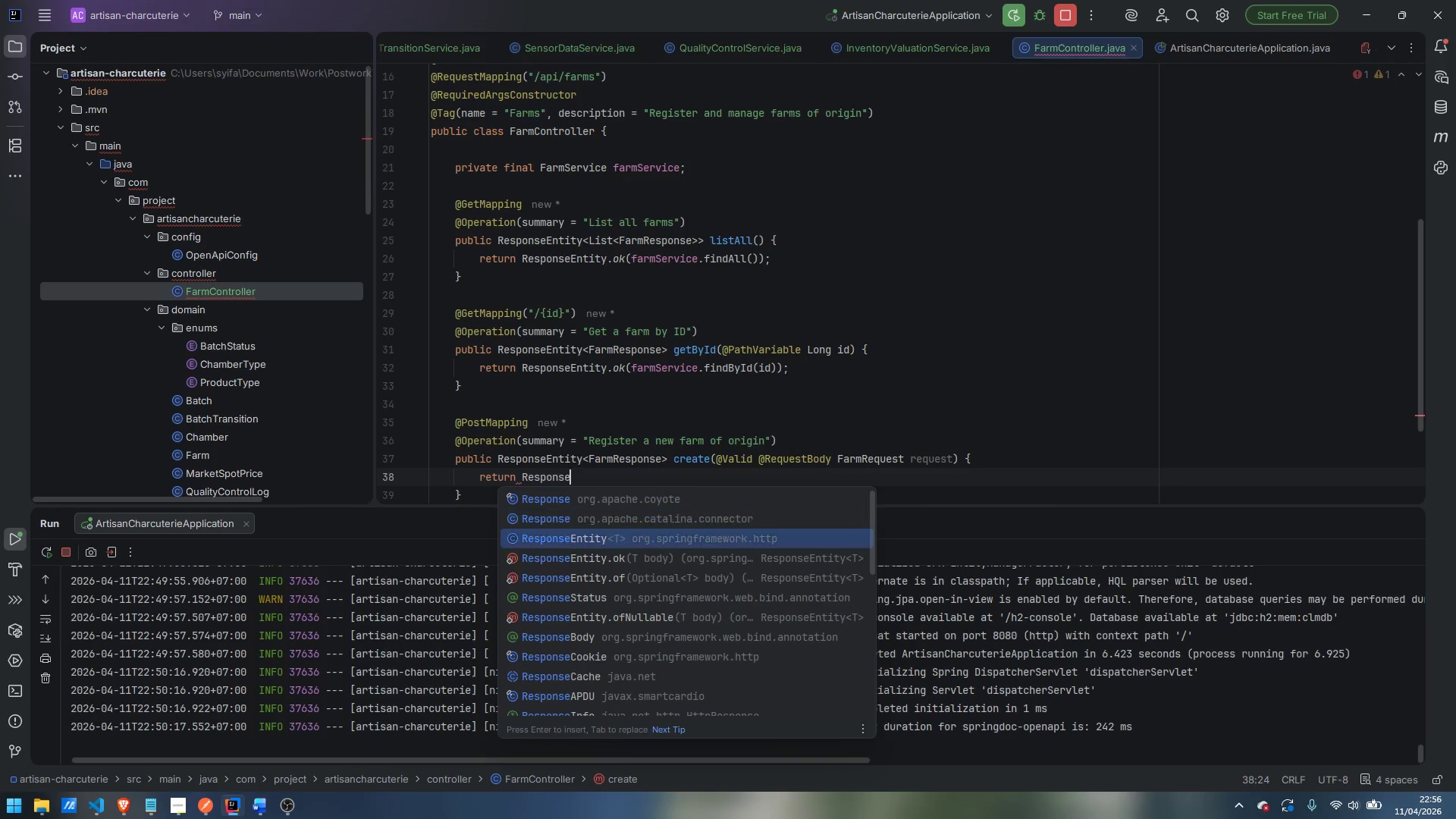 
key(ArrowDown)
 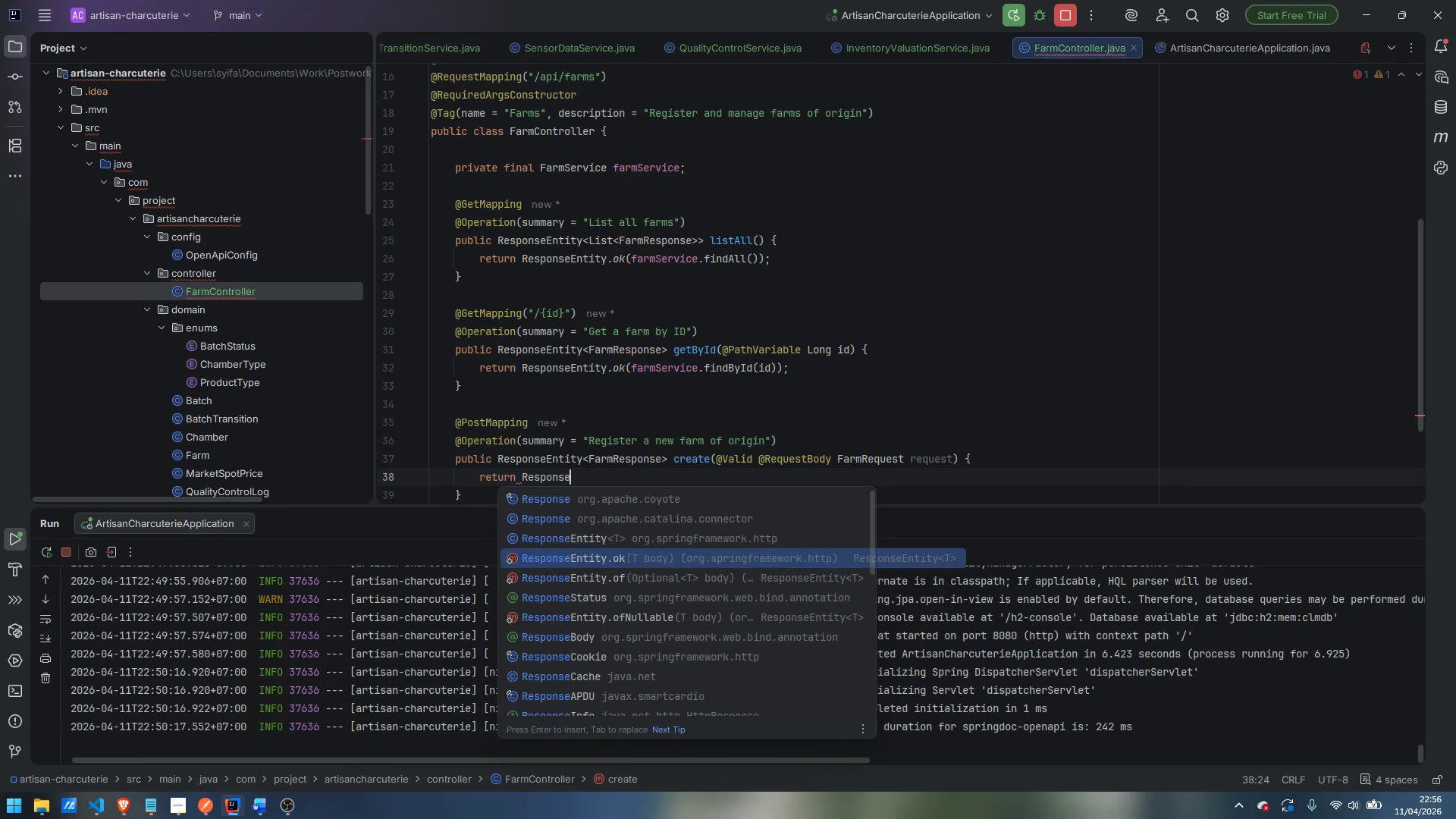 
key(ArrowDown)
 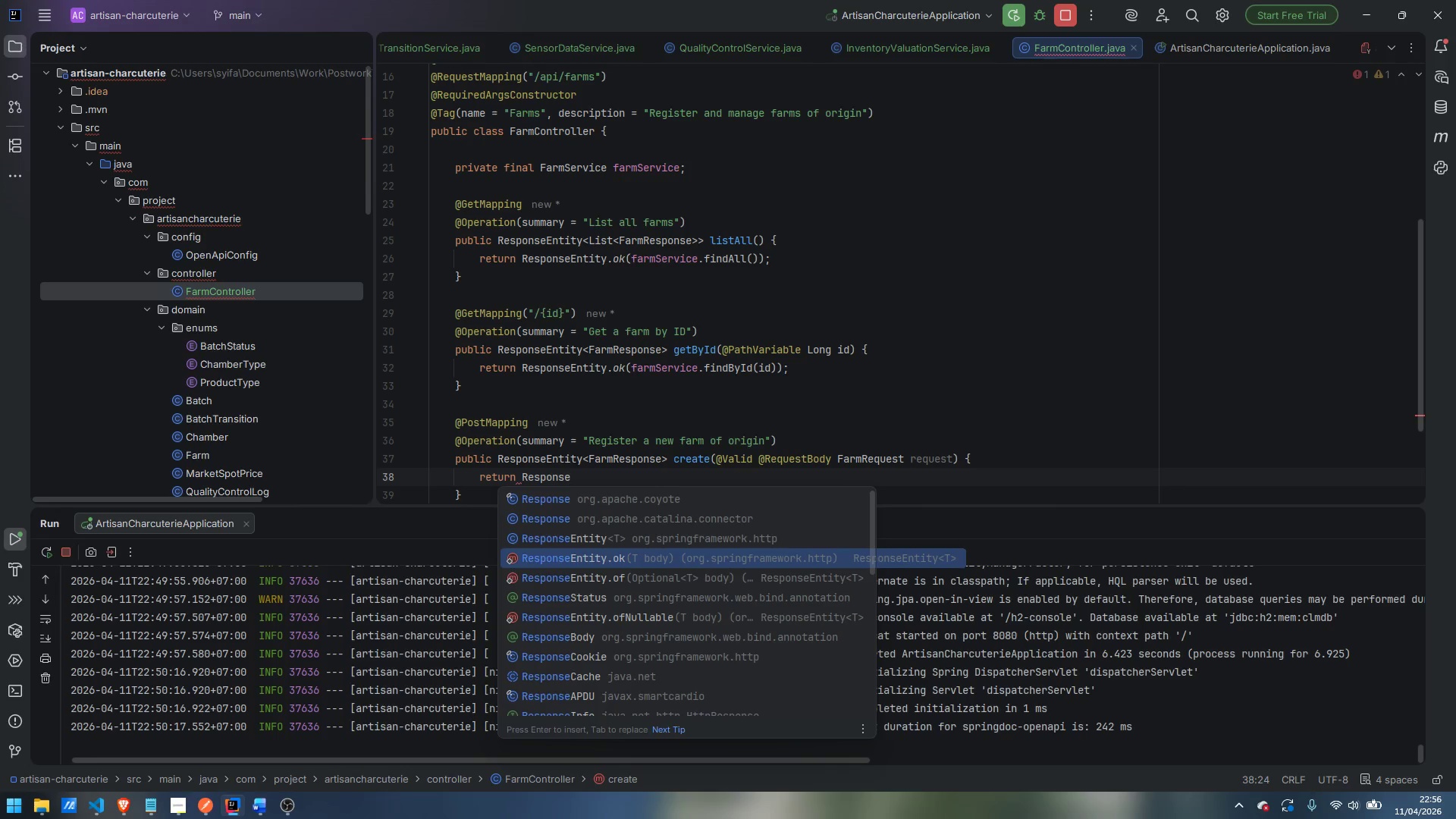 
key(ArrowUp)
 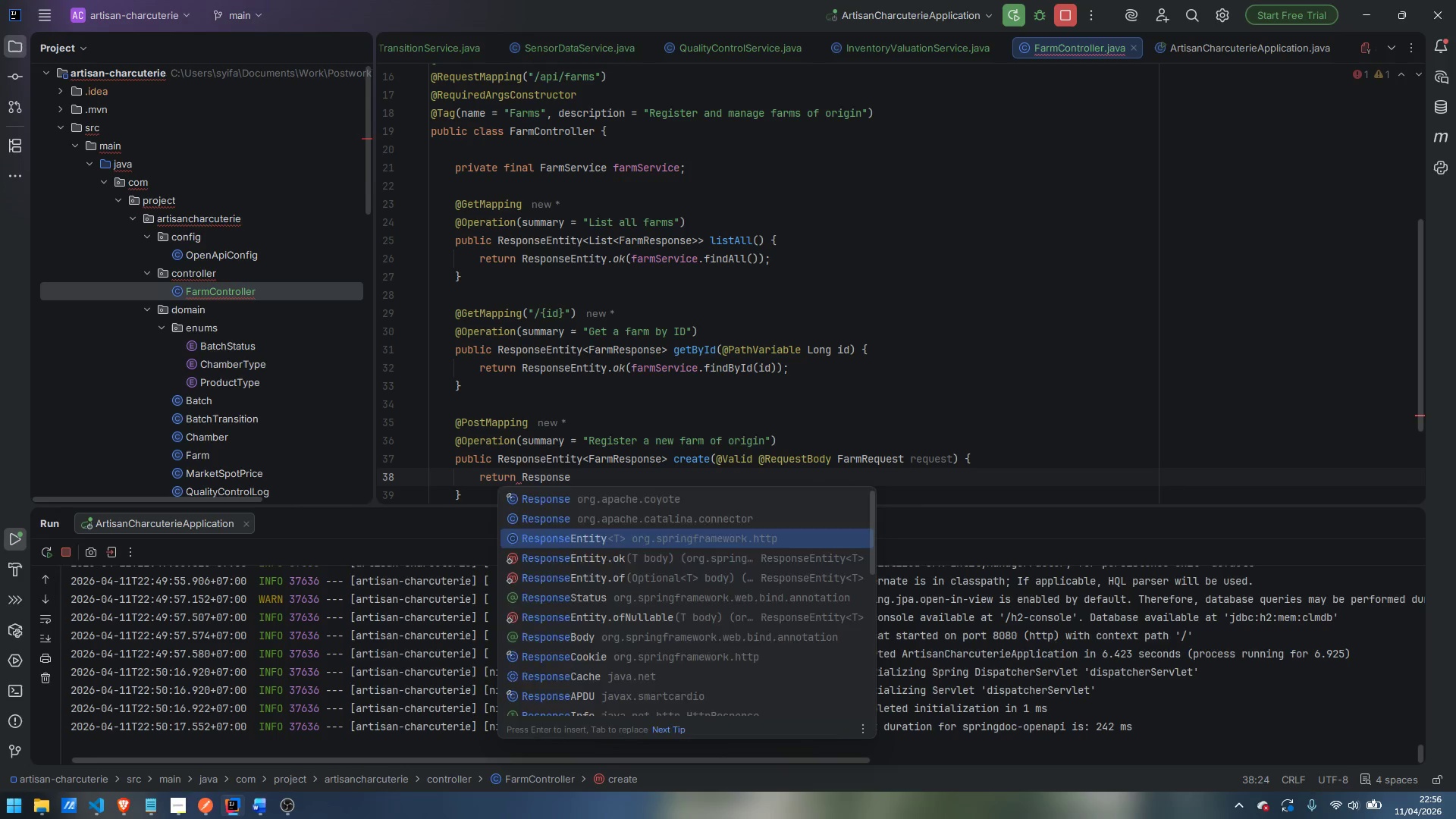 
key(Enter)
 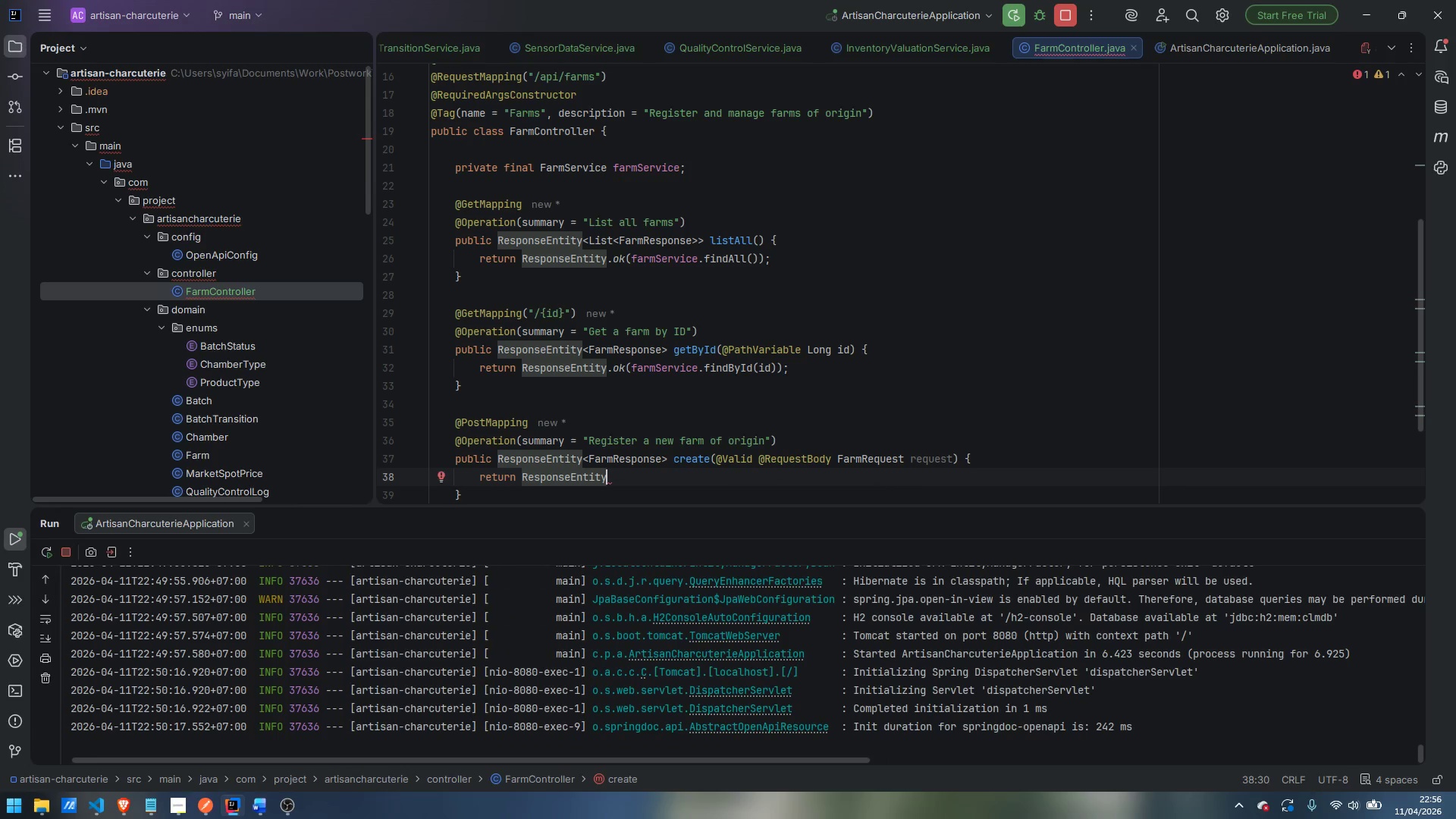 
type(.sta)
 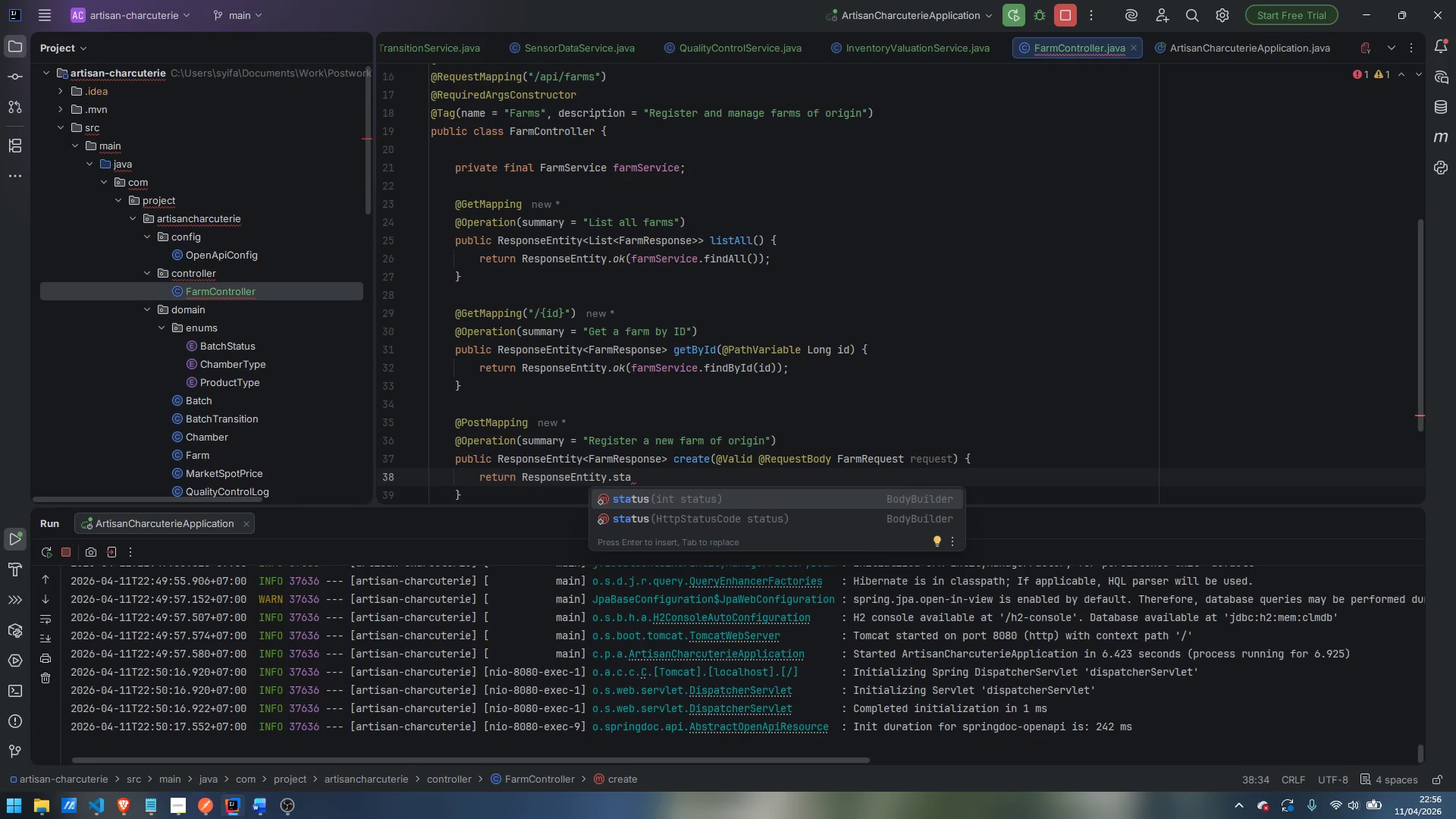 
key(Enter)
 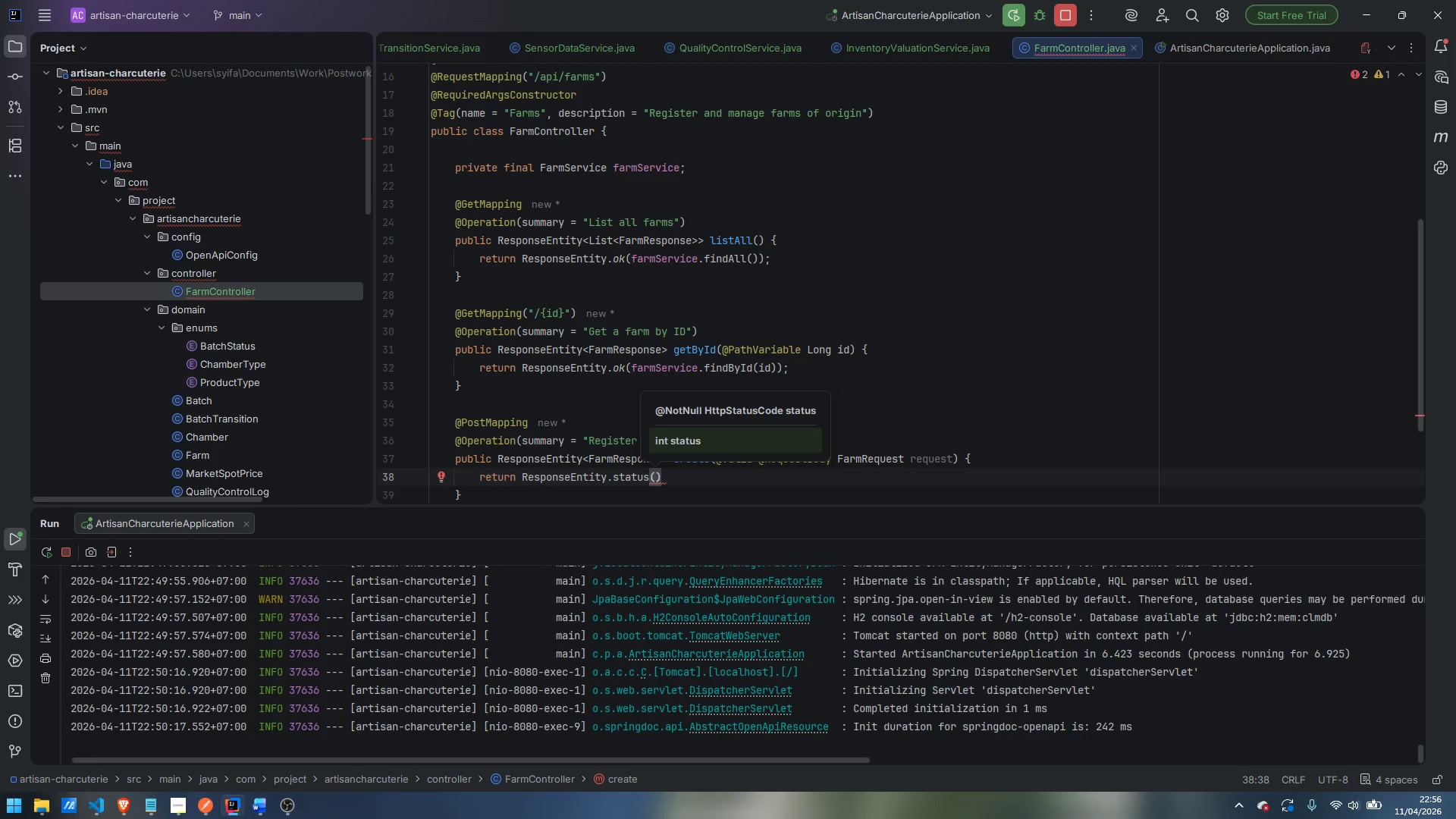 
type(HttpSta)
 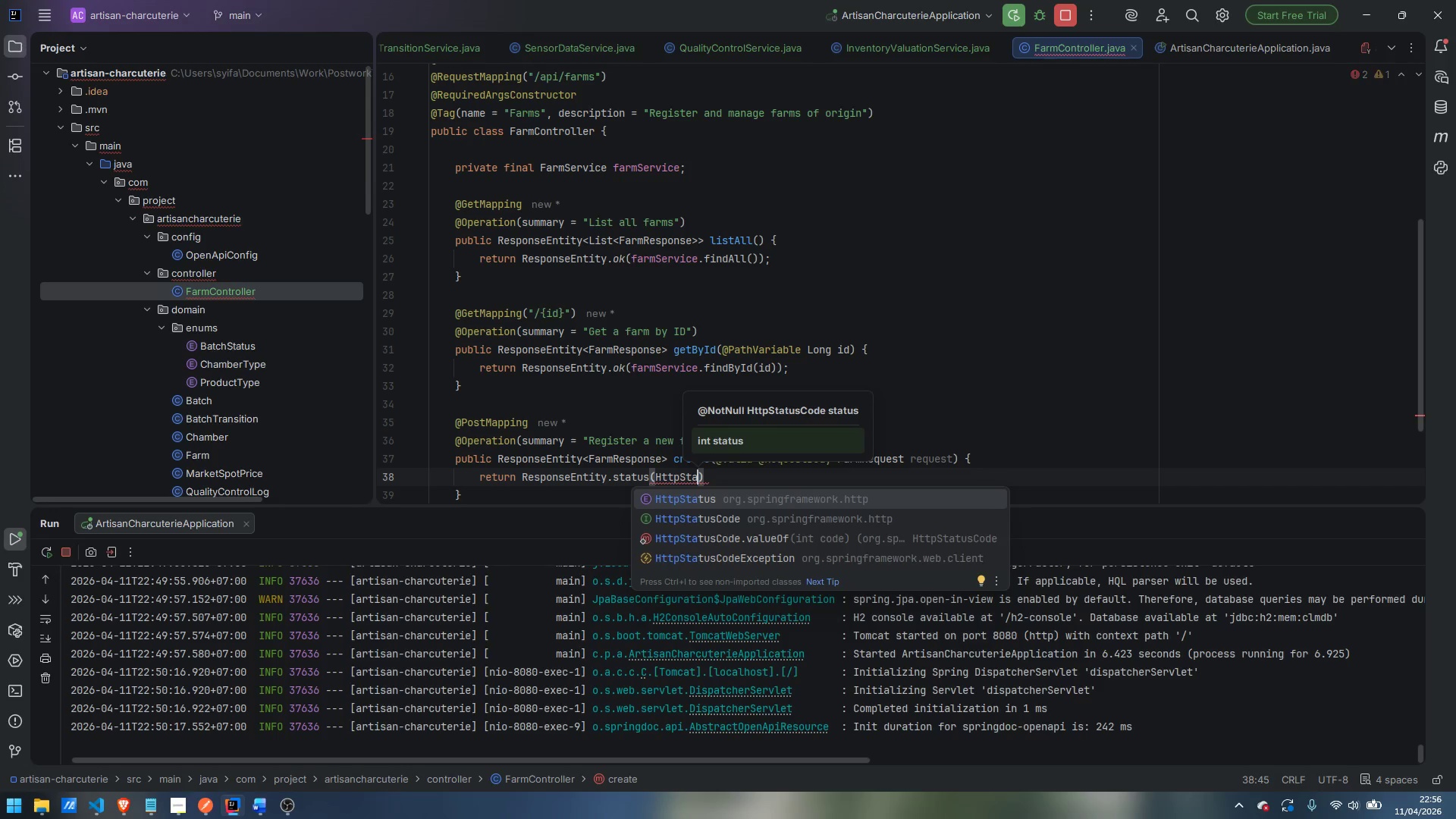 
key(Enter)
 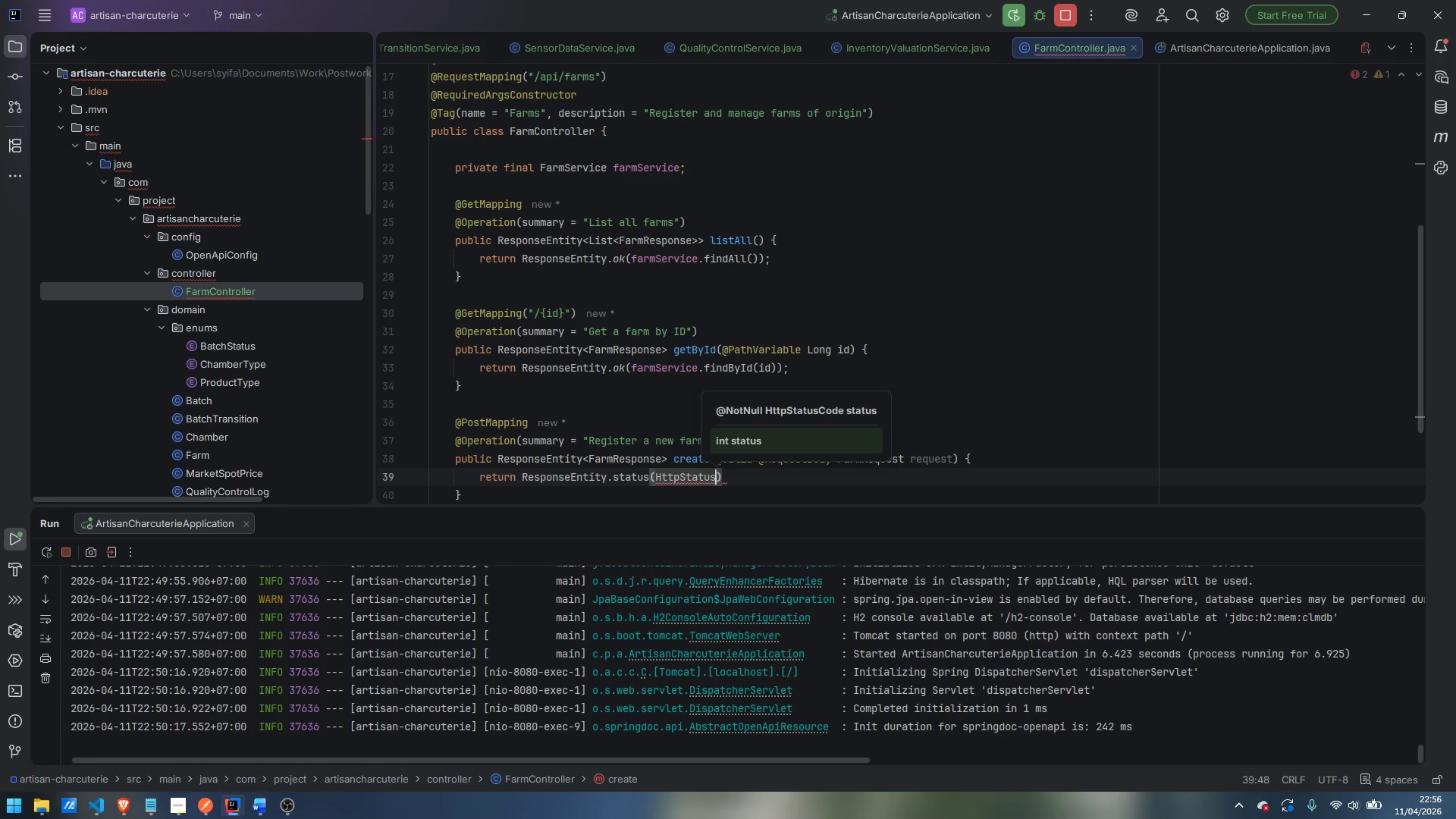 
type(.CREATED)
 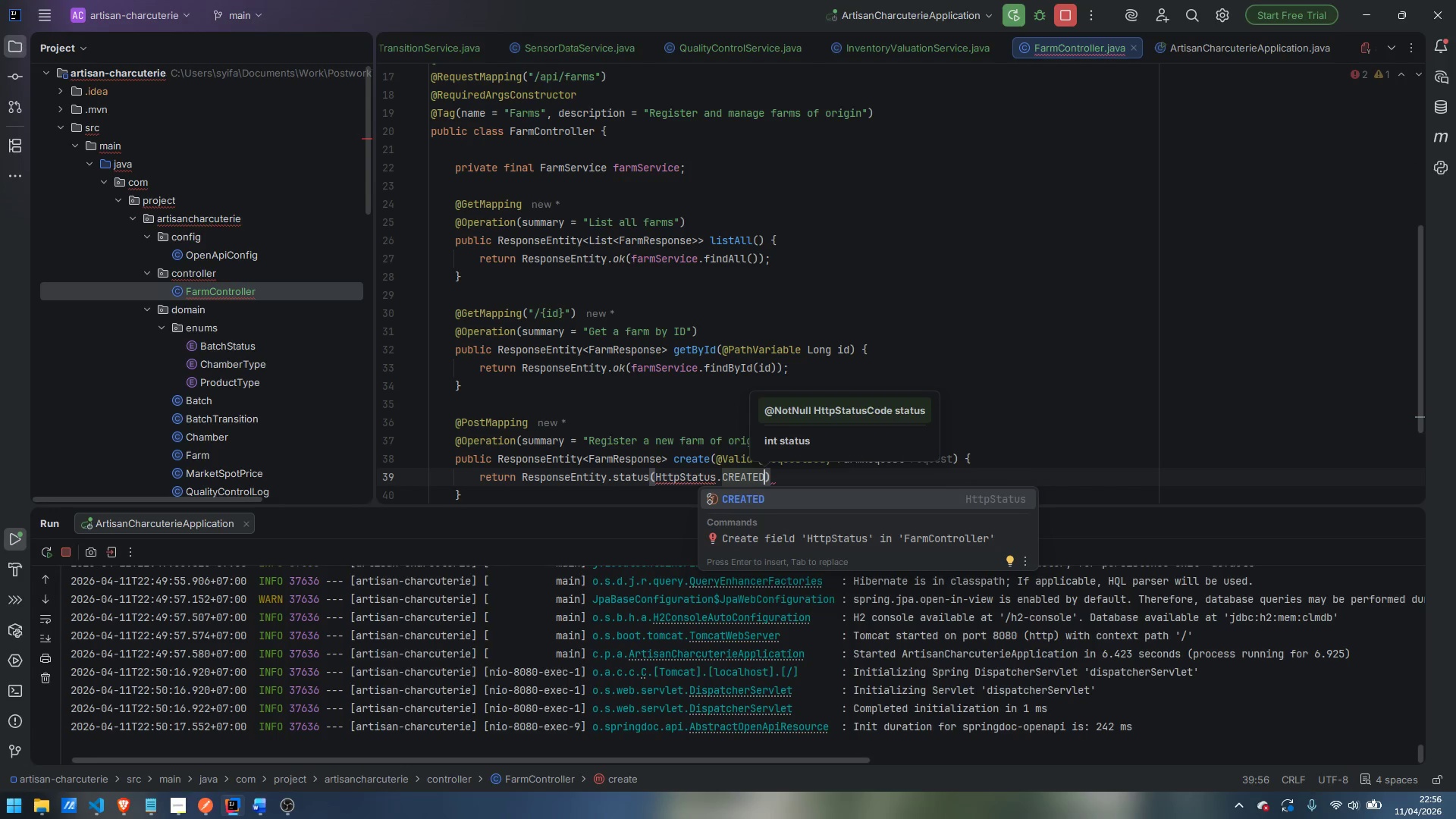 
key(Enter)
 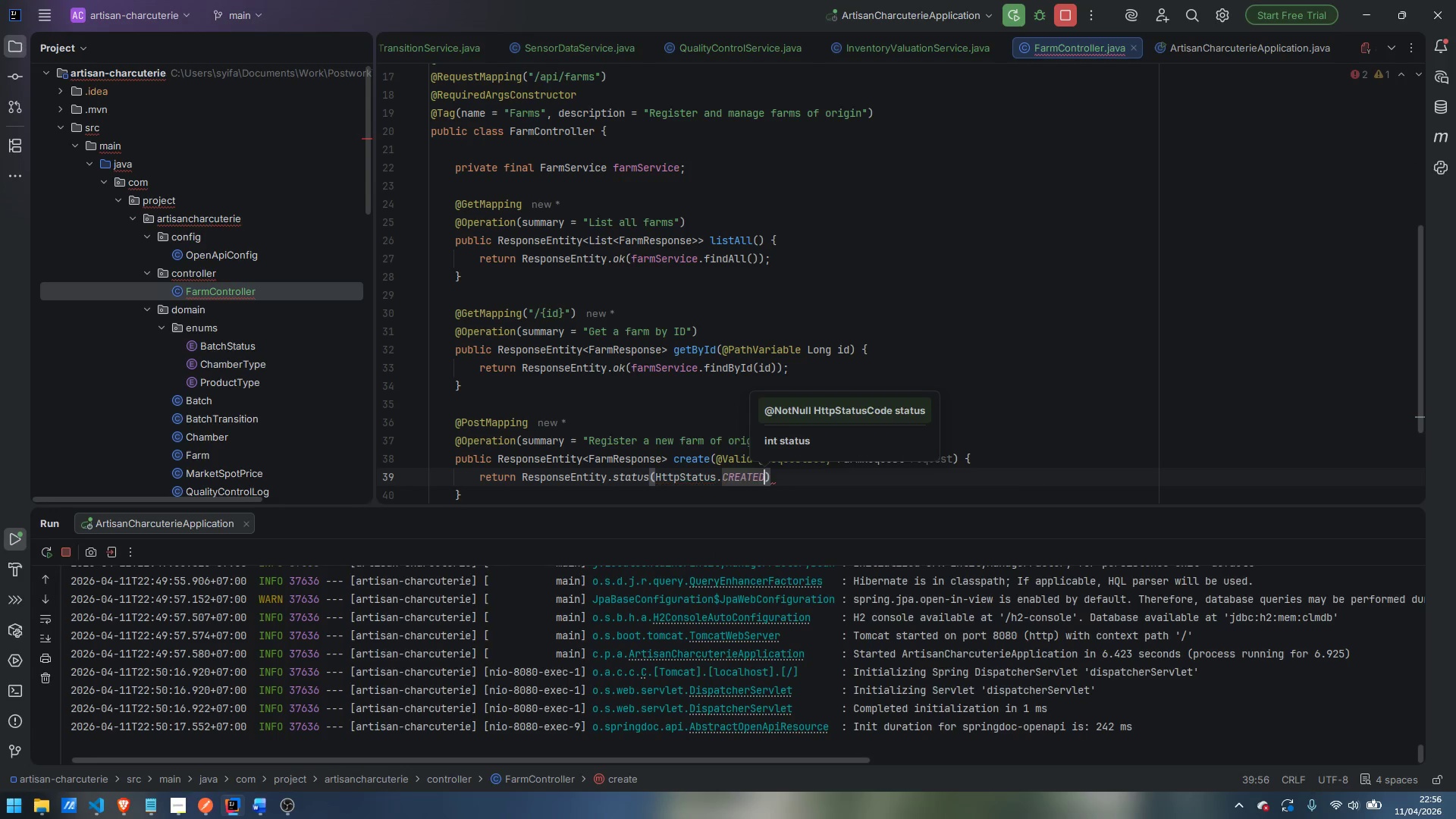 
key(ArrowRight)
 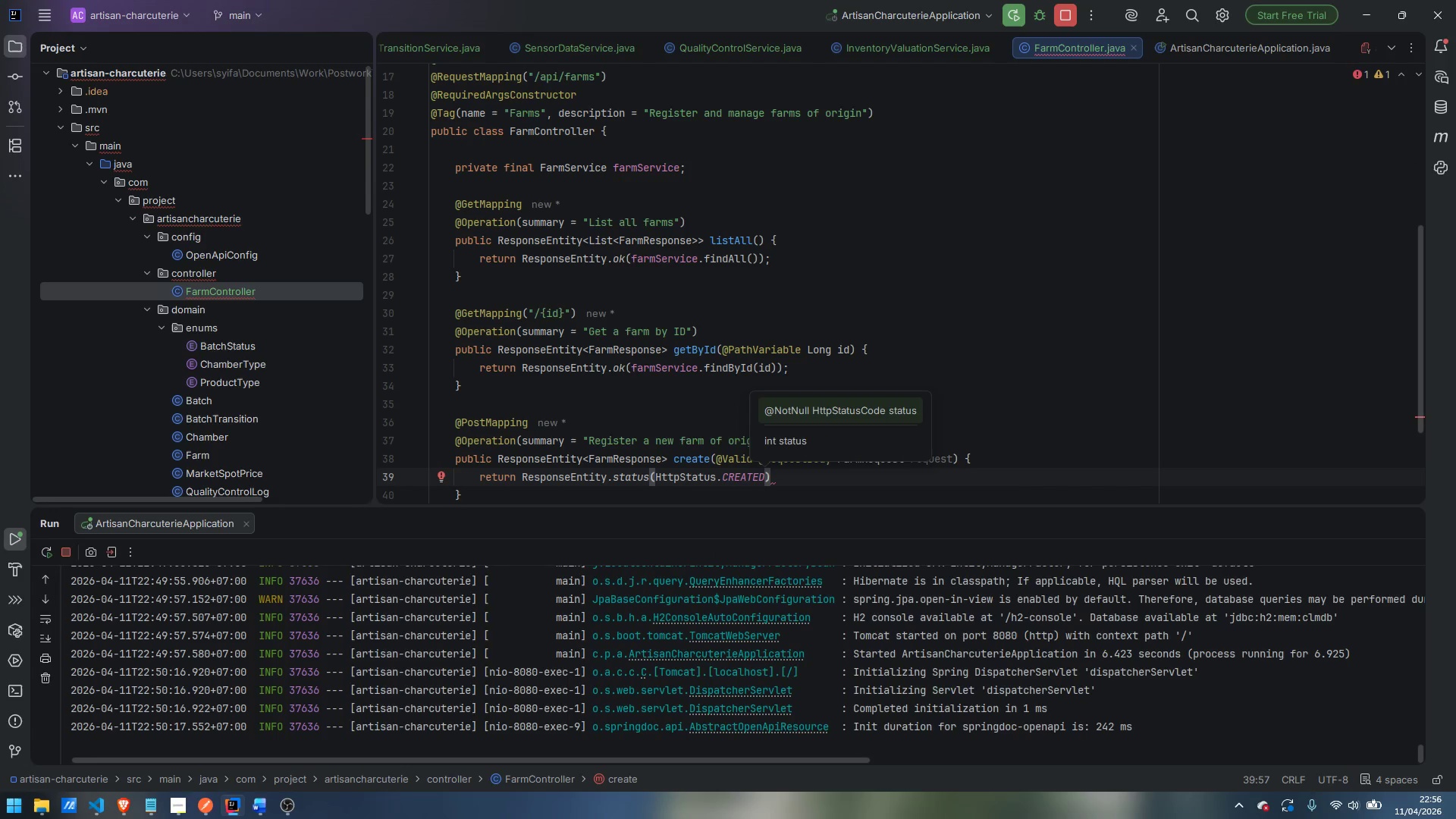 
type(.bod)
 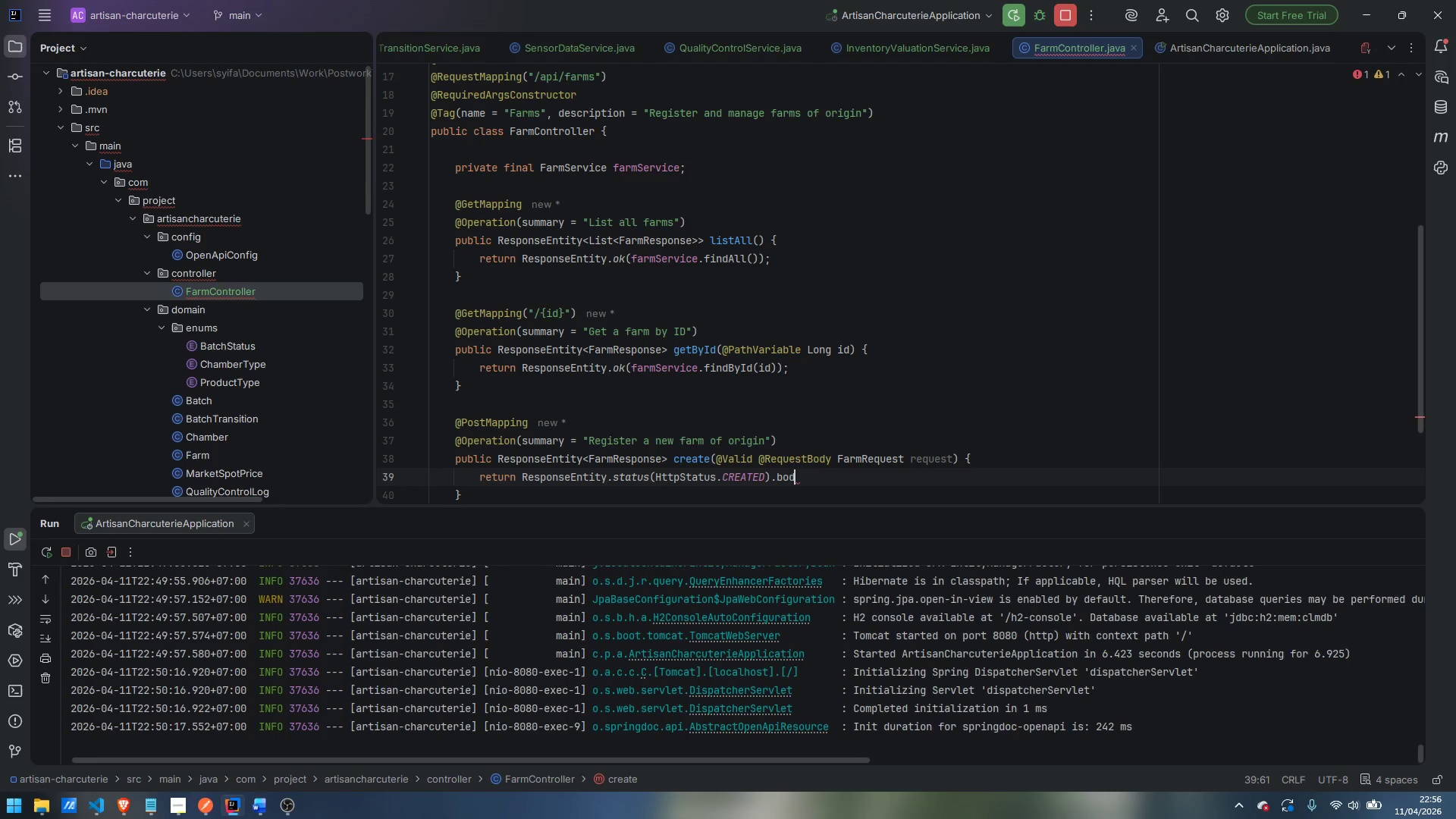 
key(Enter)
 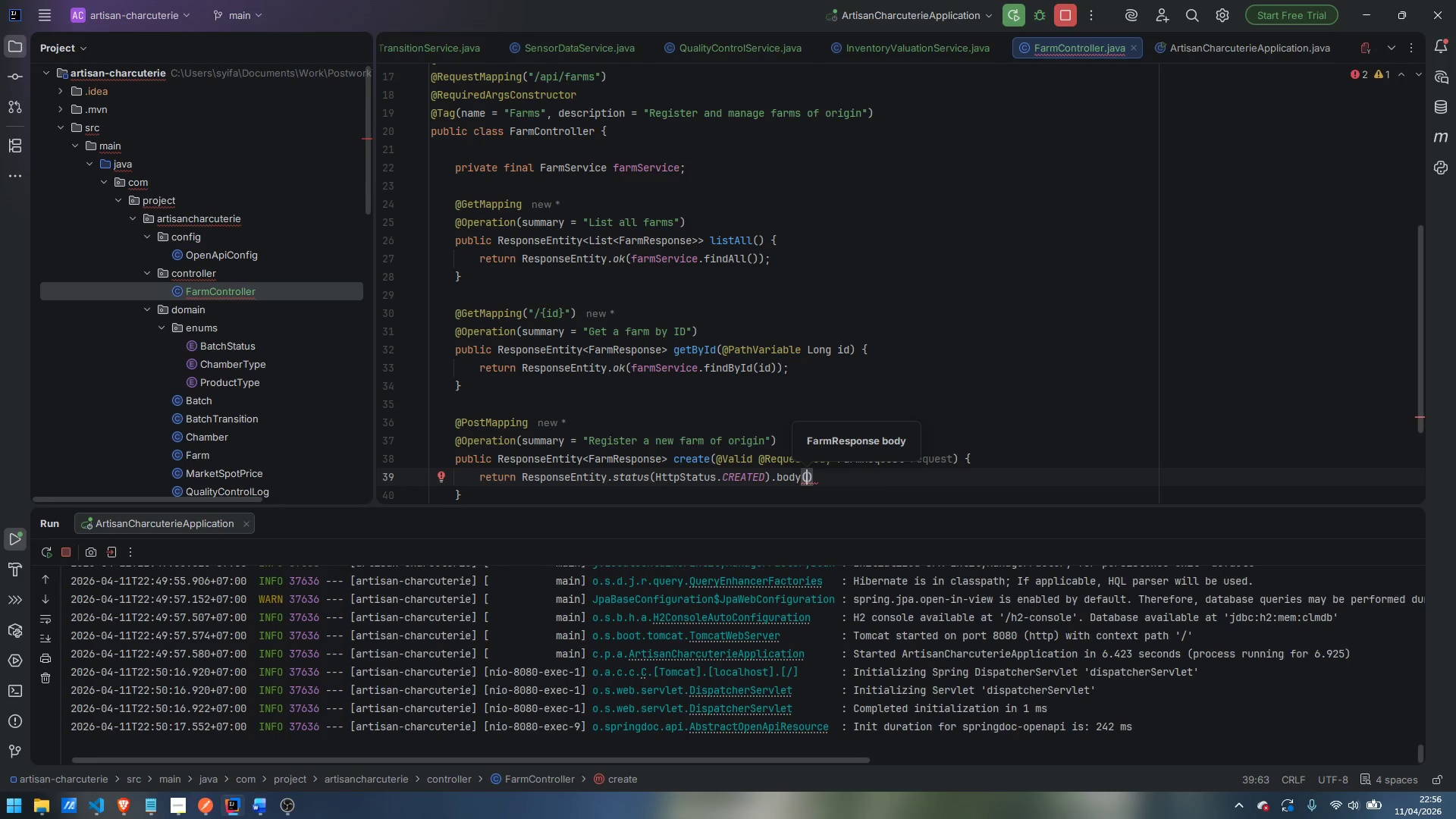 
type(farmServoice)
key(Backspace)
key(Backspace)
key(Backspace)
type(ce.create)
 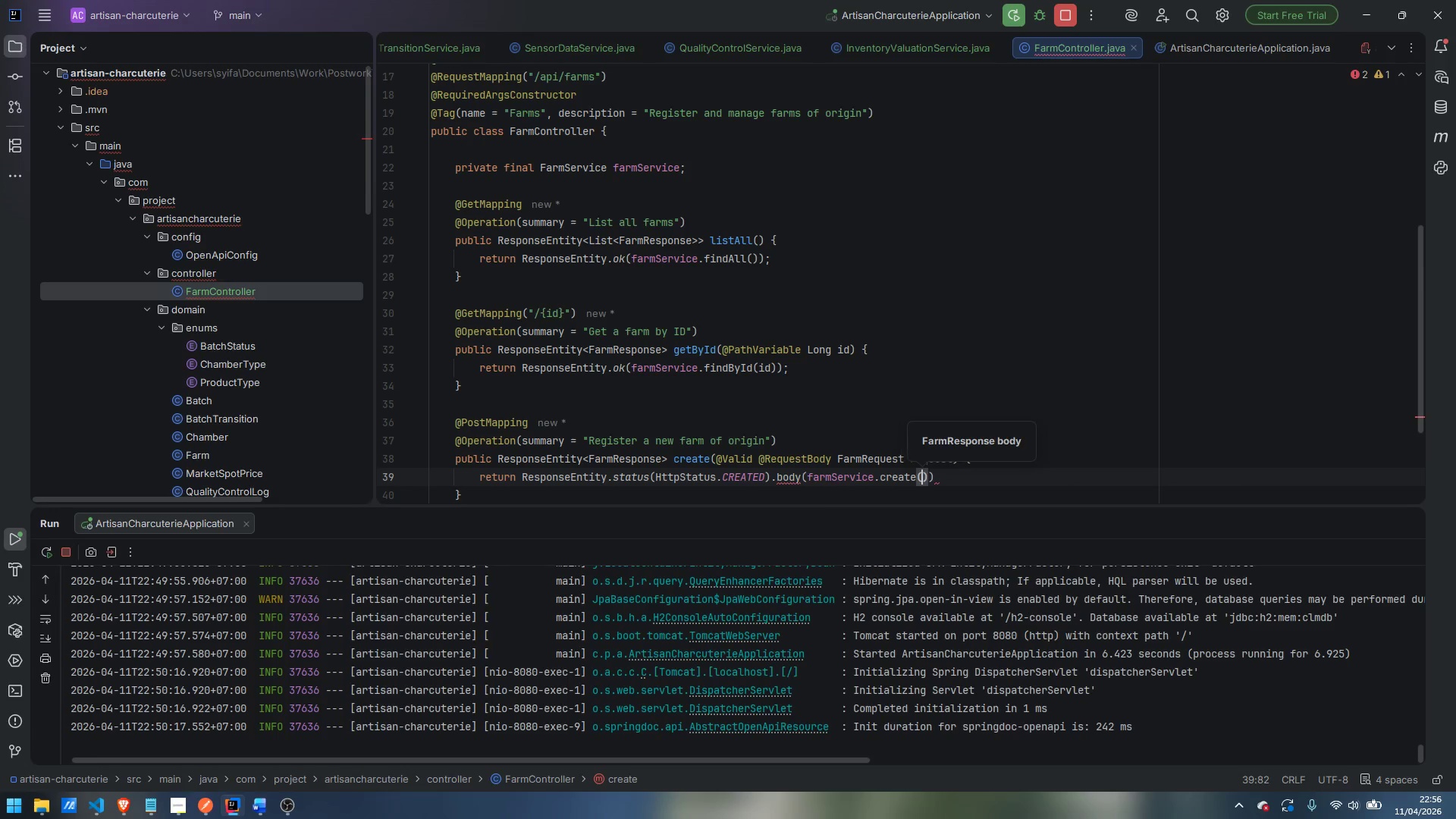 
 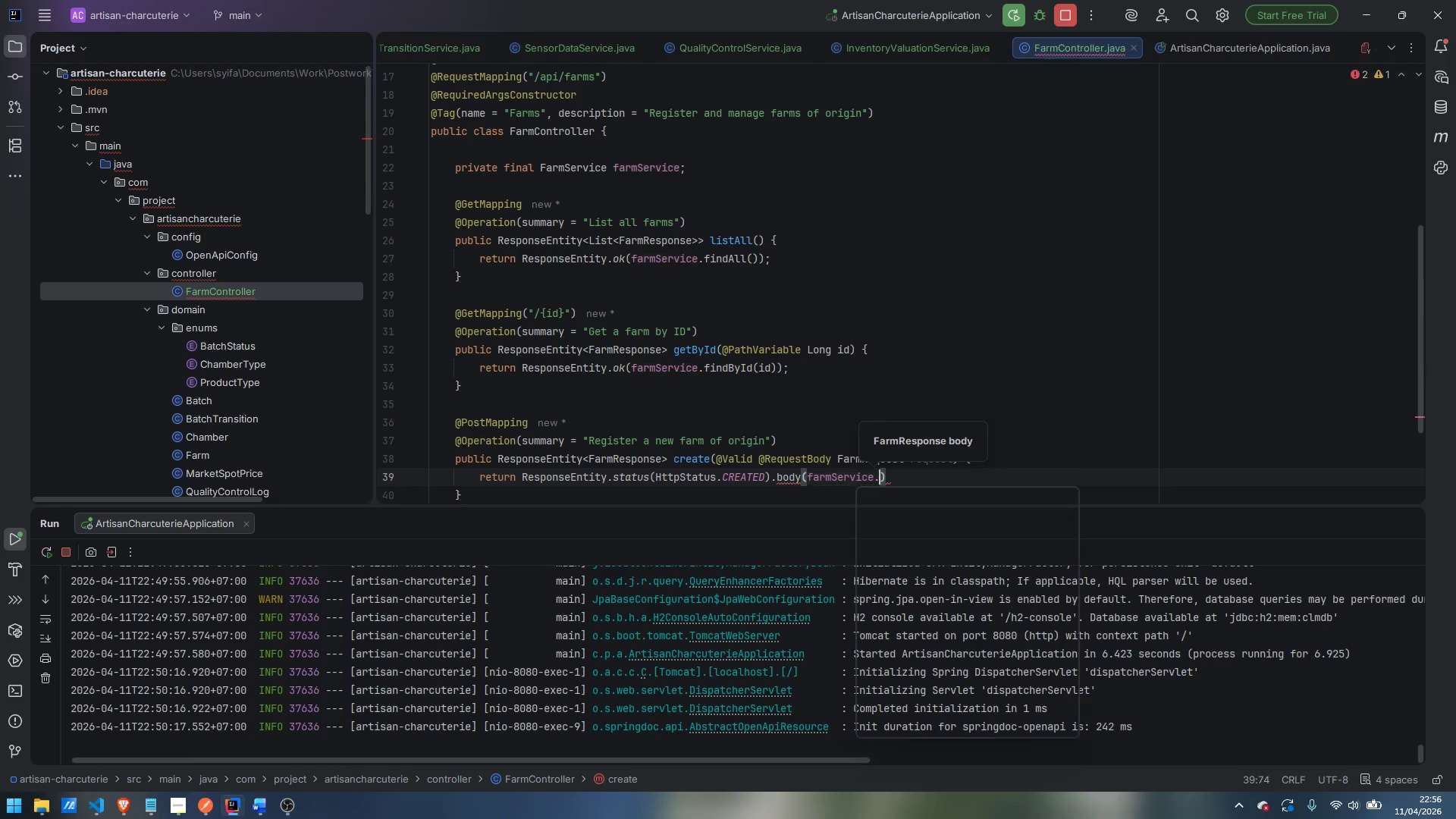 
key(Enter)
 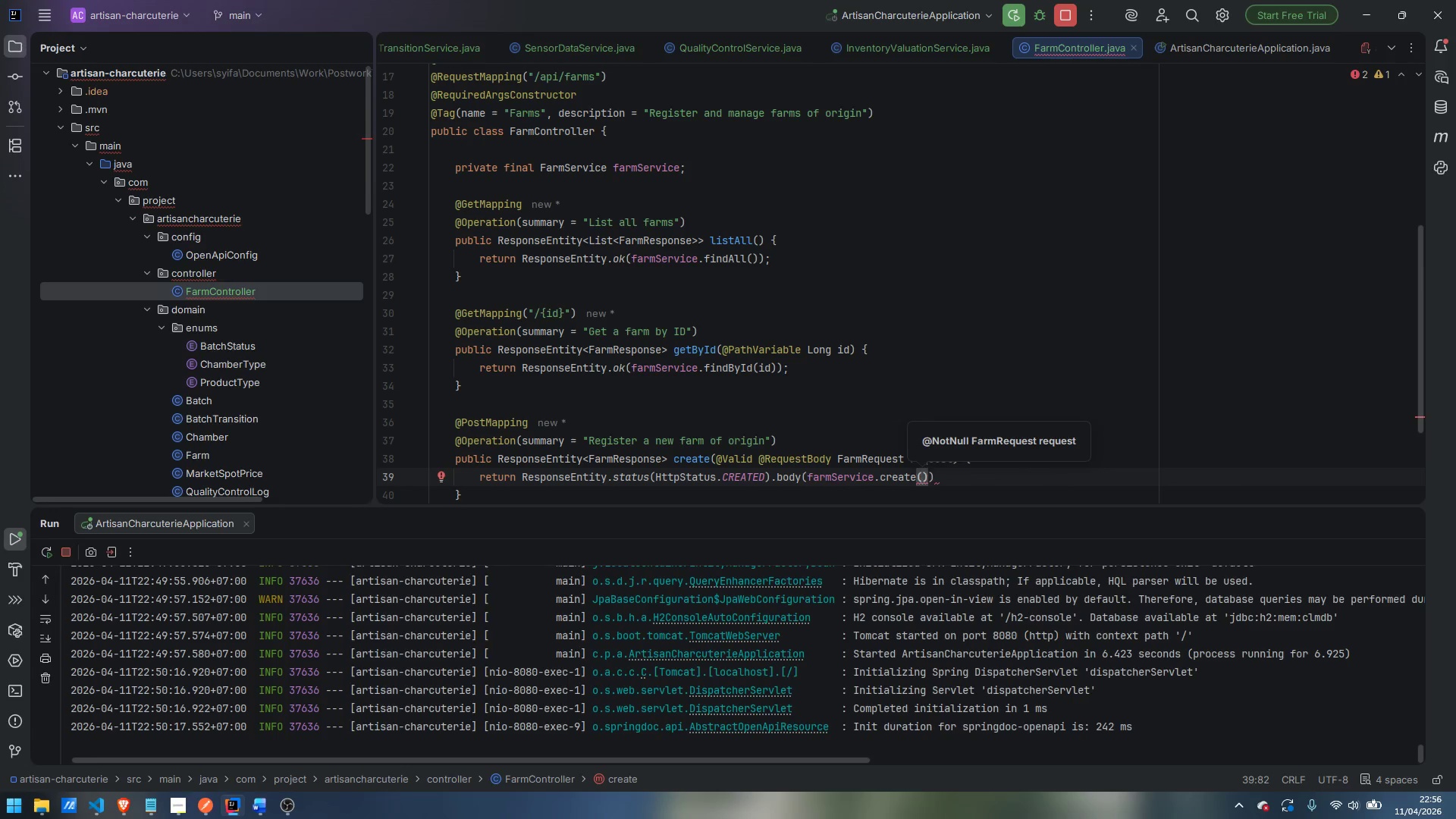 
type(reques)
 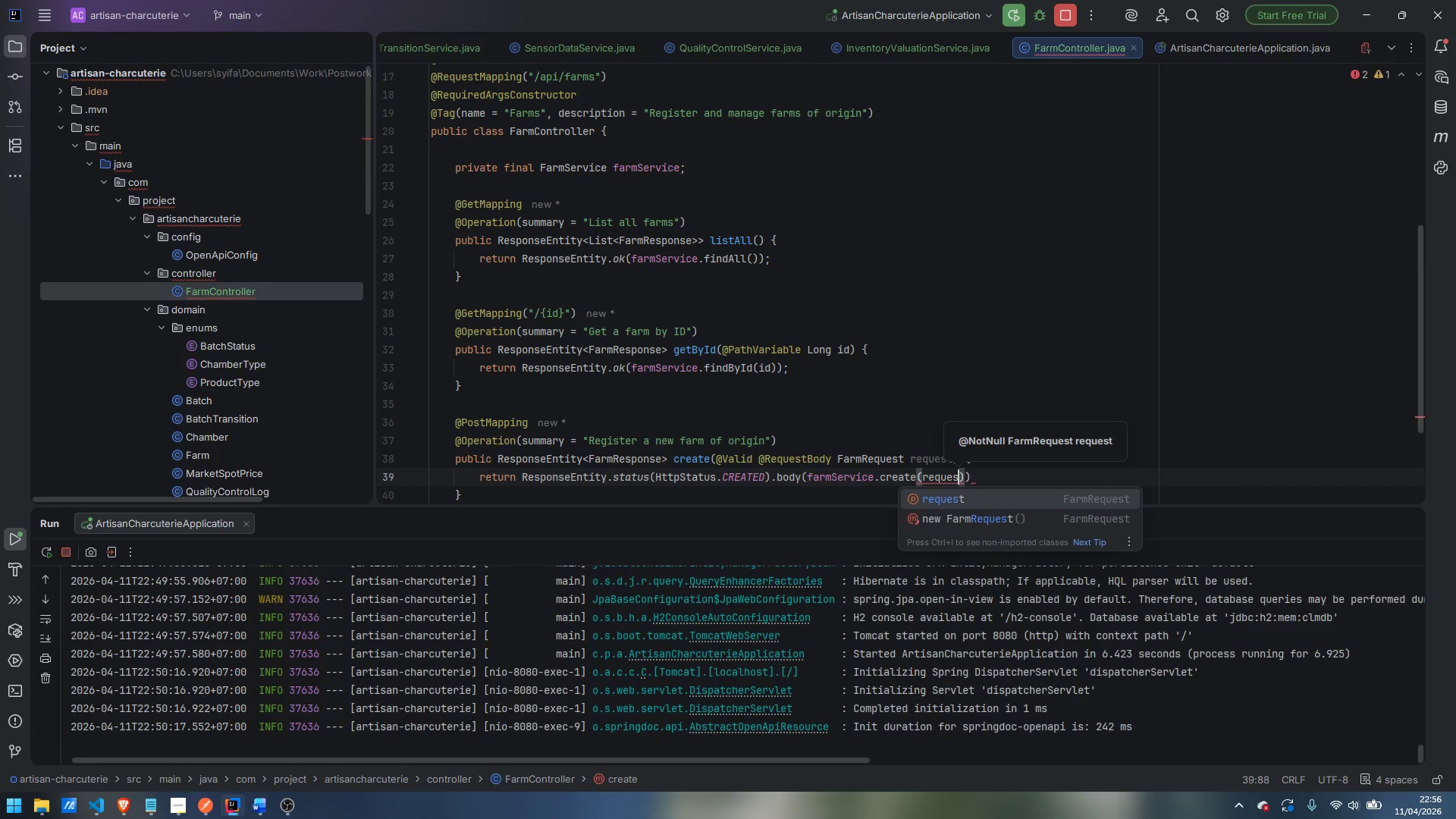 
key(Enter)
 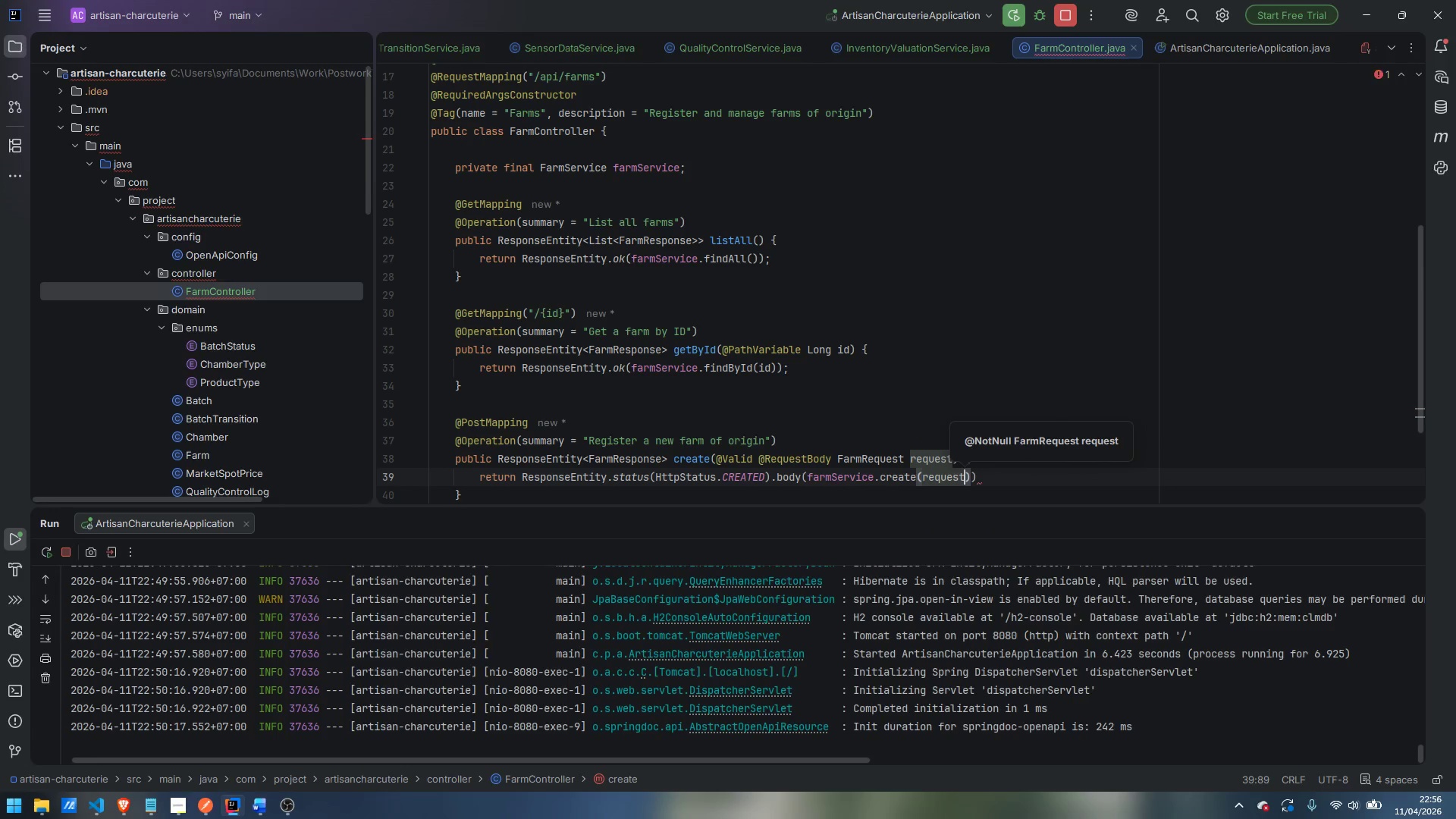 
key(ArrowRight)
 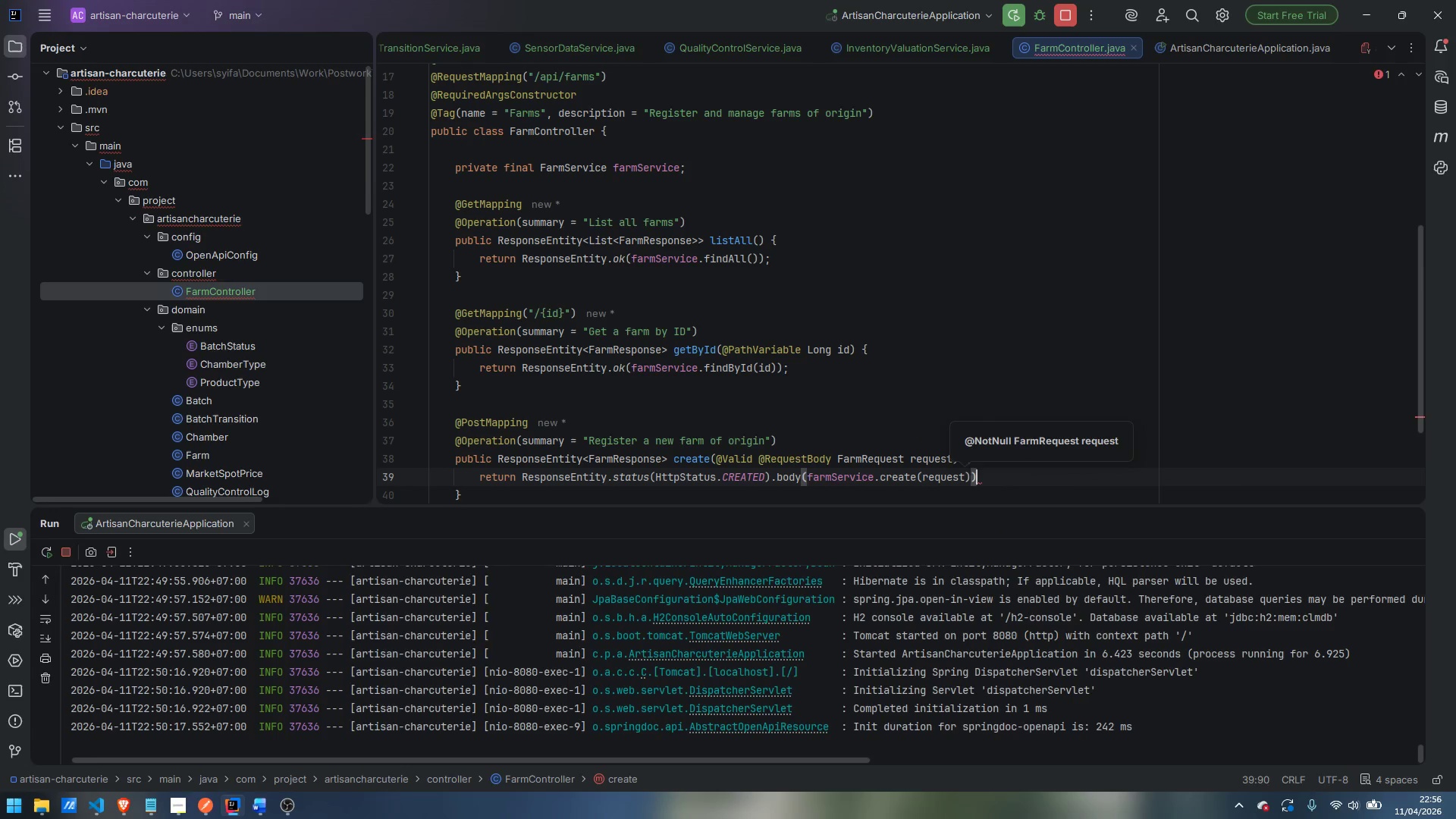 
key(ArrowRight)
 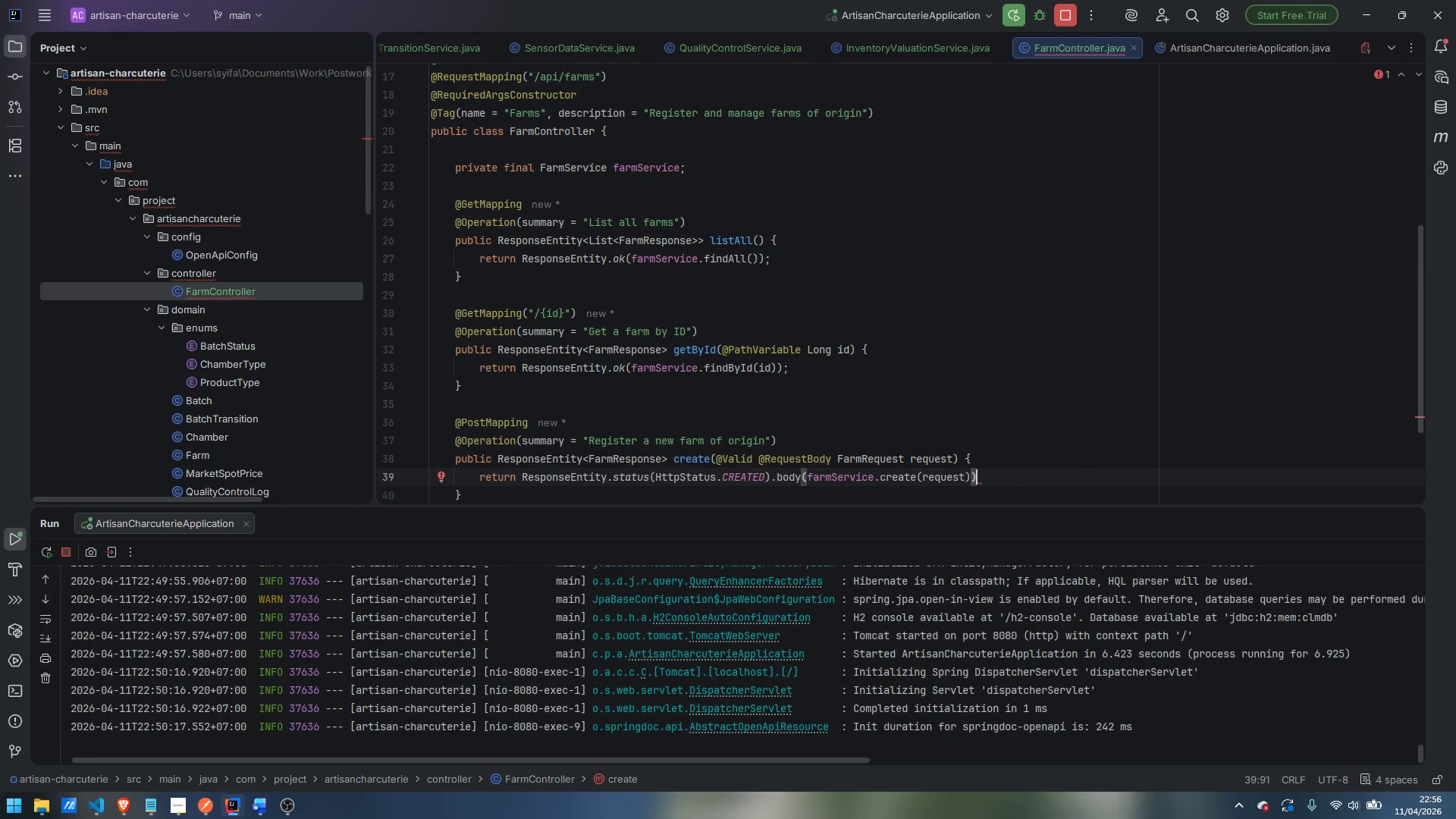 
key(Semicolon)
 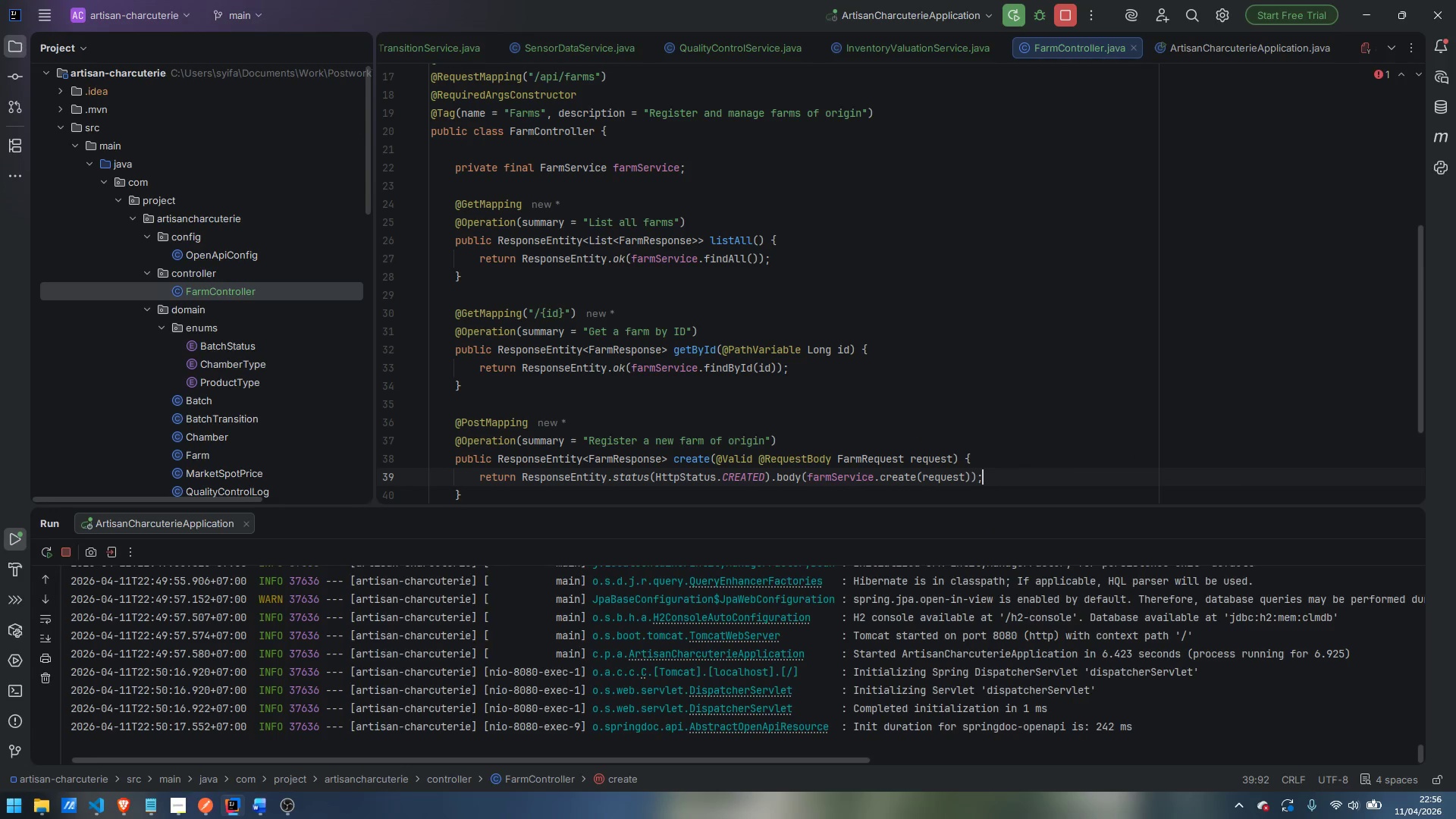 
key(ArrowDown)
 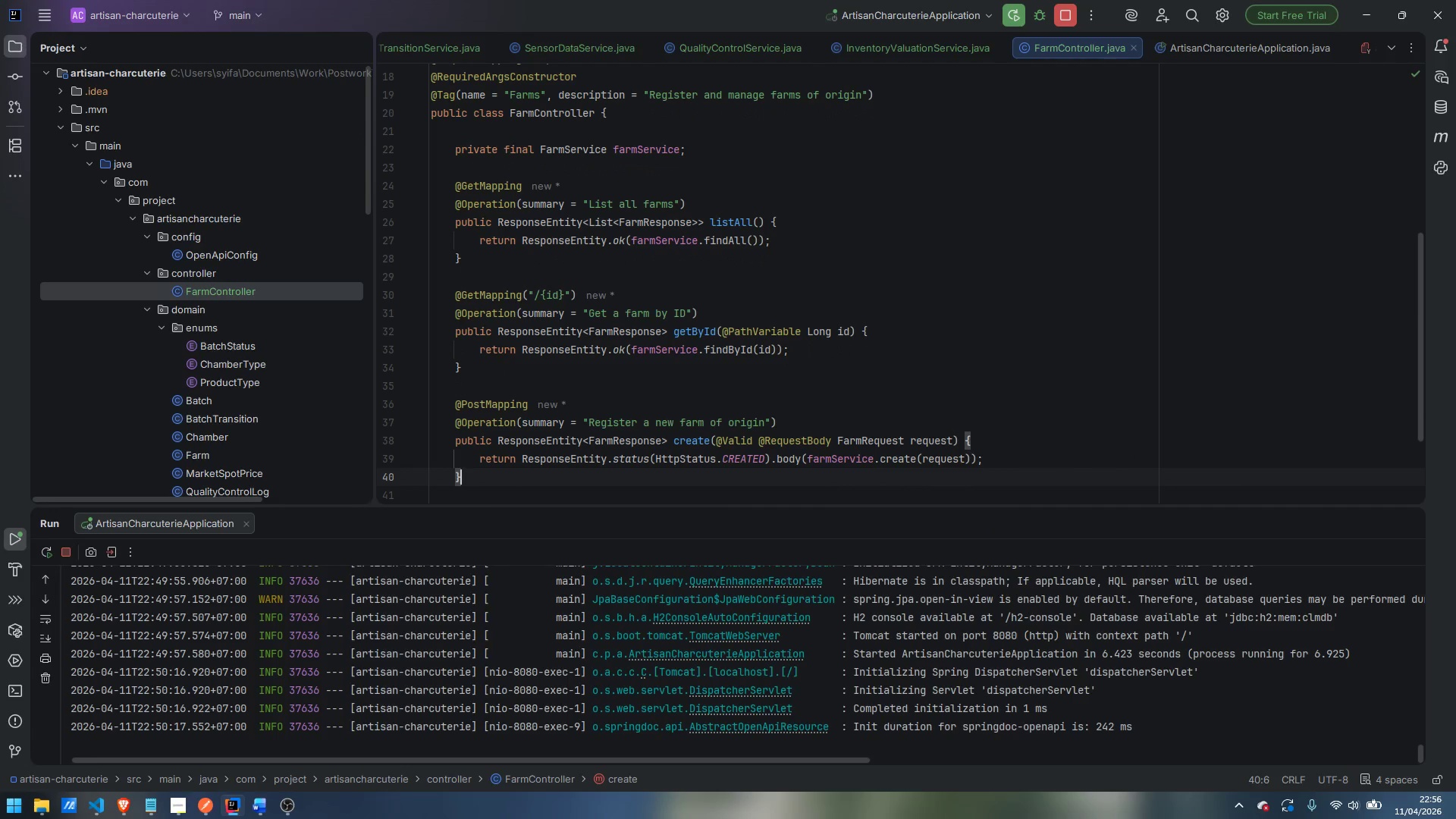 
key(Enter)
 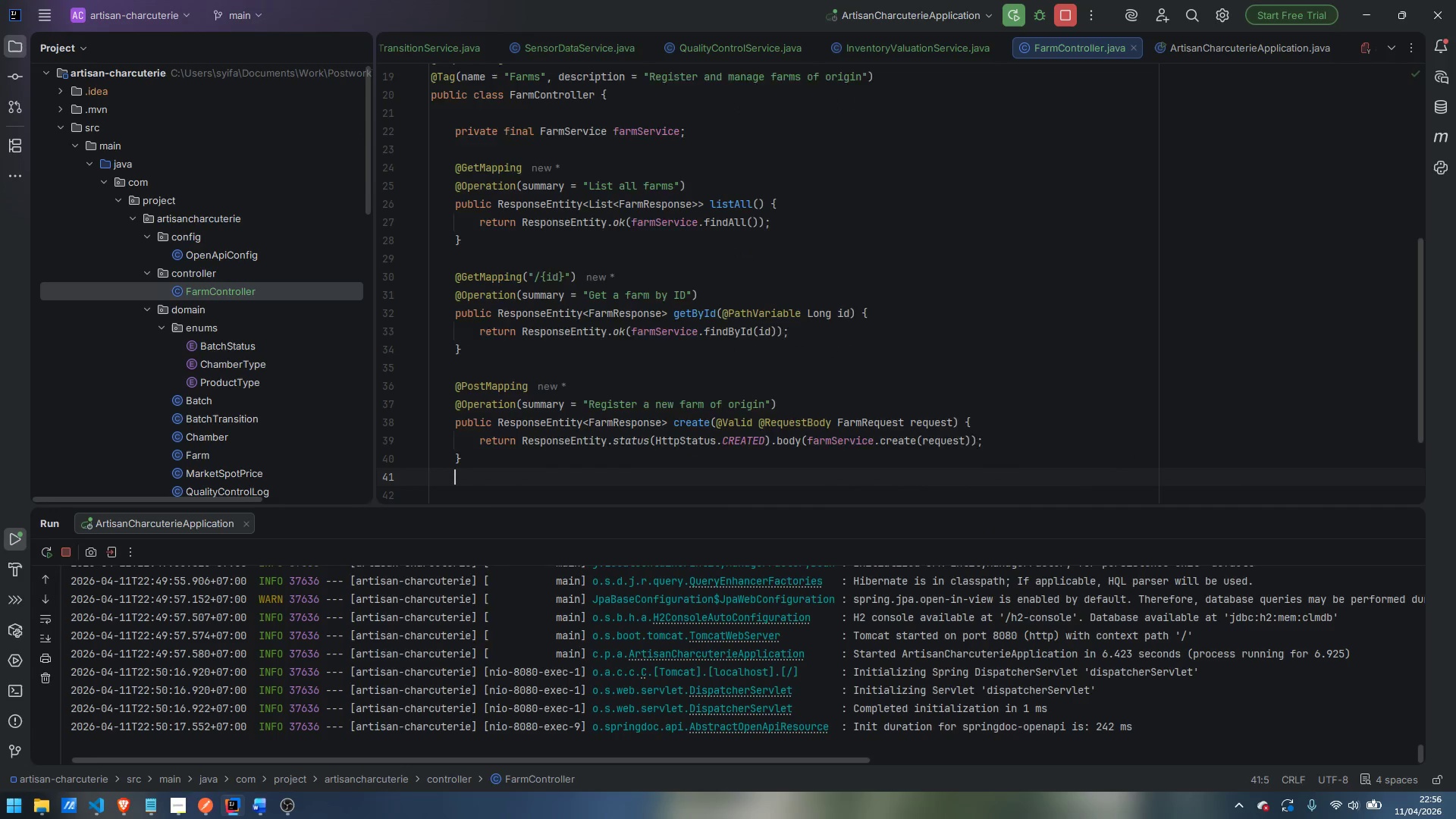 
key(Enter)
 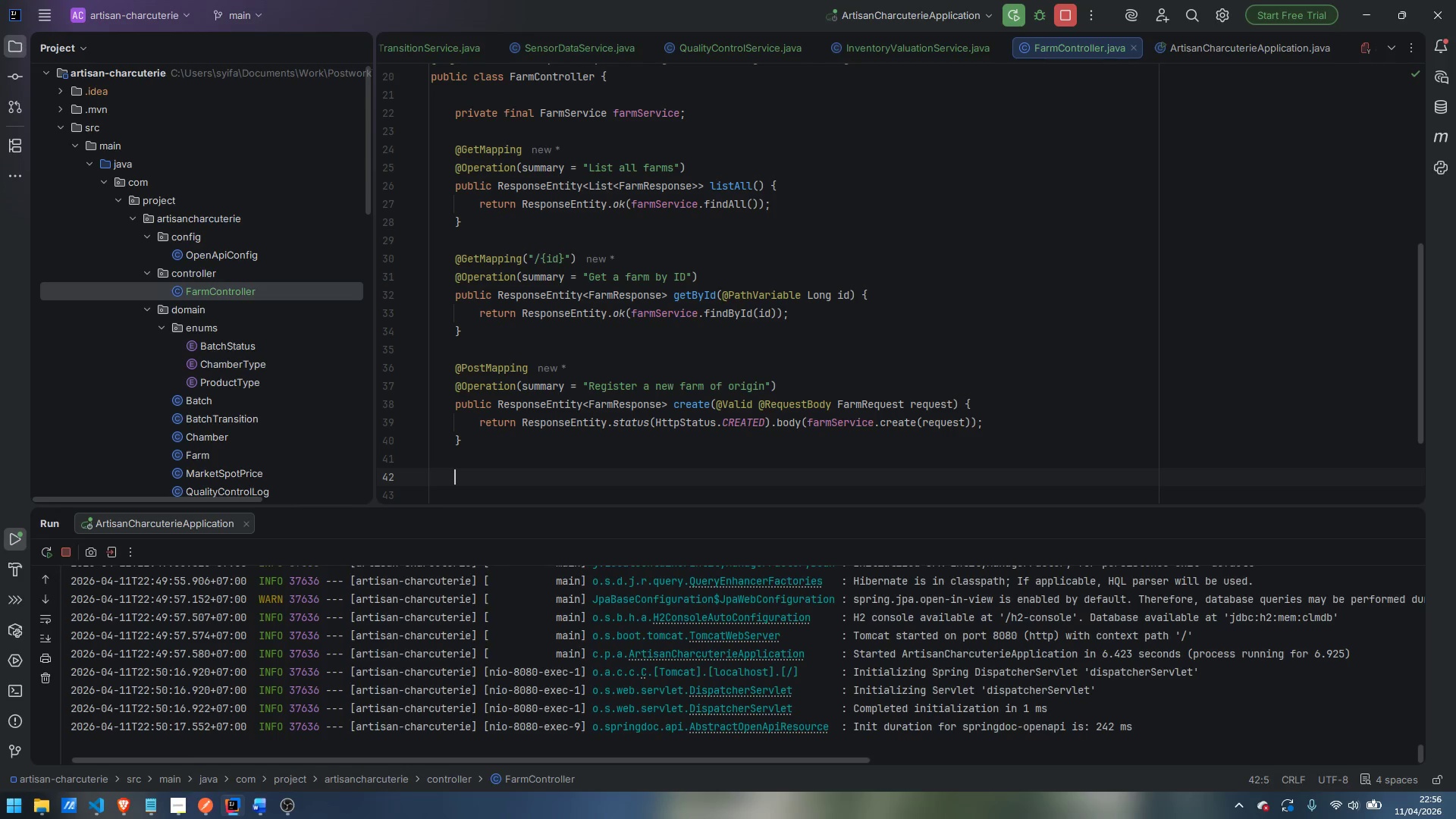 
type(Put)
 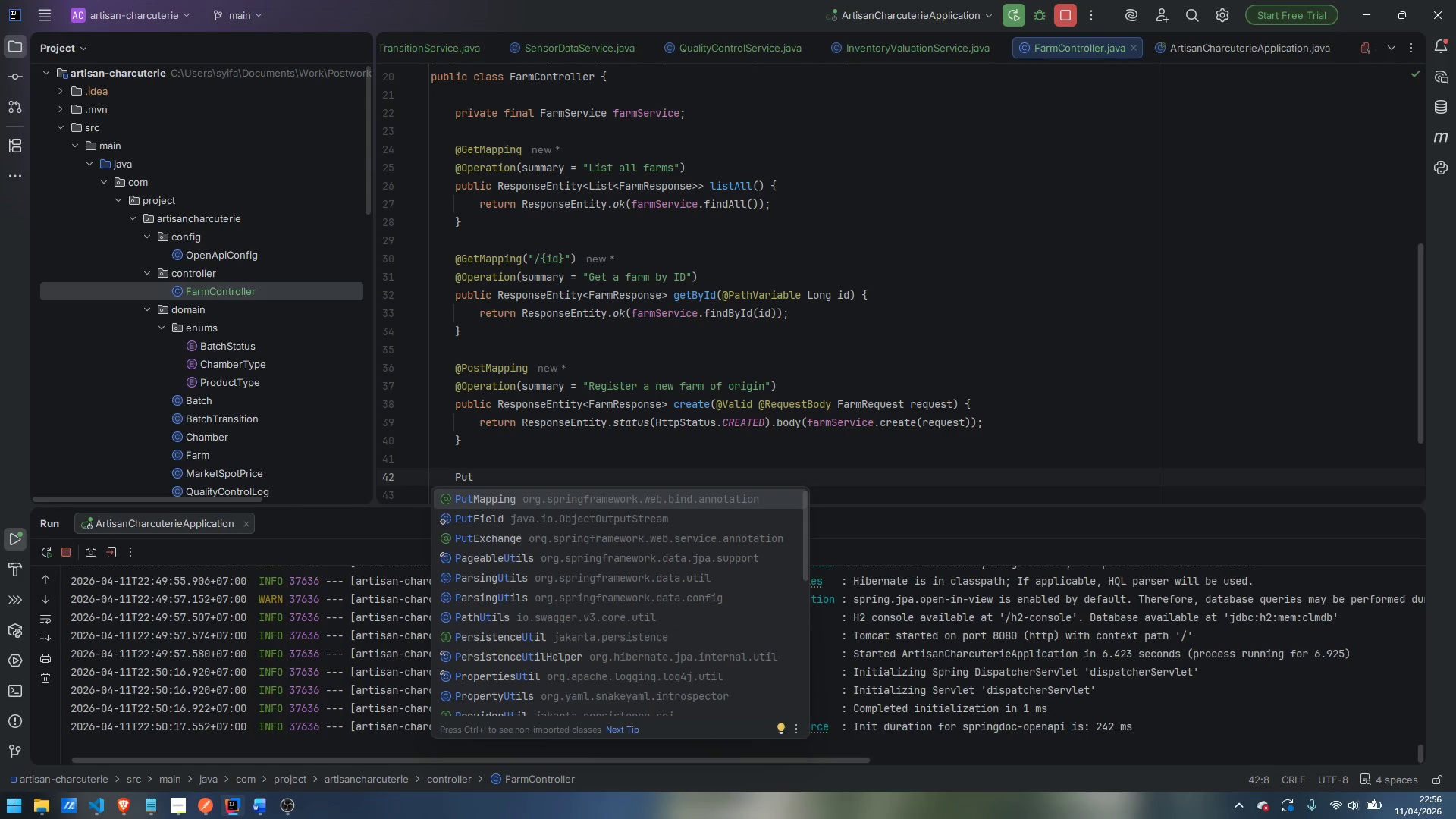 
key(Control+ControlLeft)
 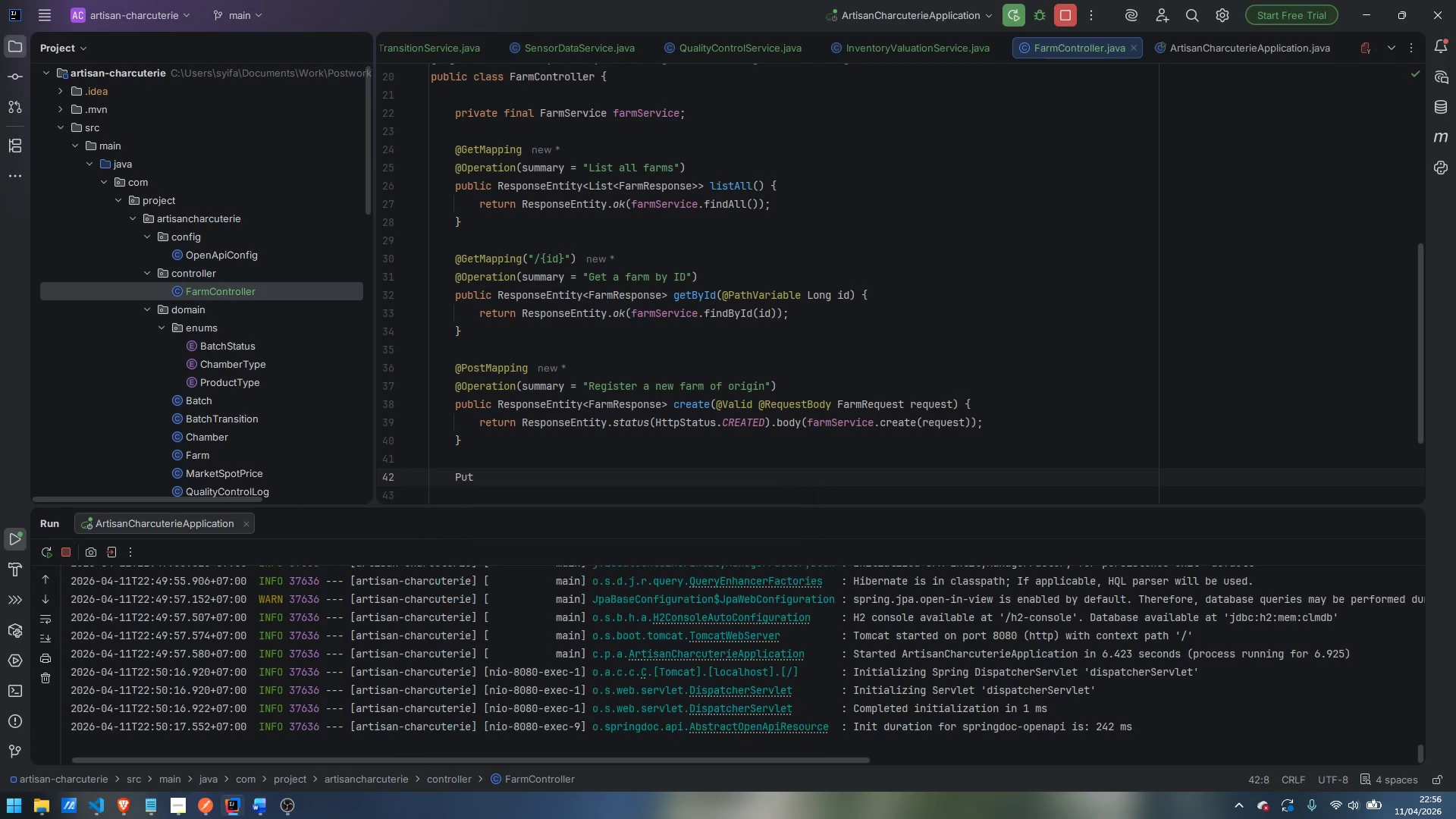 
key(Control+Backspace)
 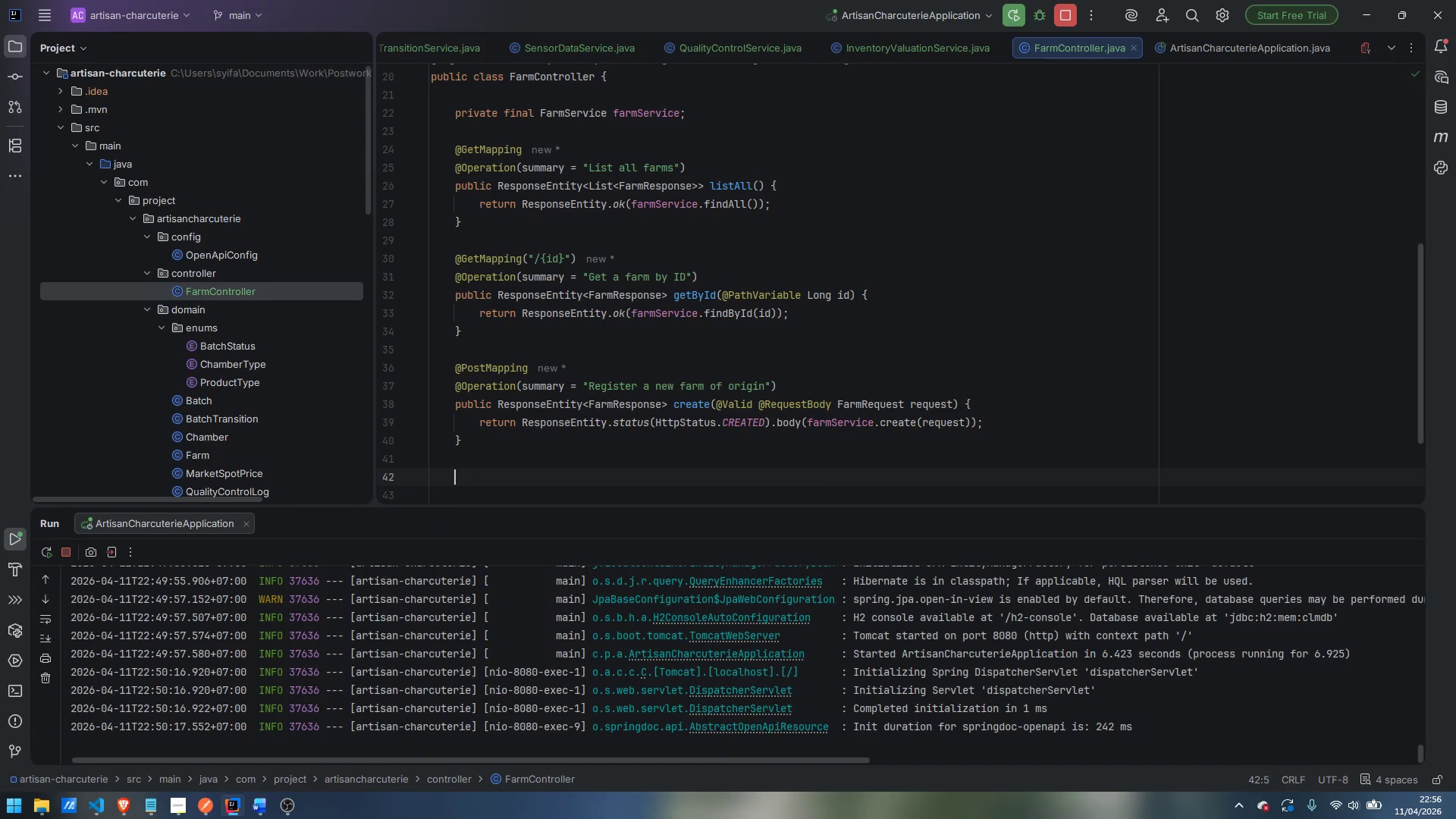 
key(Shift+2)
 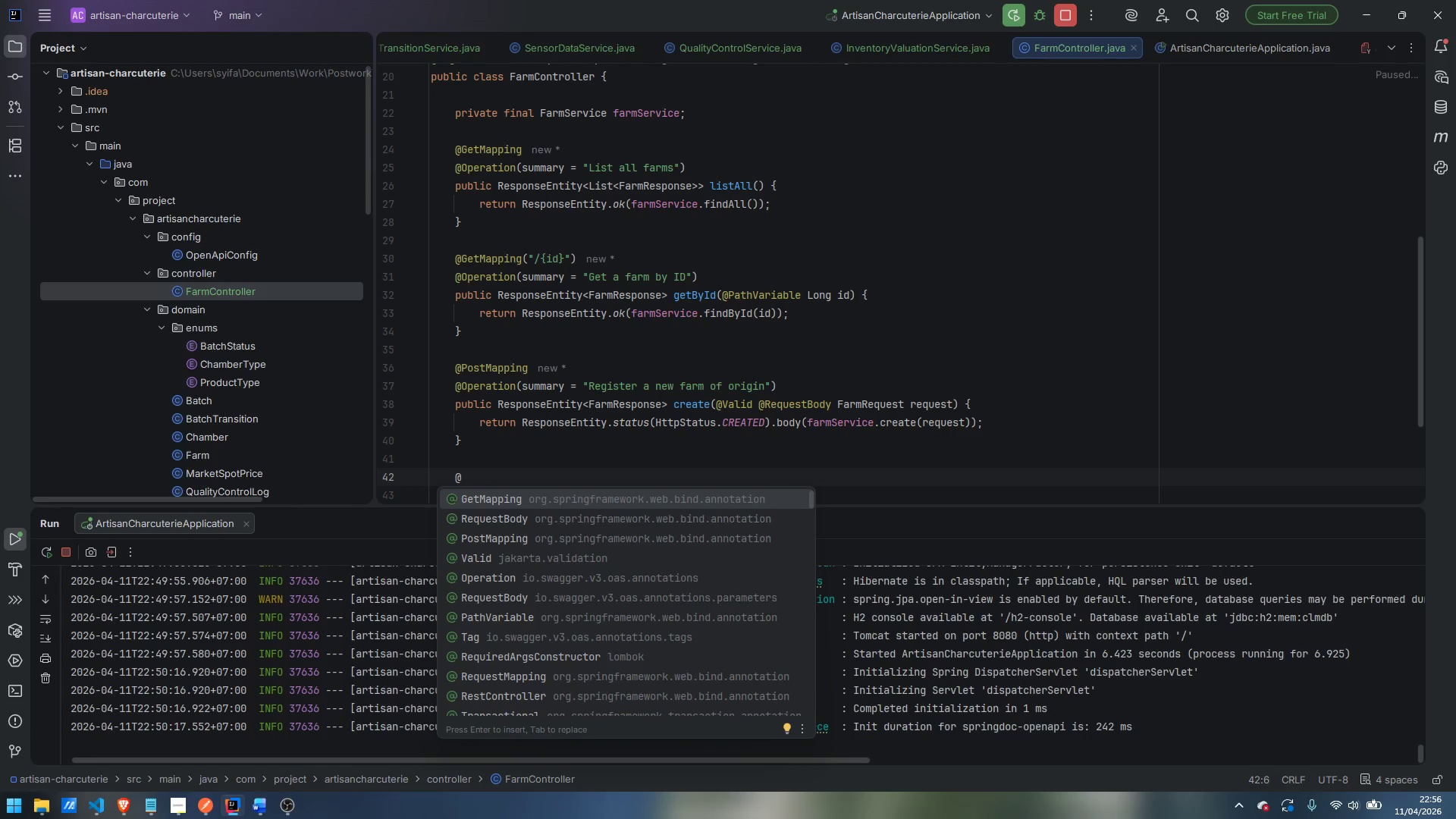 
wait(6.64)
 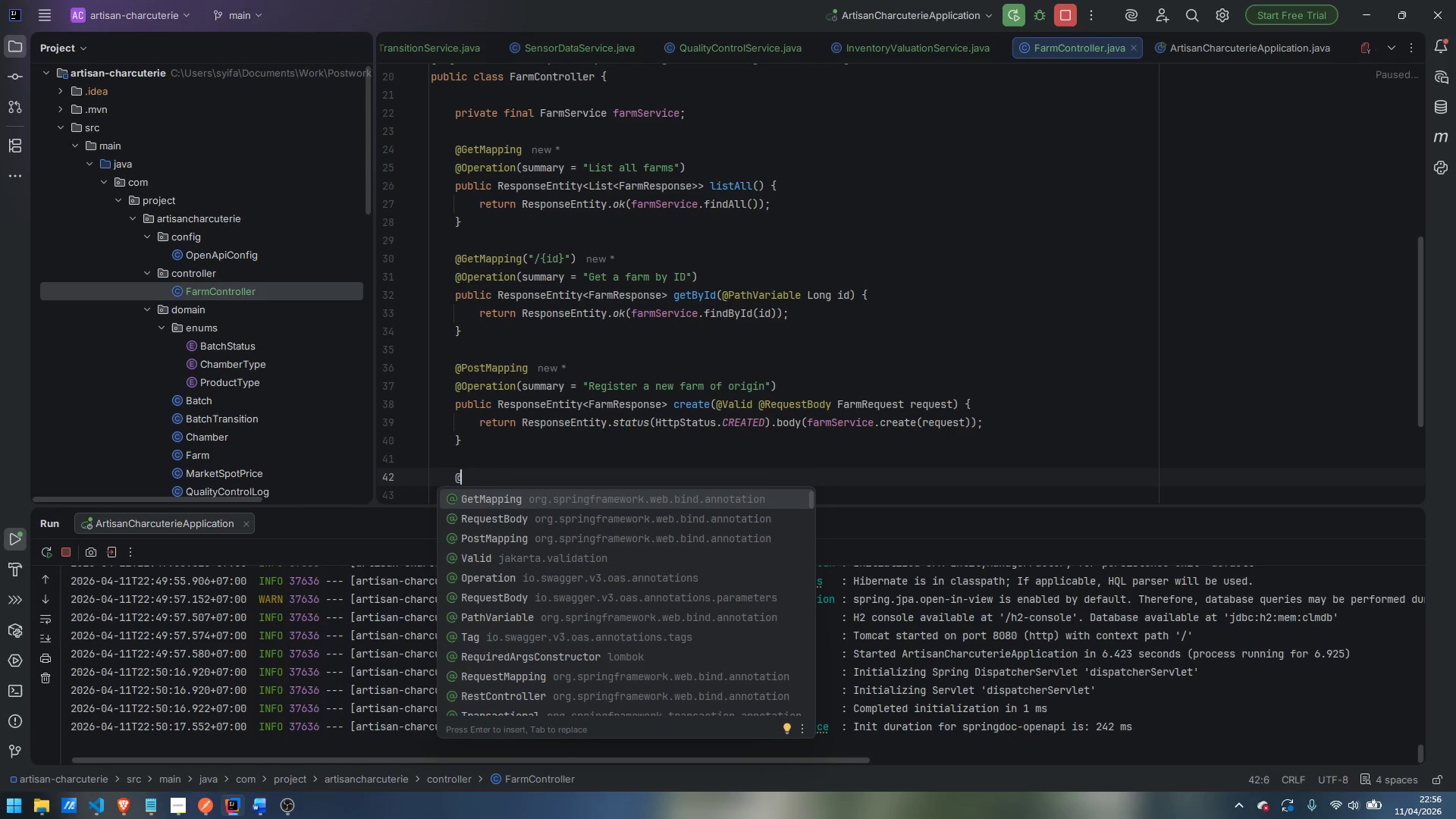 
type(PutMapping)
 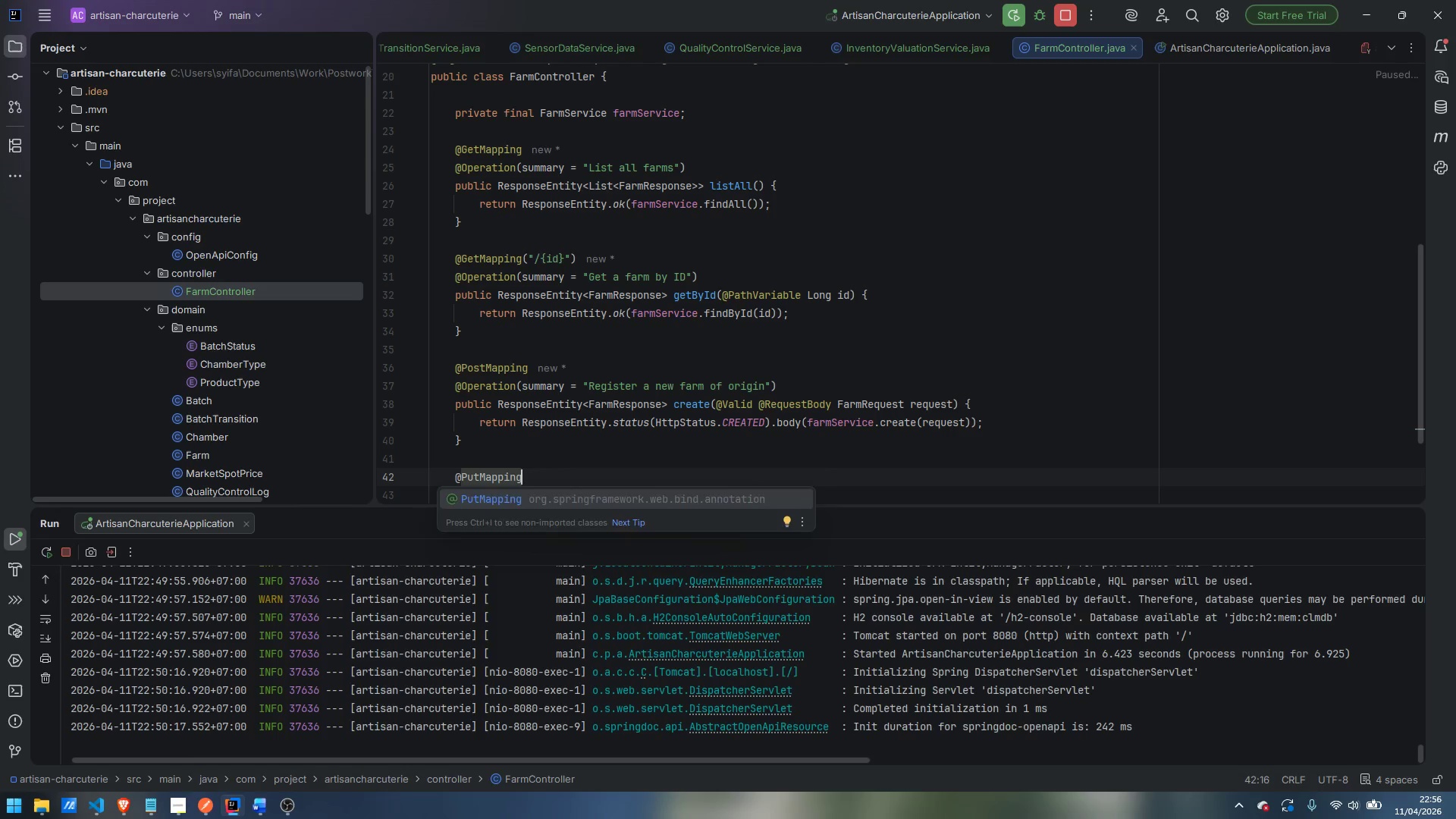 
key(Enter)
 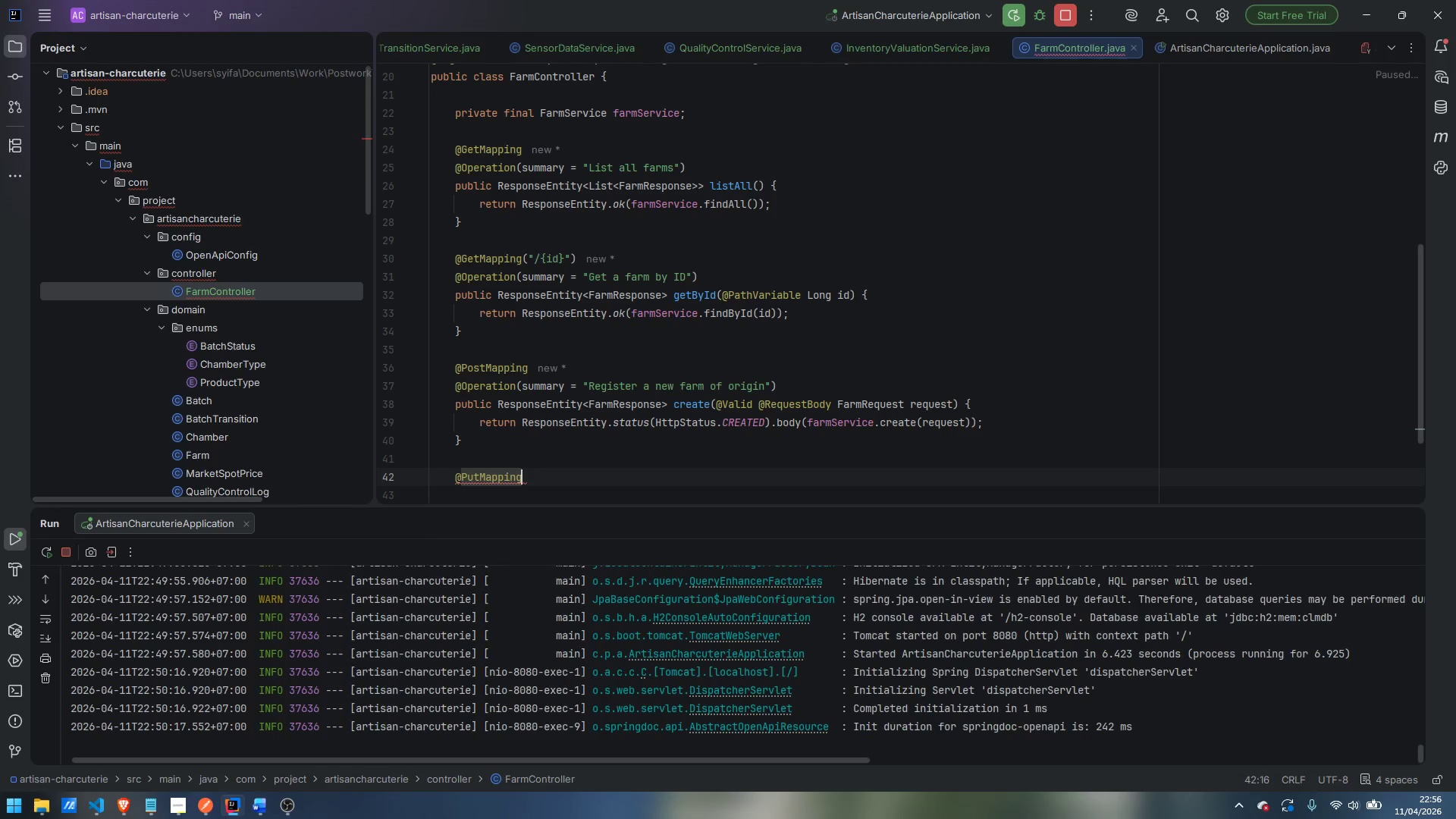 
key(Shift+9)
 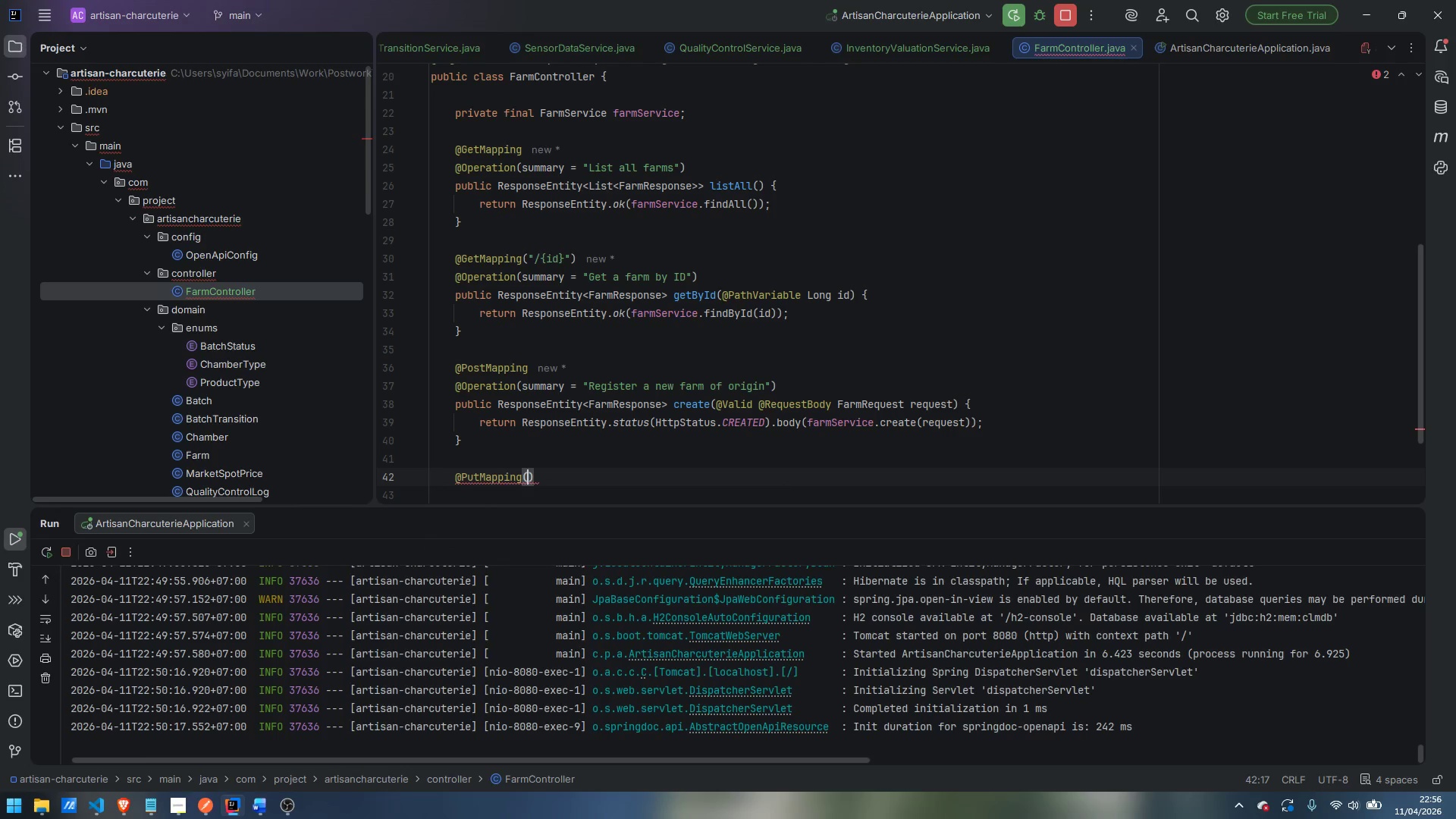 
key(Shift+Quote)
 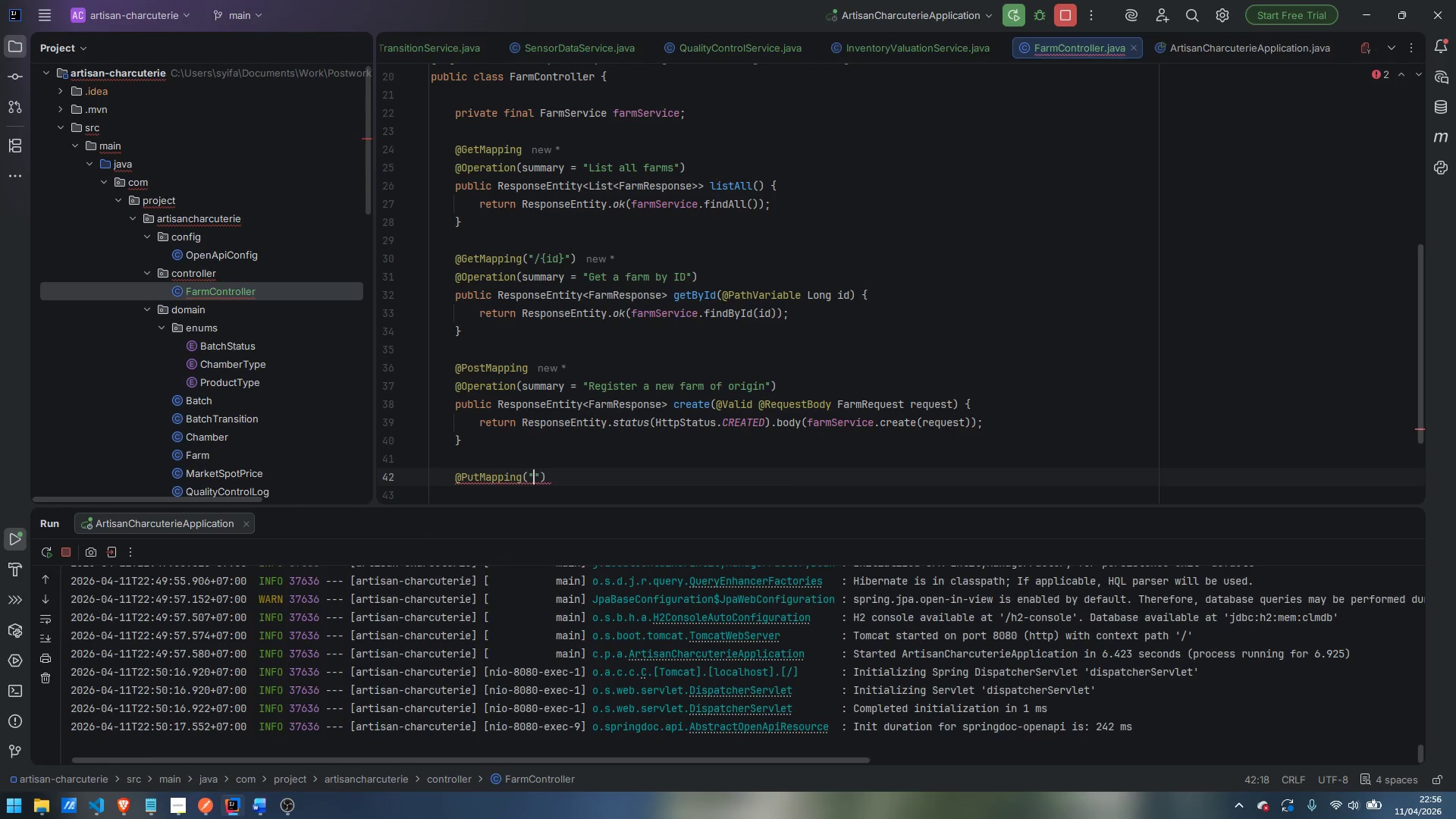 
key(Slash)
 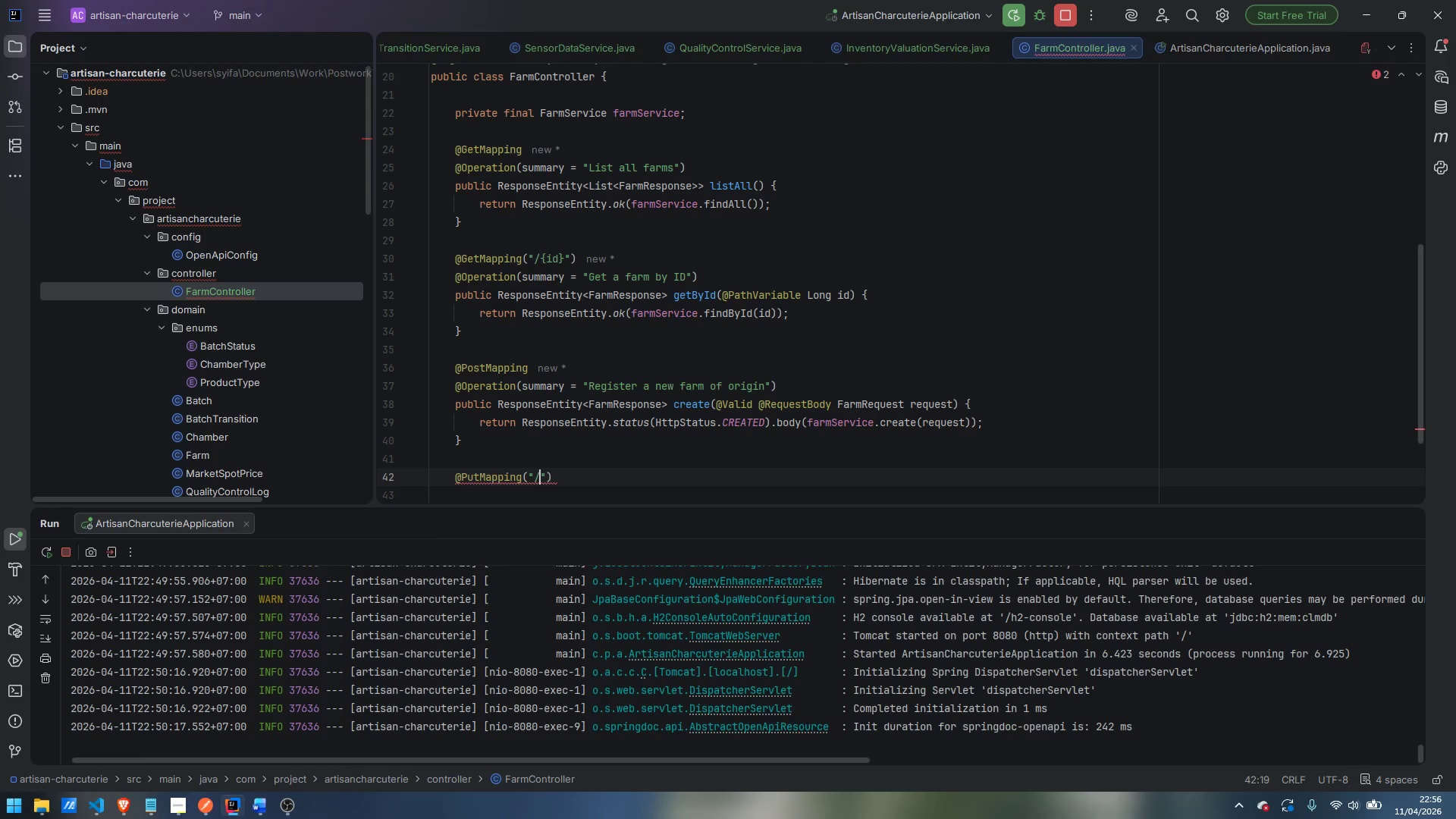 
key(Shift+BracketLeft)
 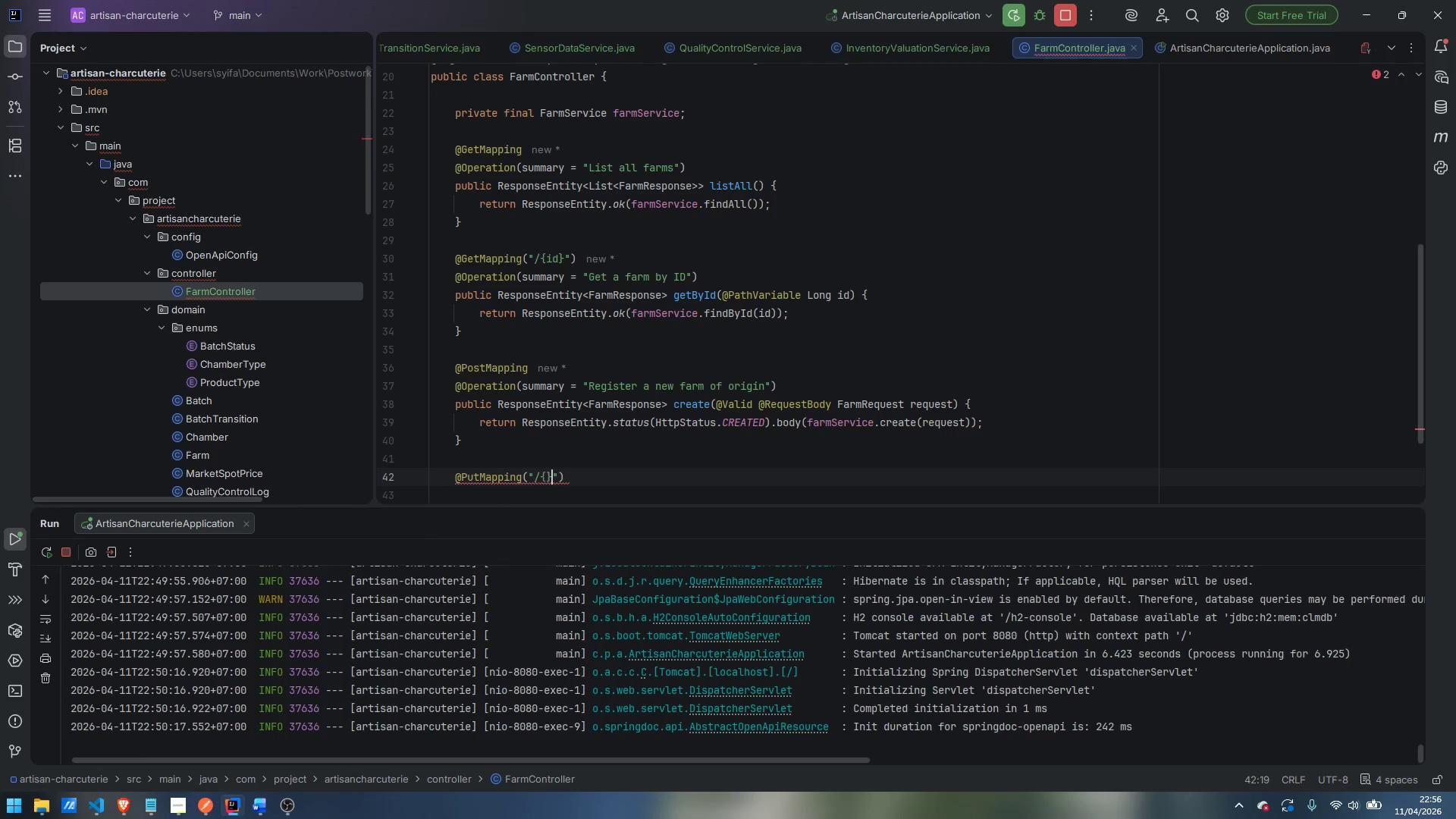 
key(Shift+BracketRight)
 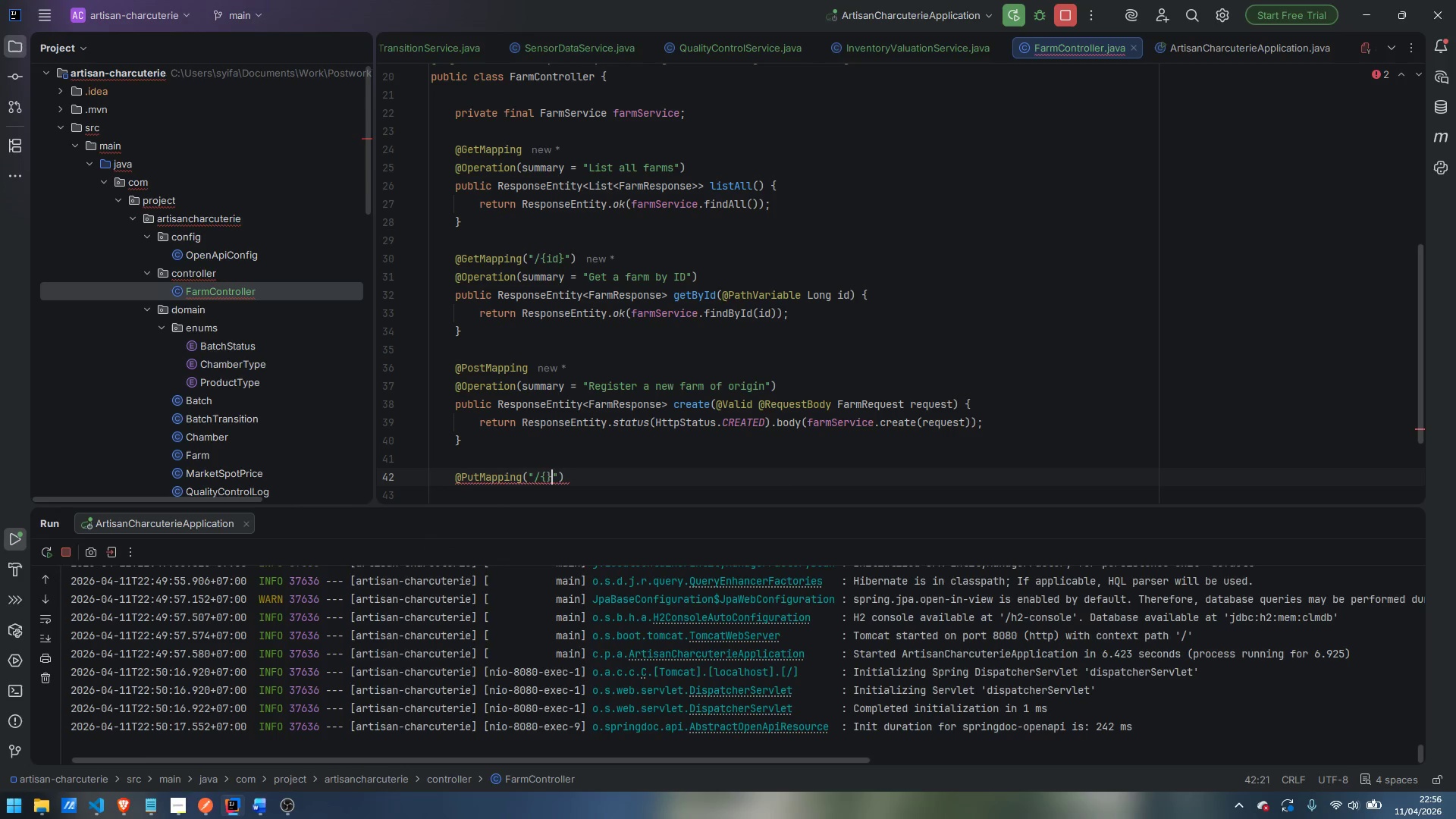 
key(ArrowLeft)
 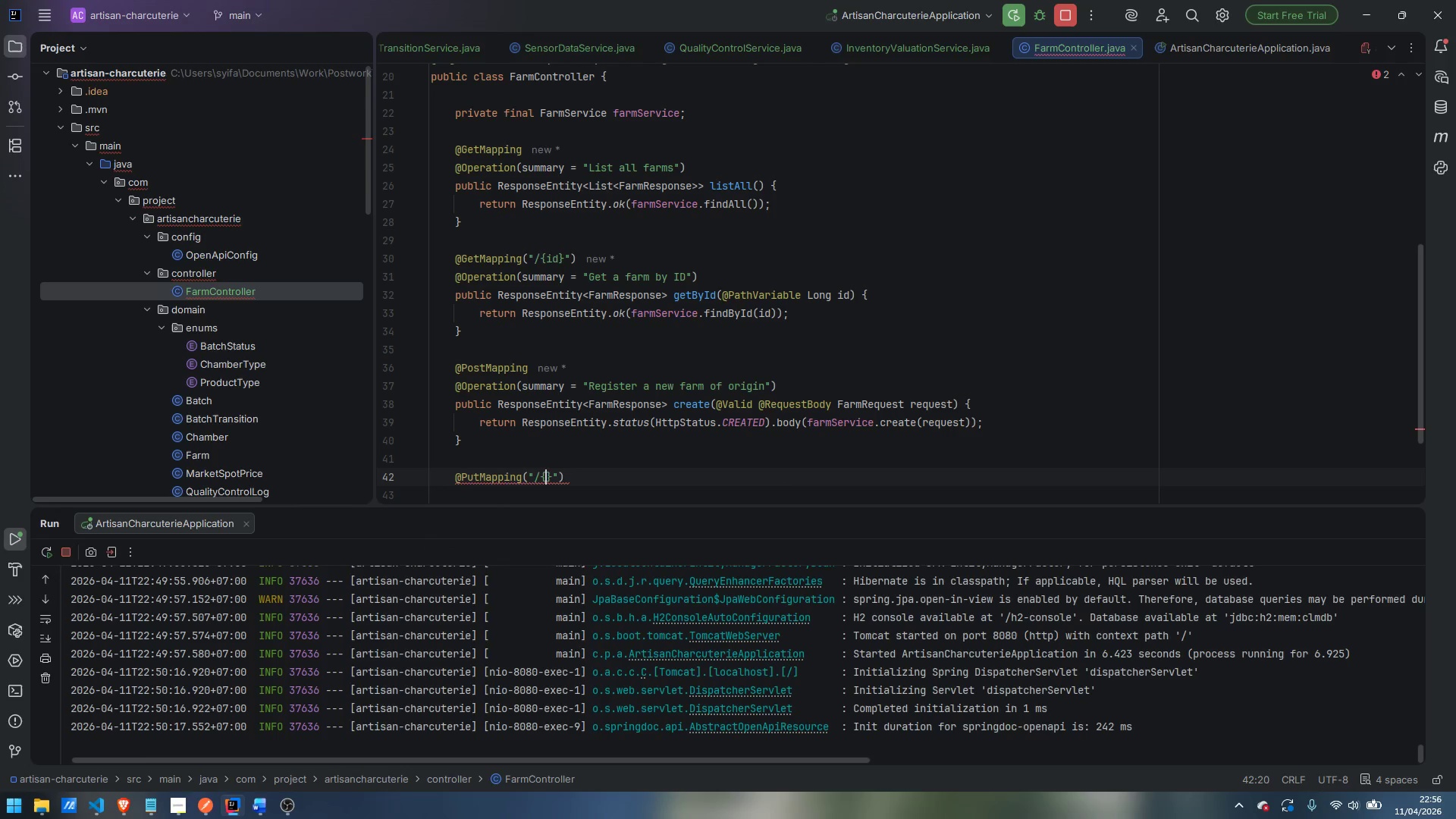 
type(id)
 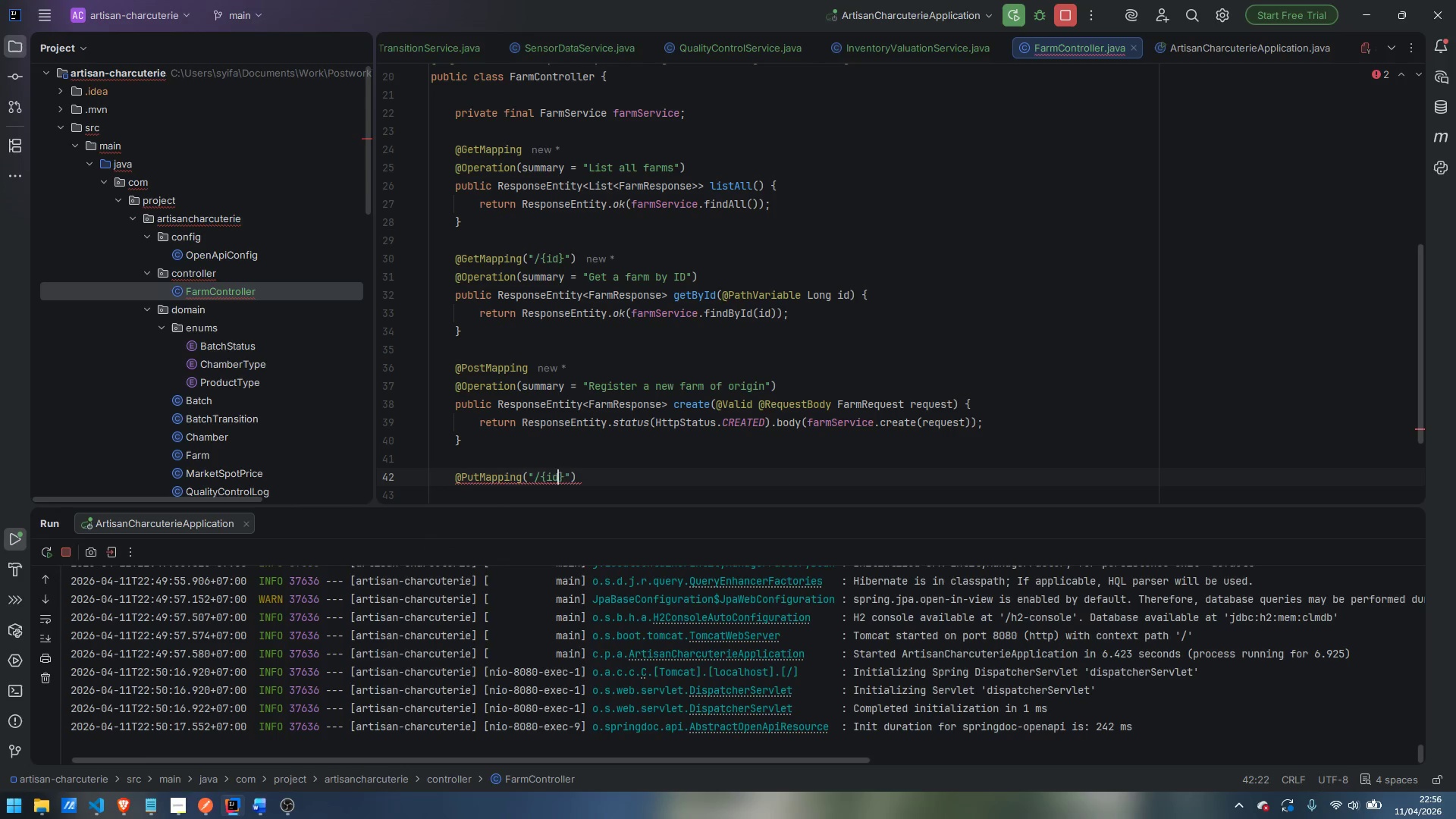 
key(ArrowRight)
 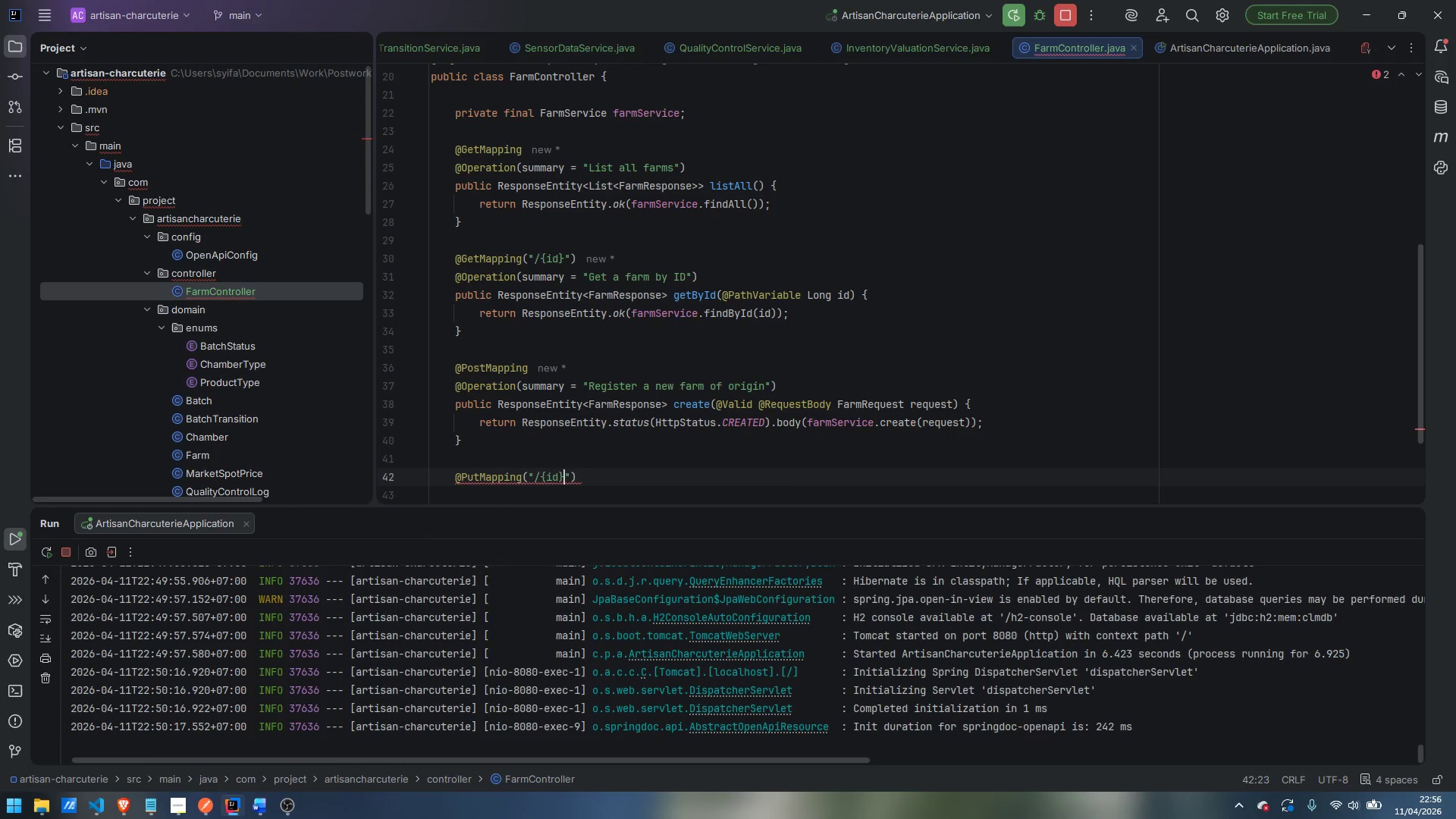 
key(ArrowRight)
 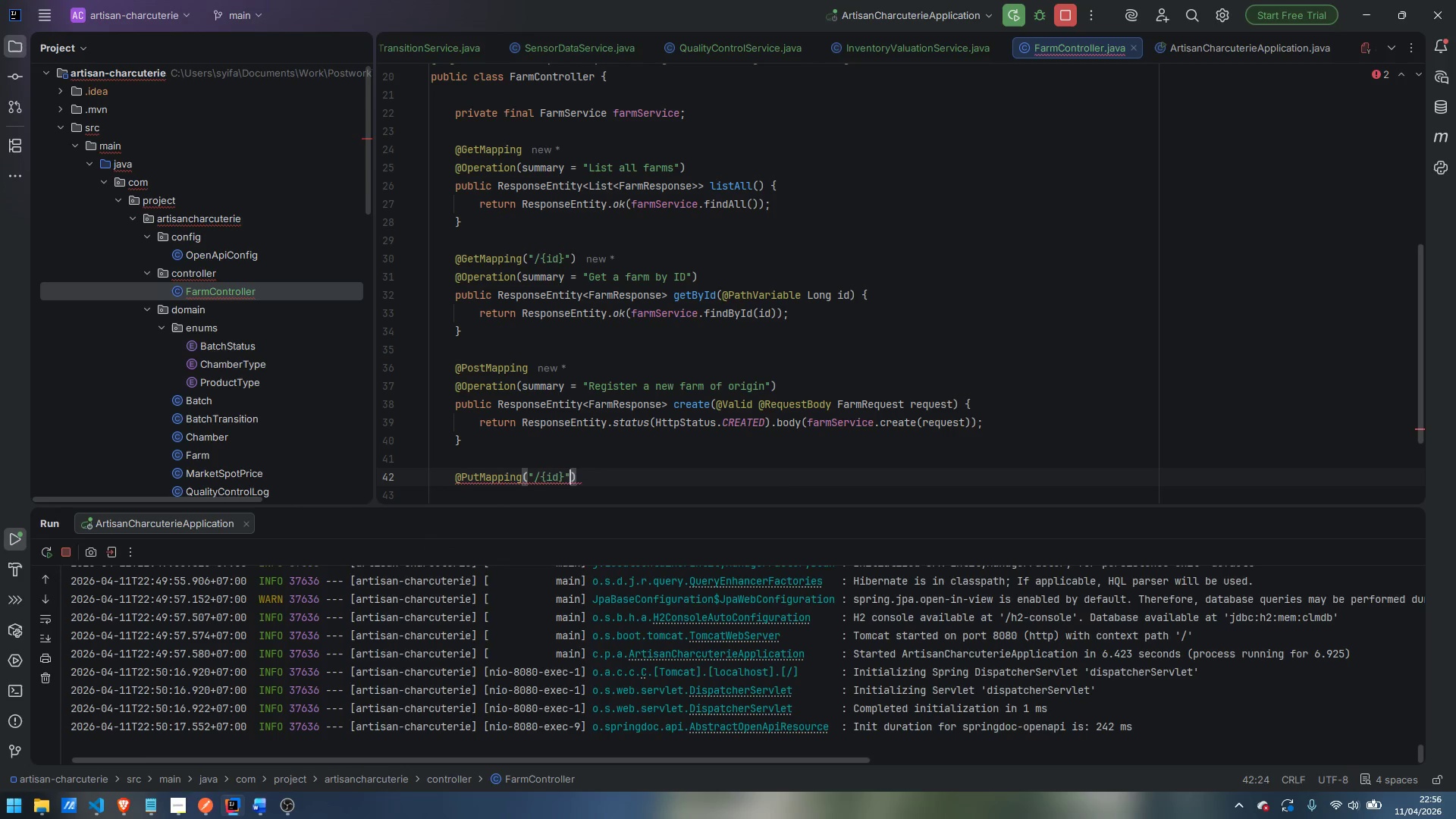 
key(ArrowRight)
 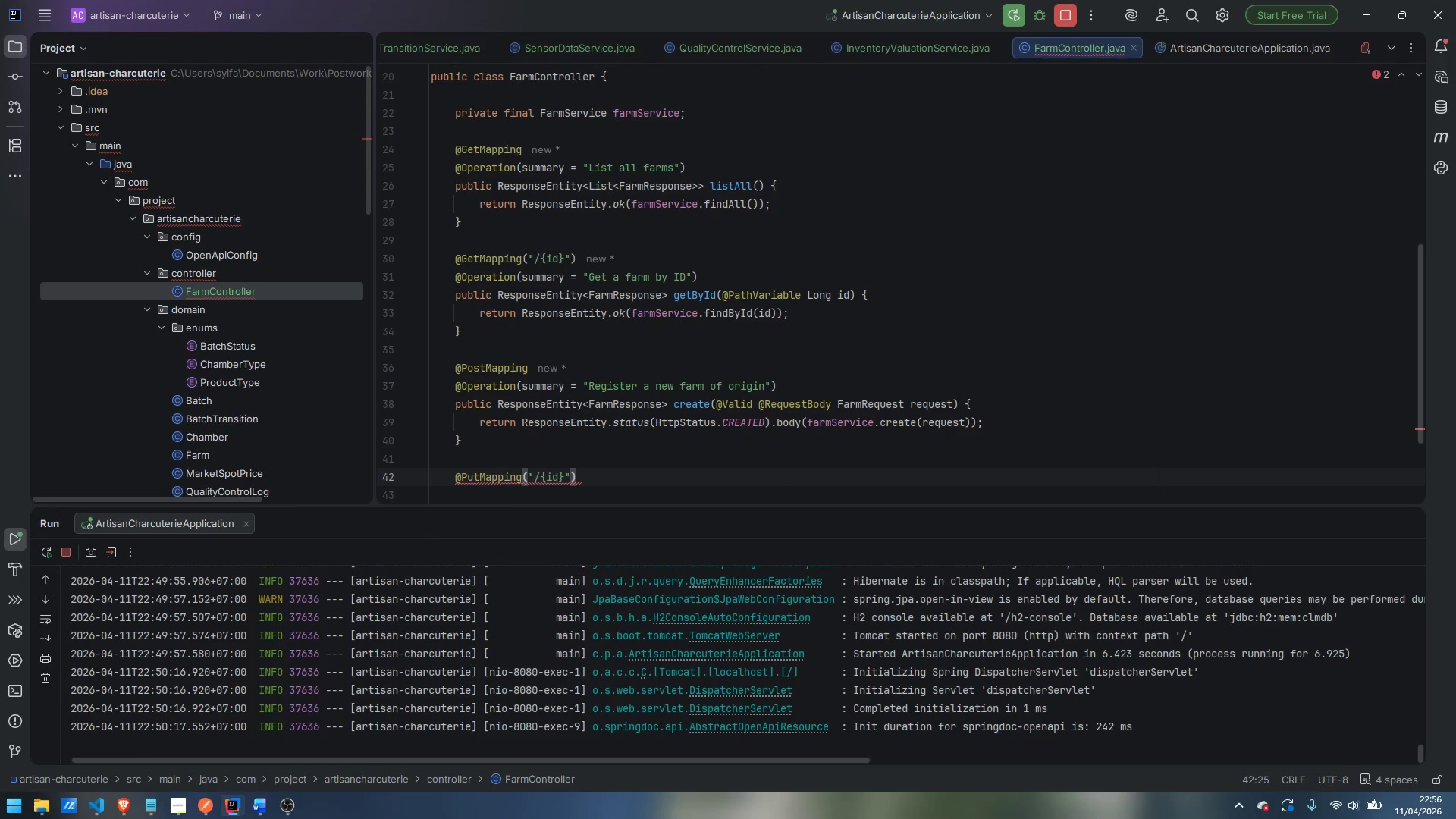 
key(Enter)
 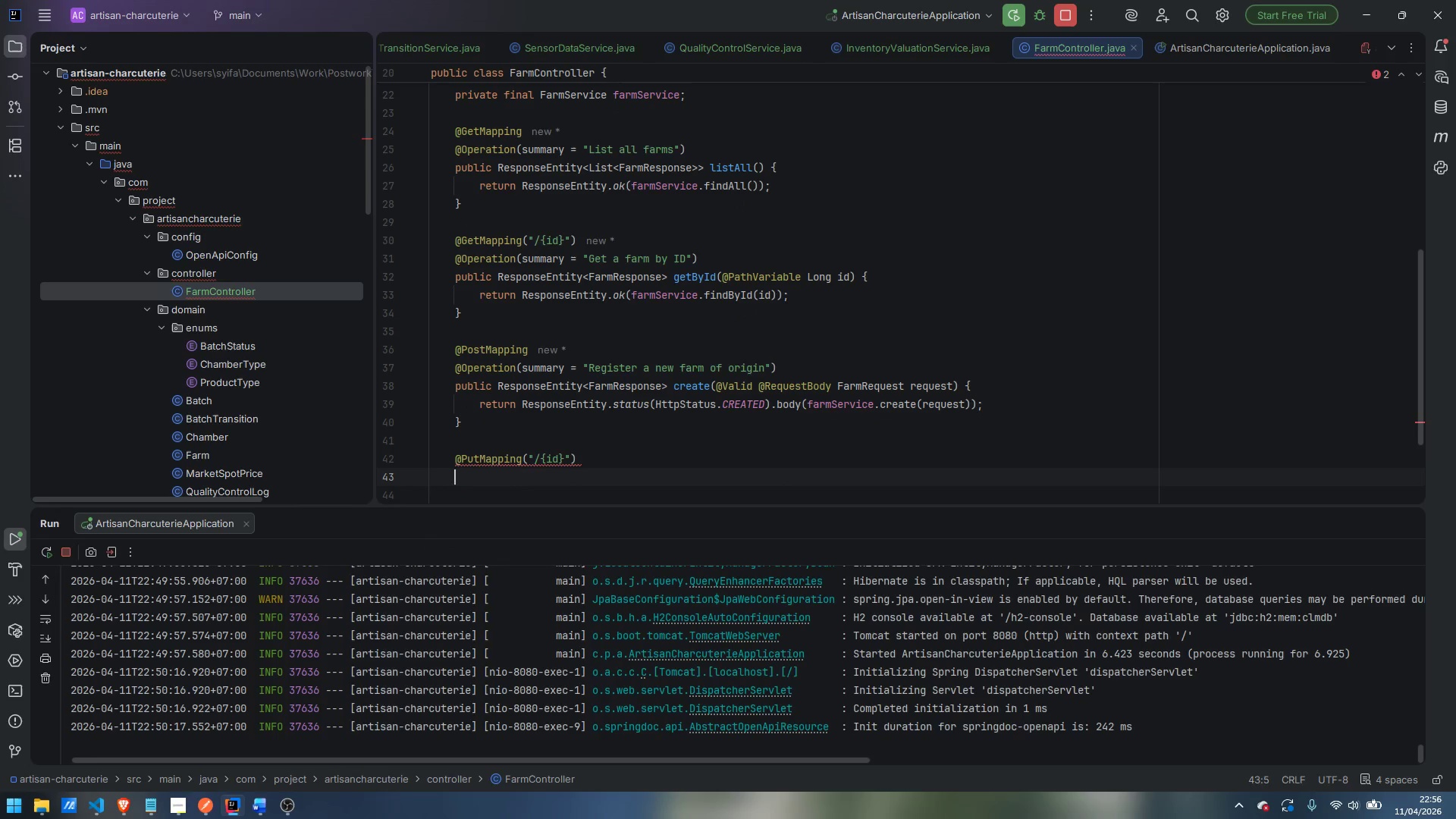 
type(@Opeta)
key(Backspace)
key(Backspace)
type(ration)
 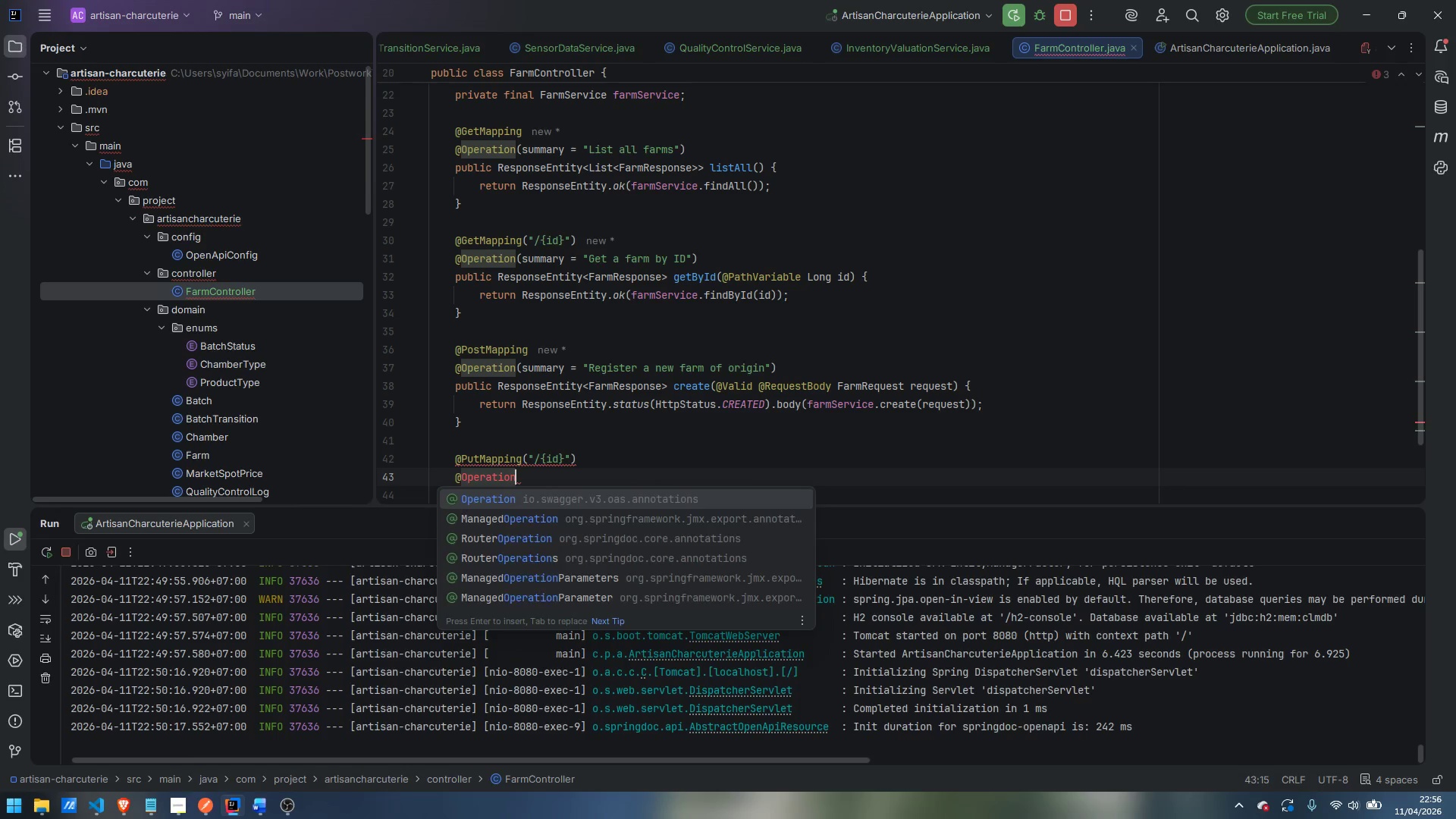 
key(Enter)
 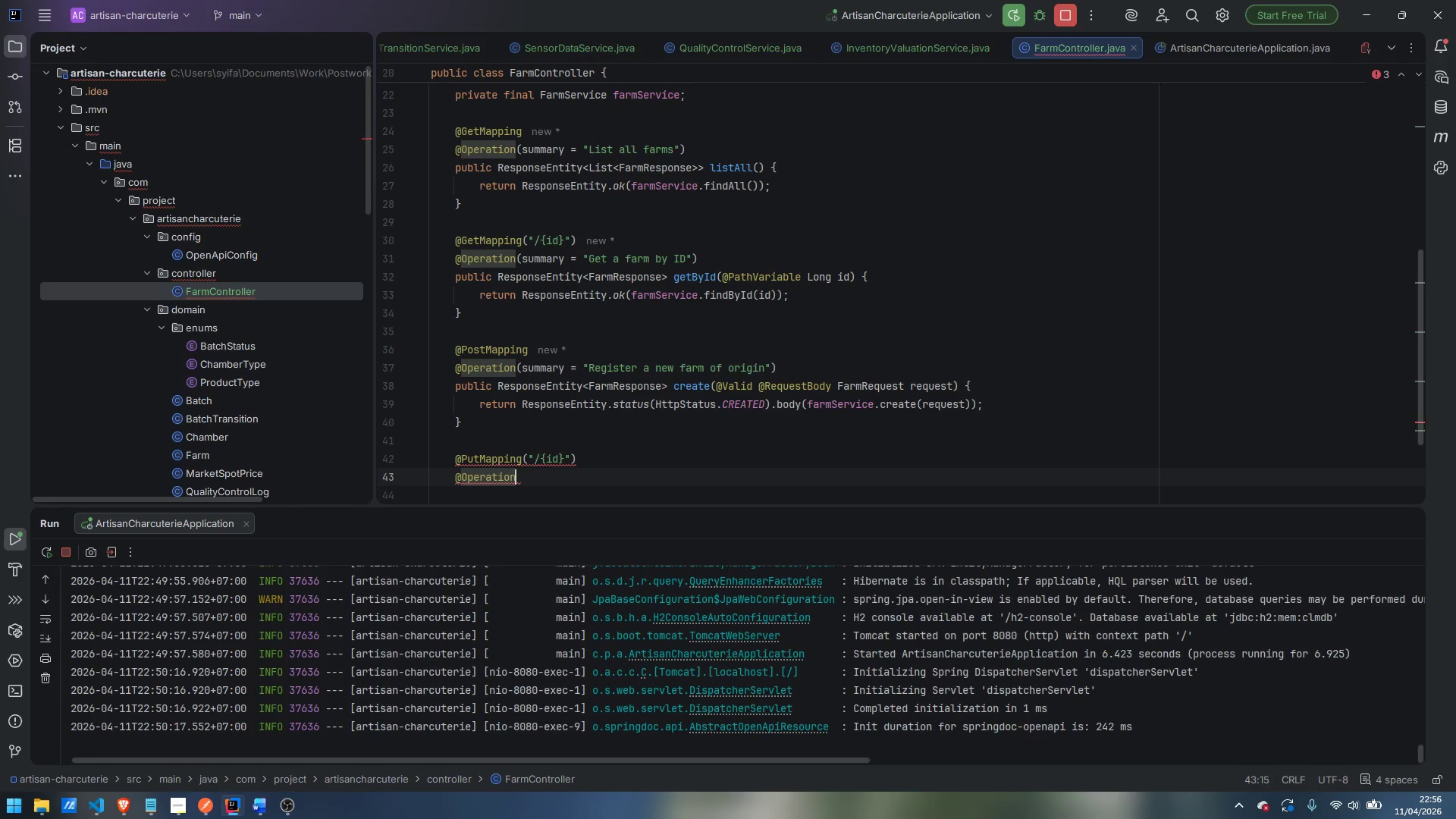 
key(Shift+9)
 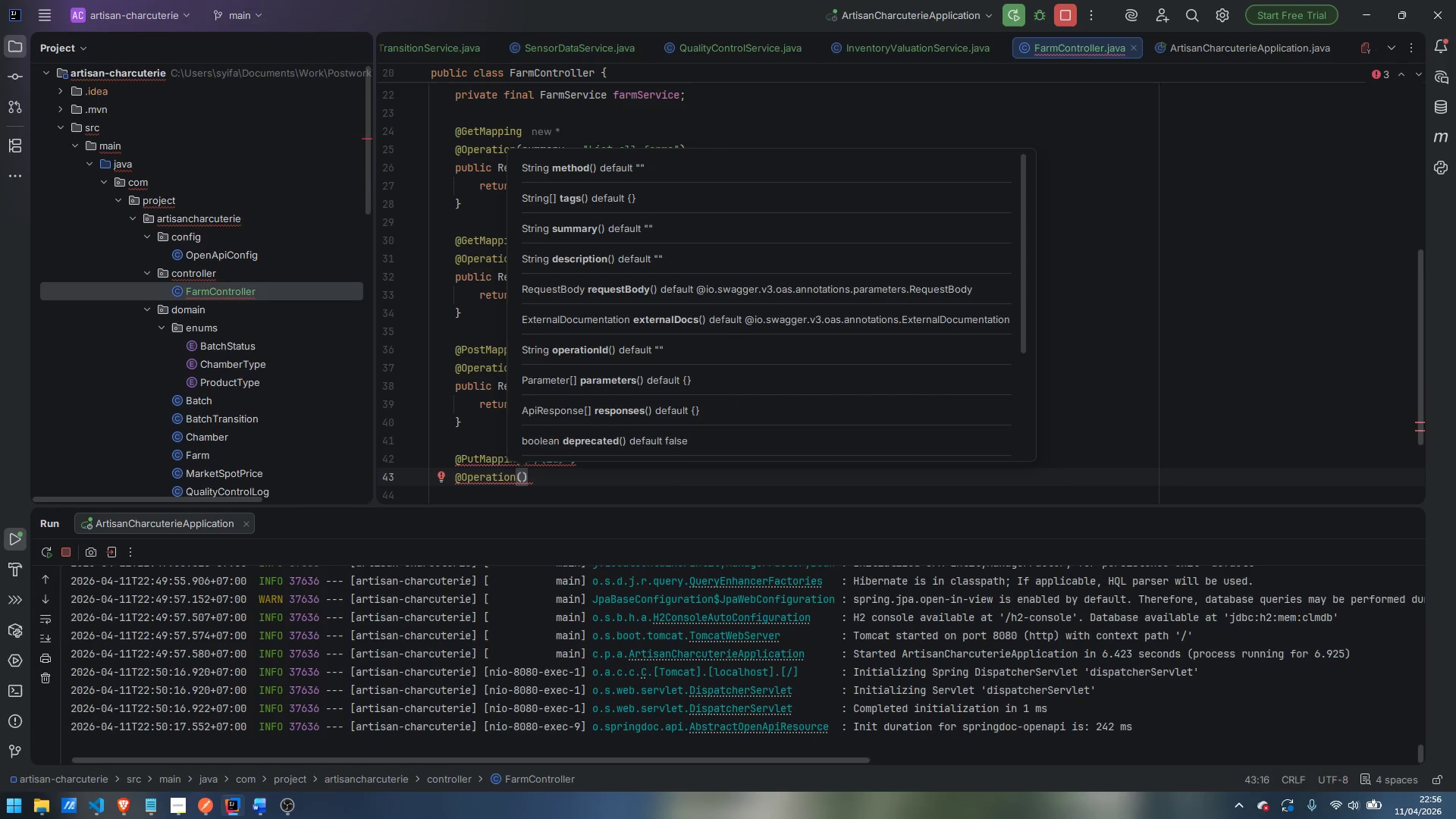 
type(summary)
 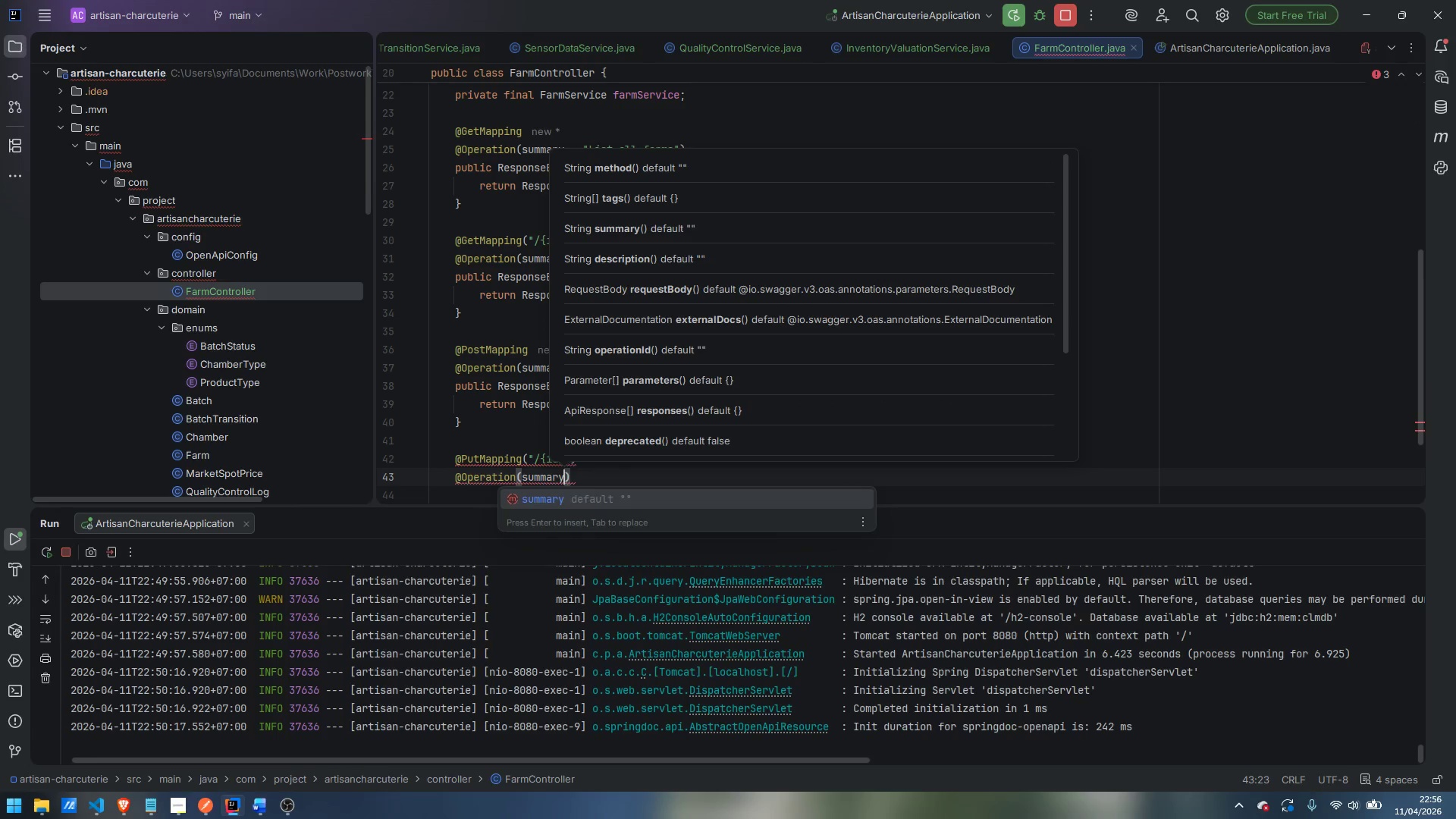 
key(Enter)
 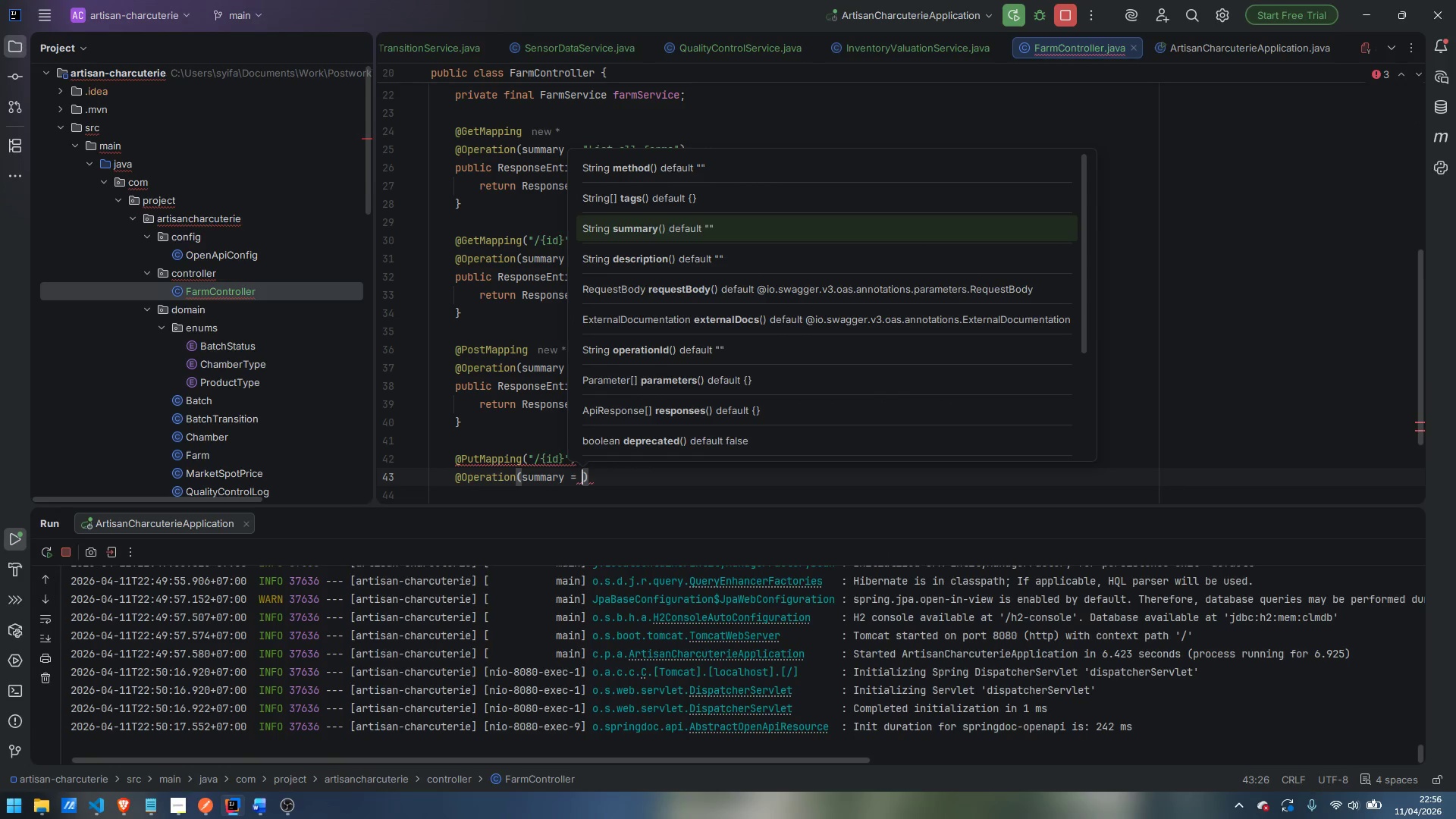 
type("Update farm details)
 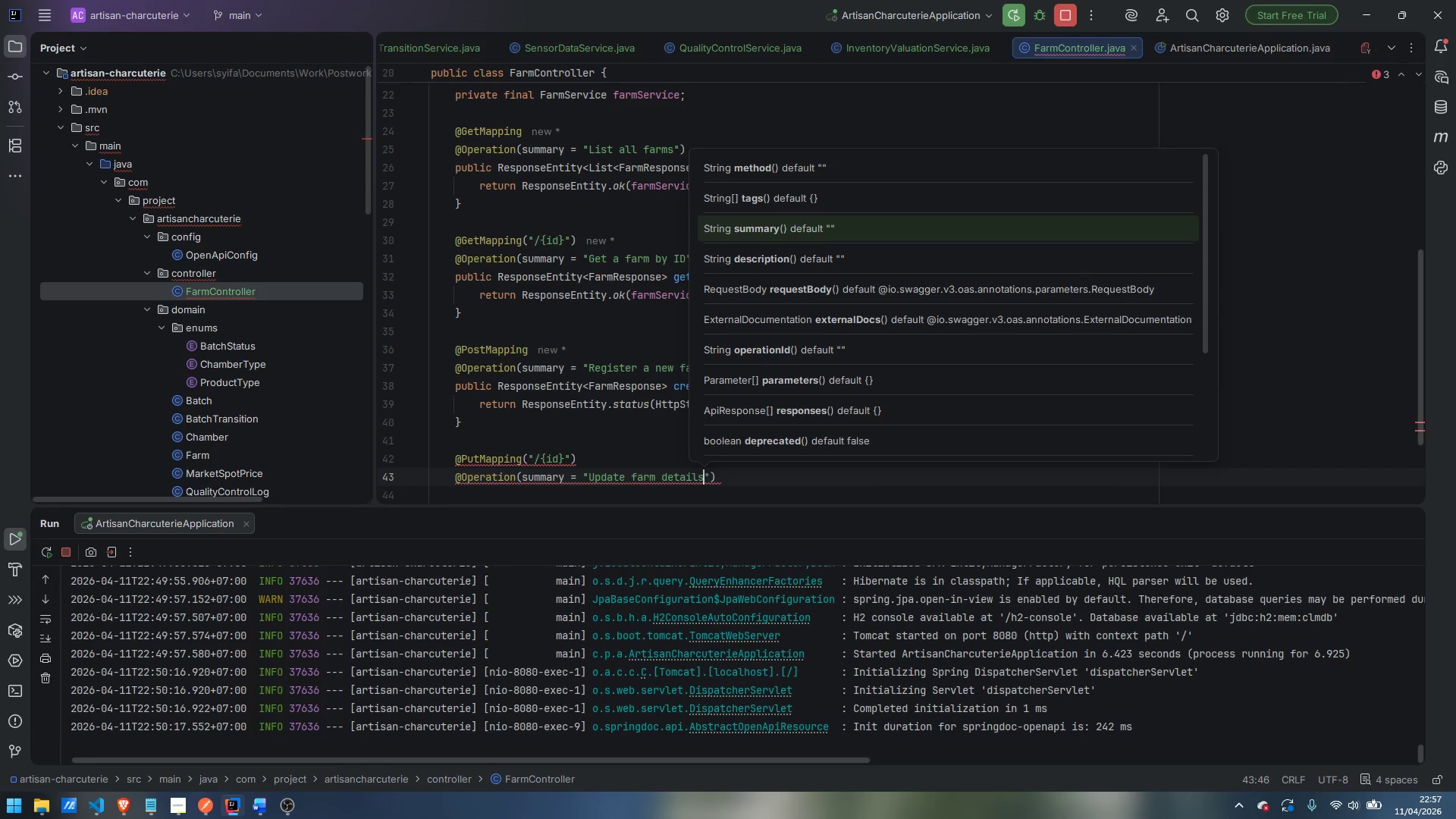 
key(ArrowRight)
 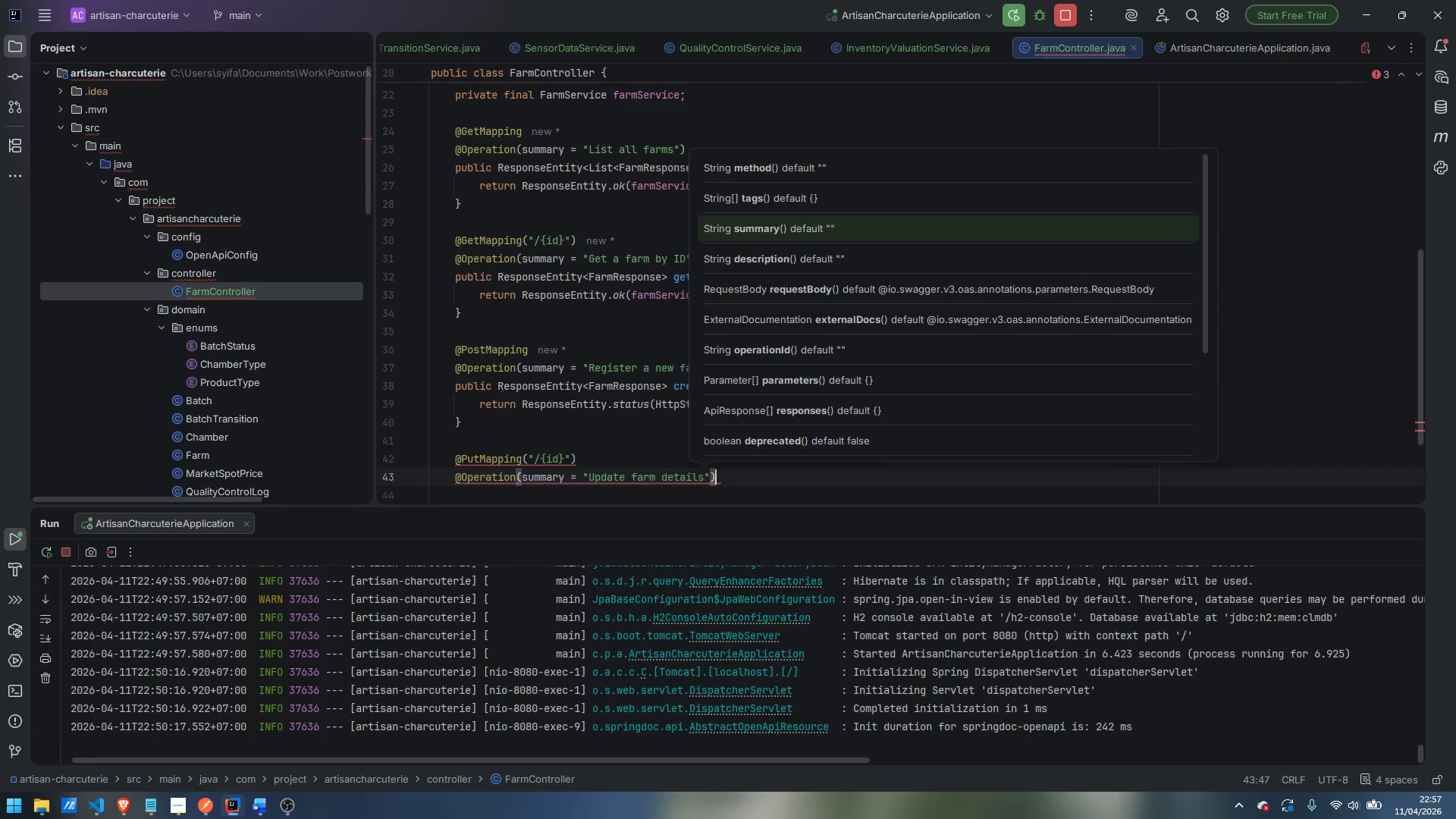 
key(ArrowRight)
 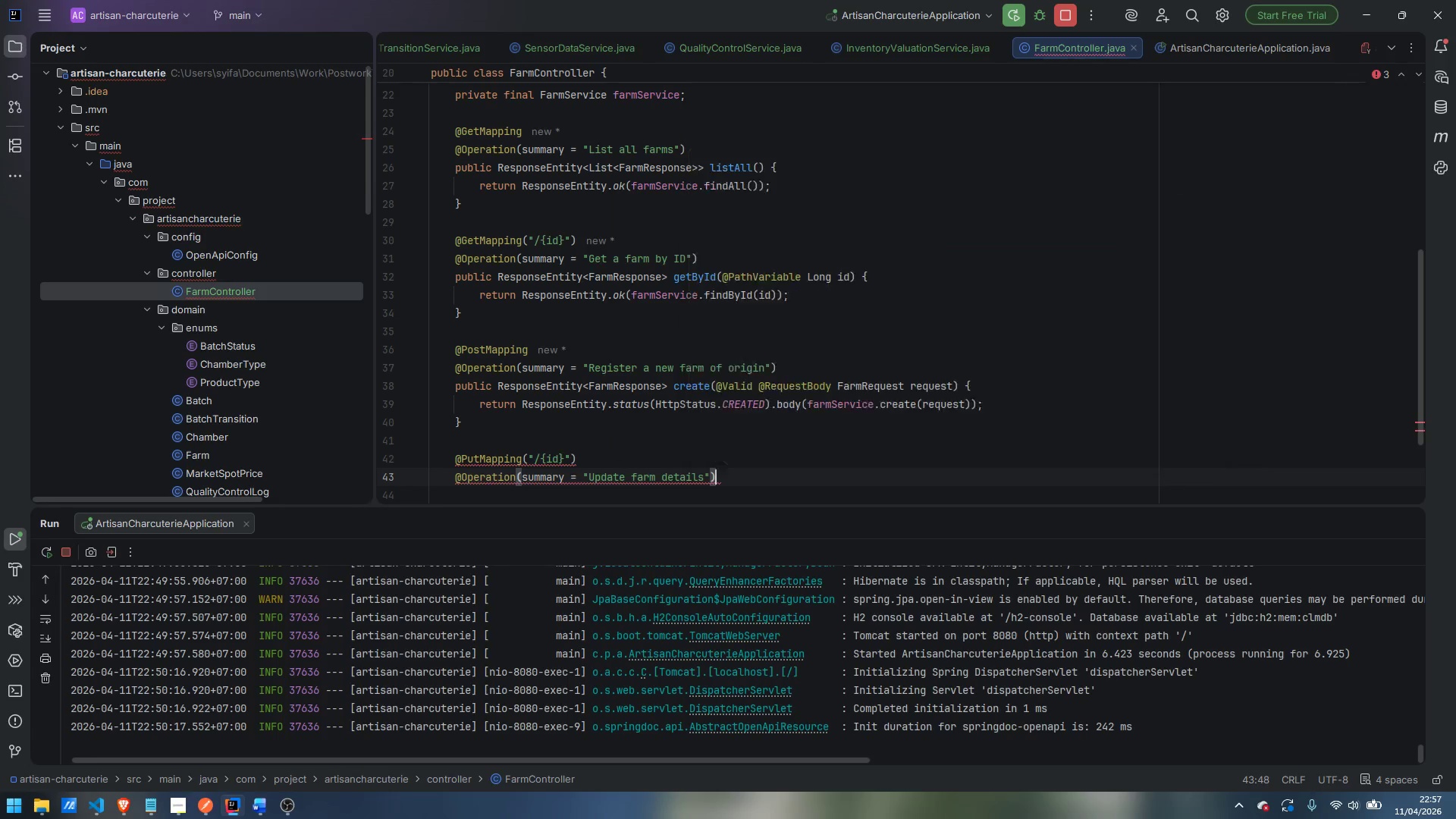 
key(Enter)
 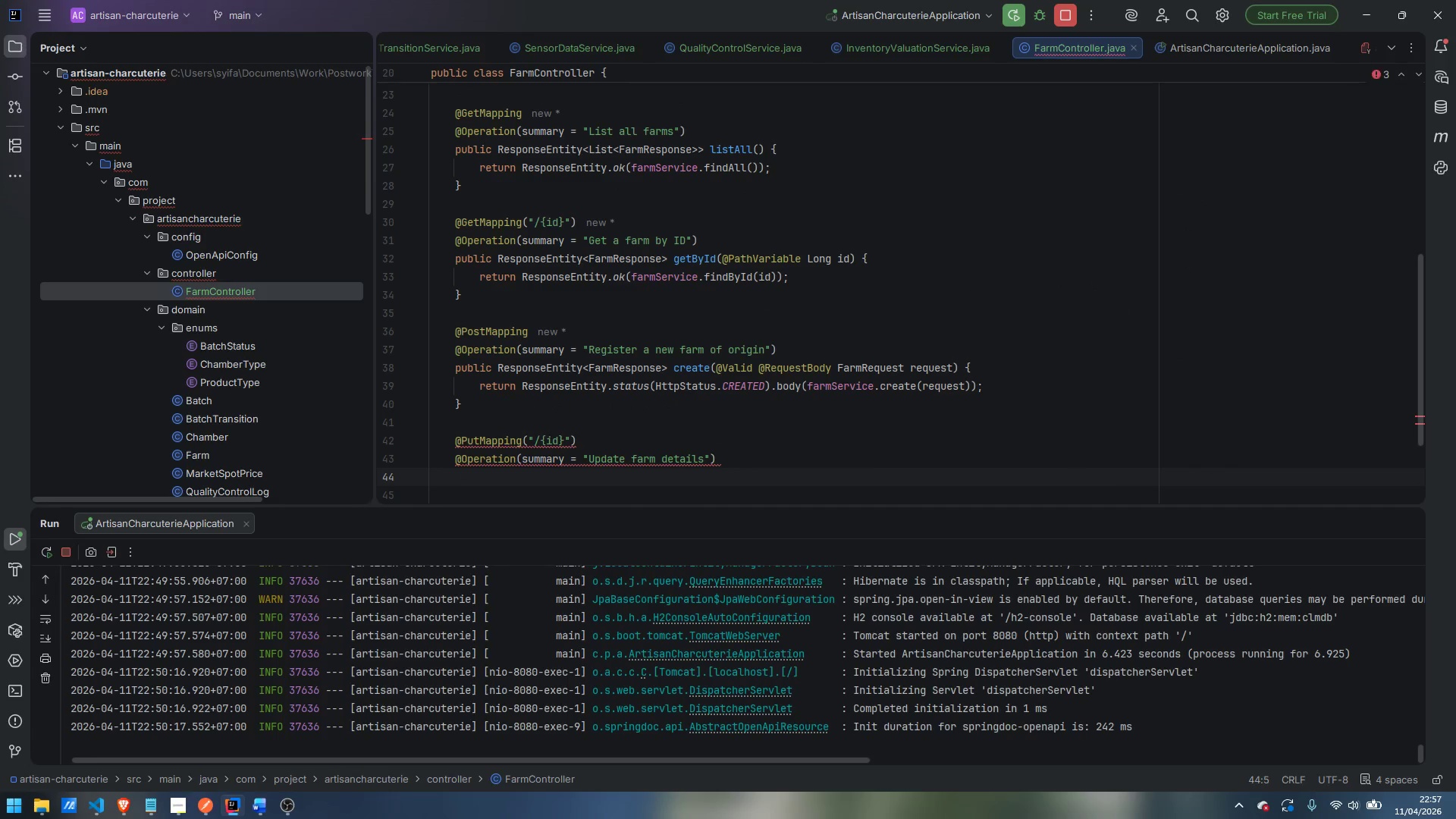 
type(publicResponse)
 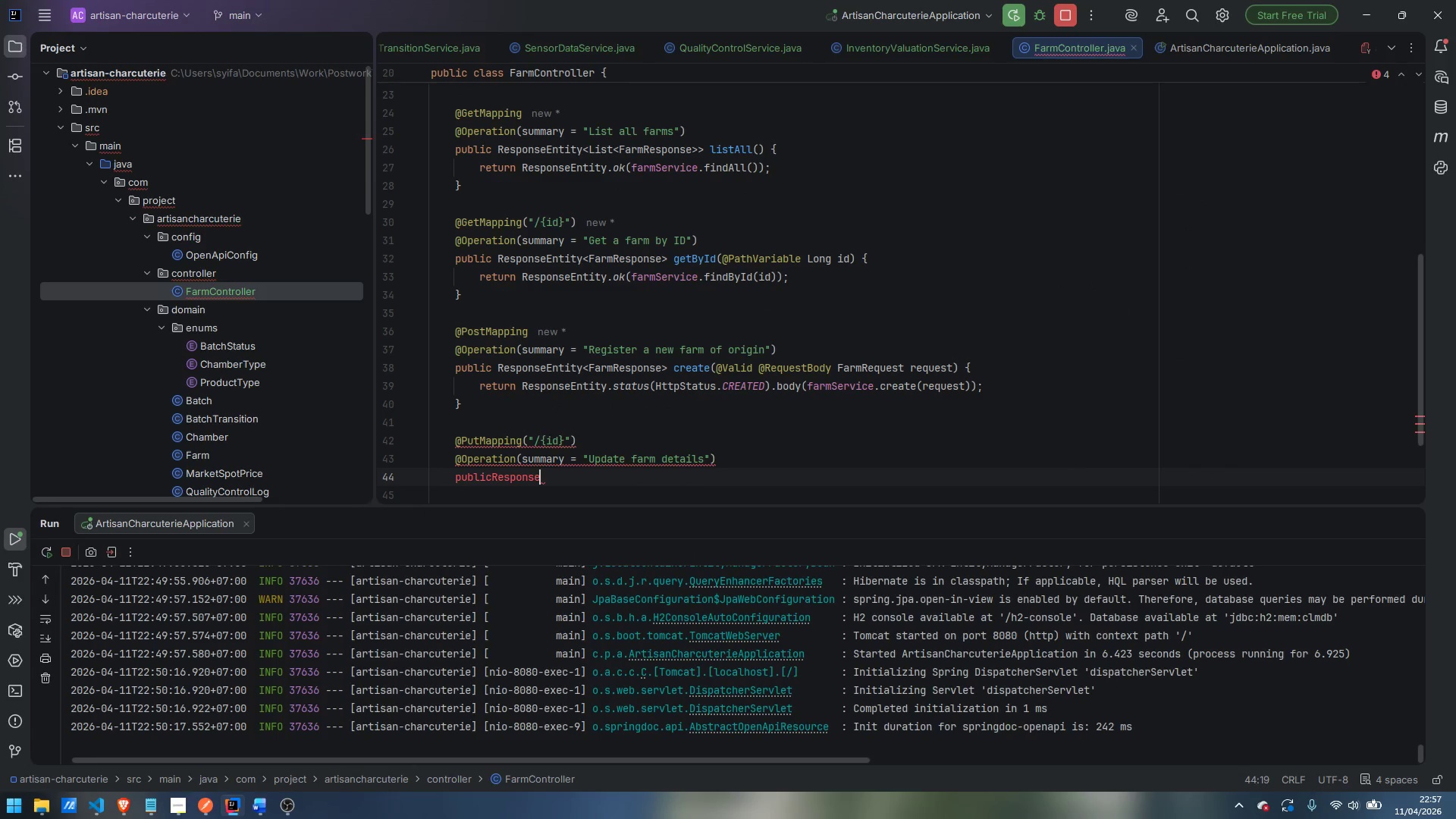 
key(Control+ArrowLeft)
 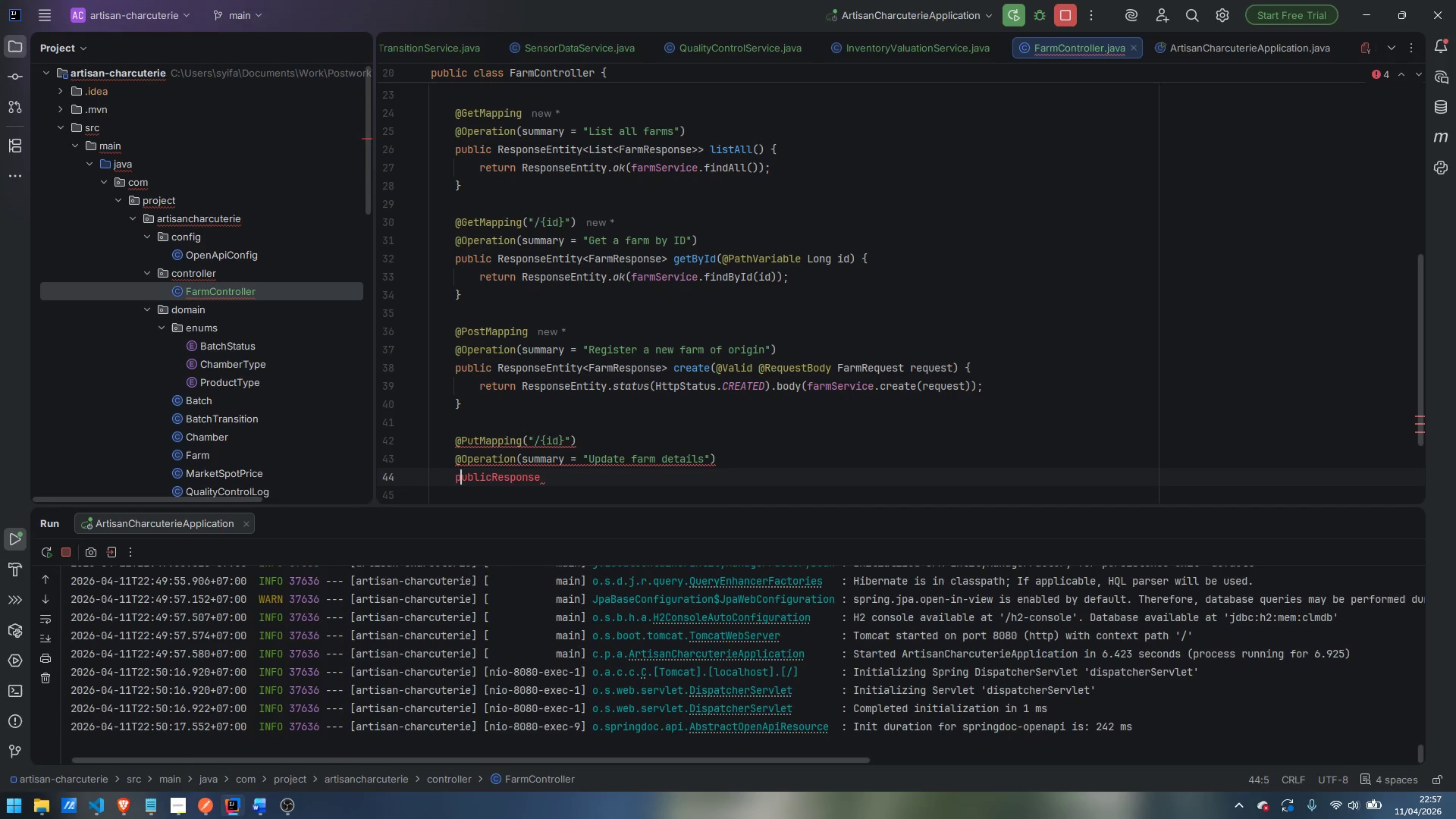 
key(ArrowRight)
 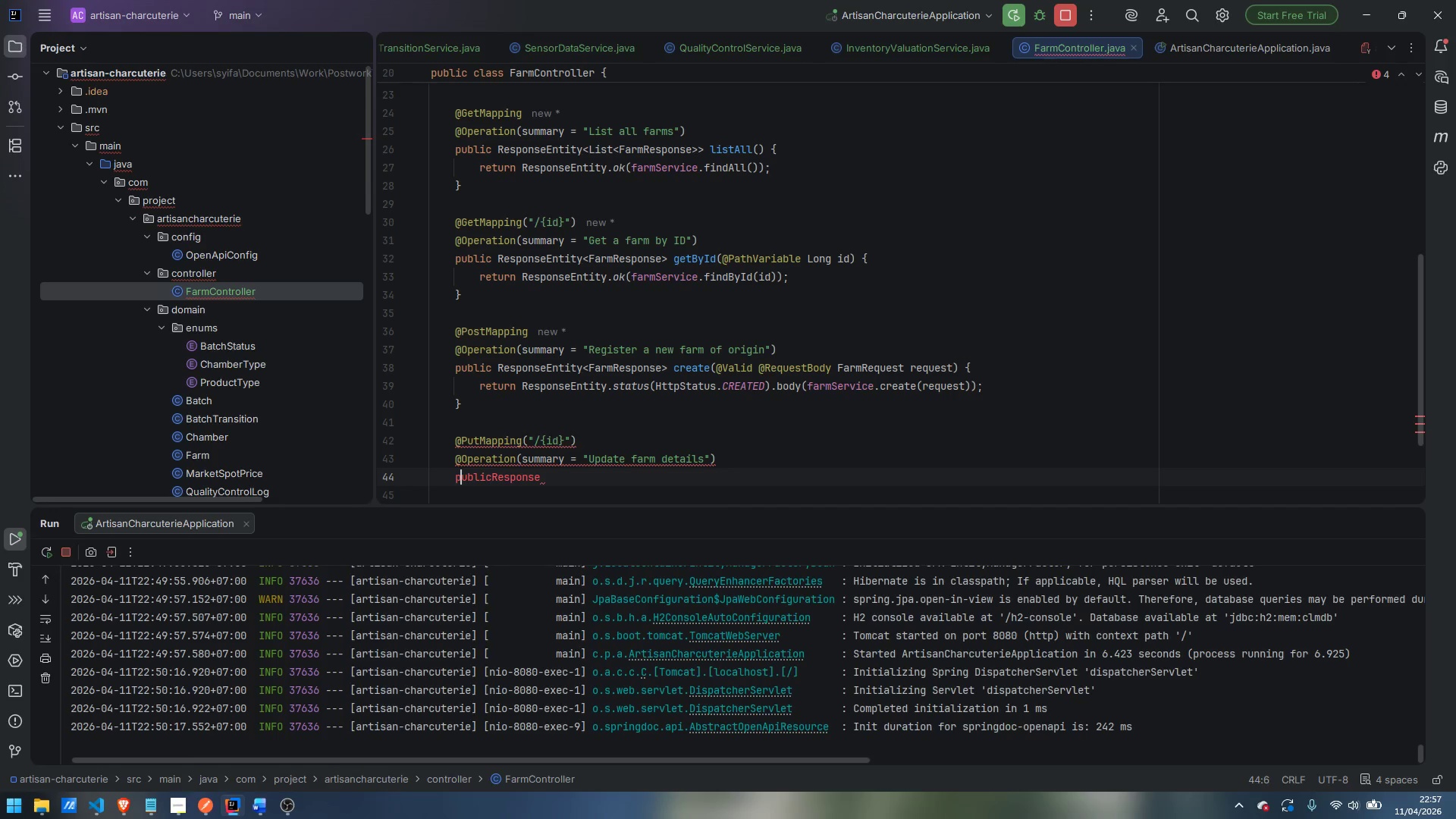 
key(ArrowRight)
 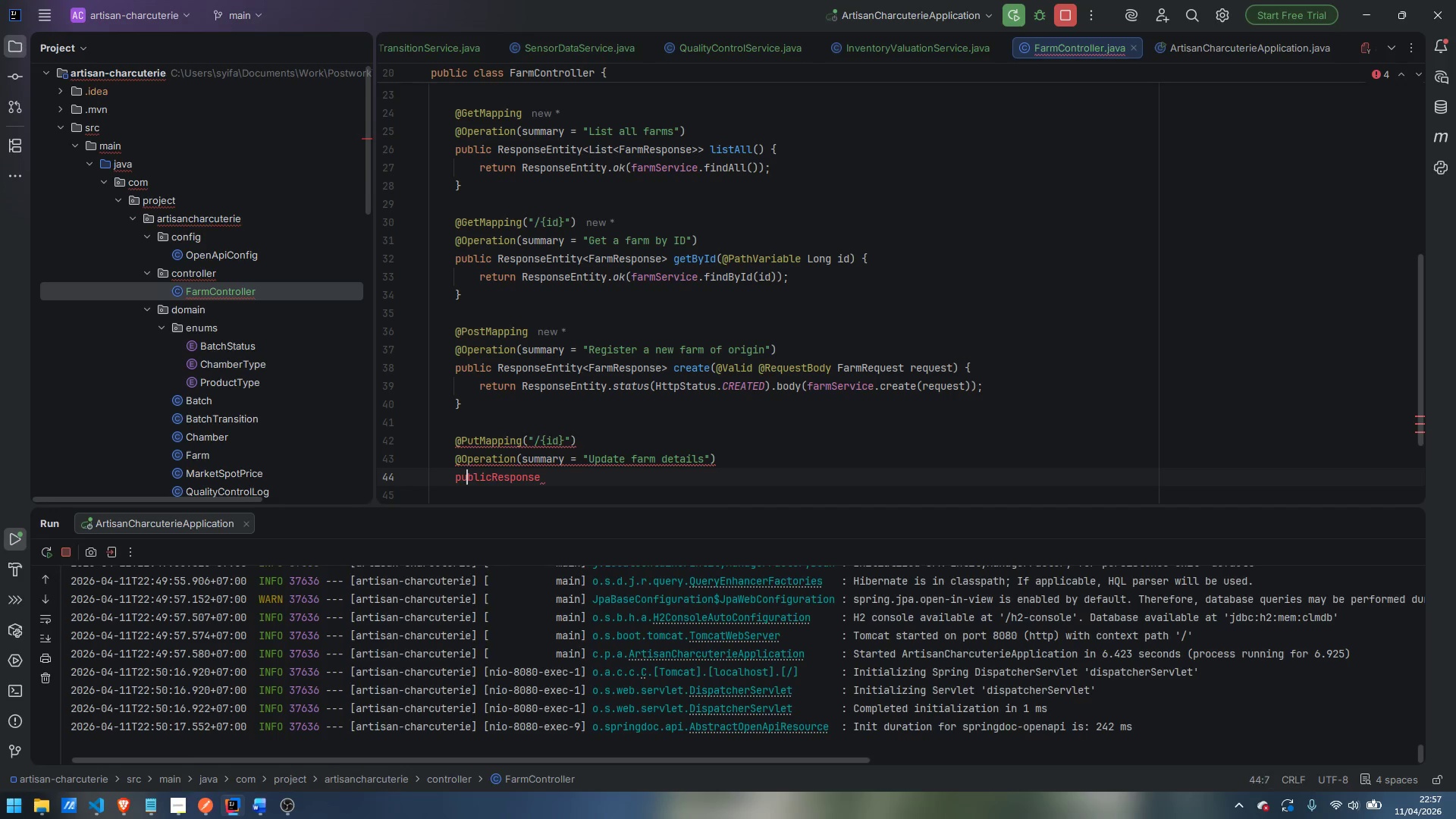 
key(ArrowRight)
 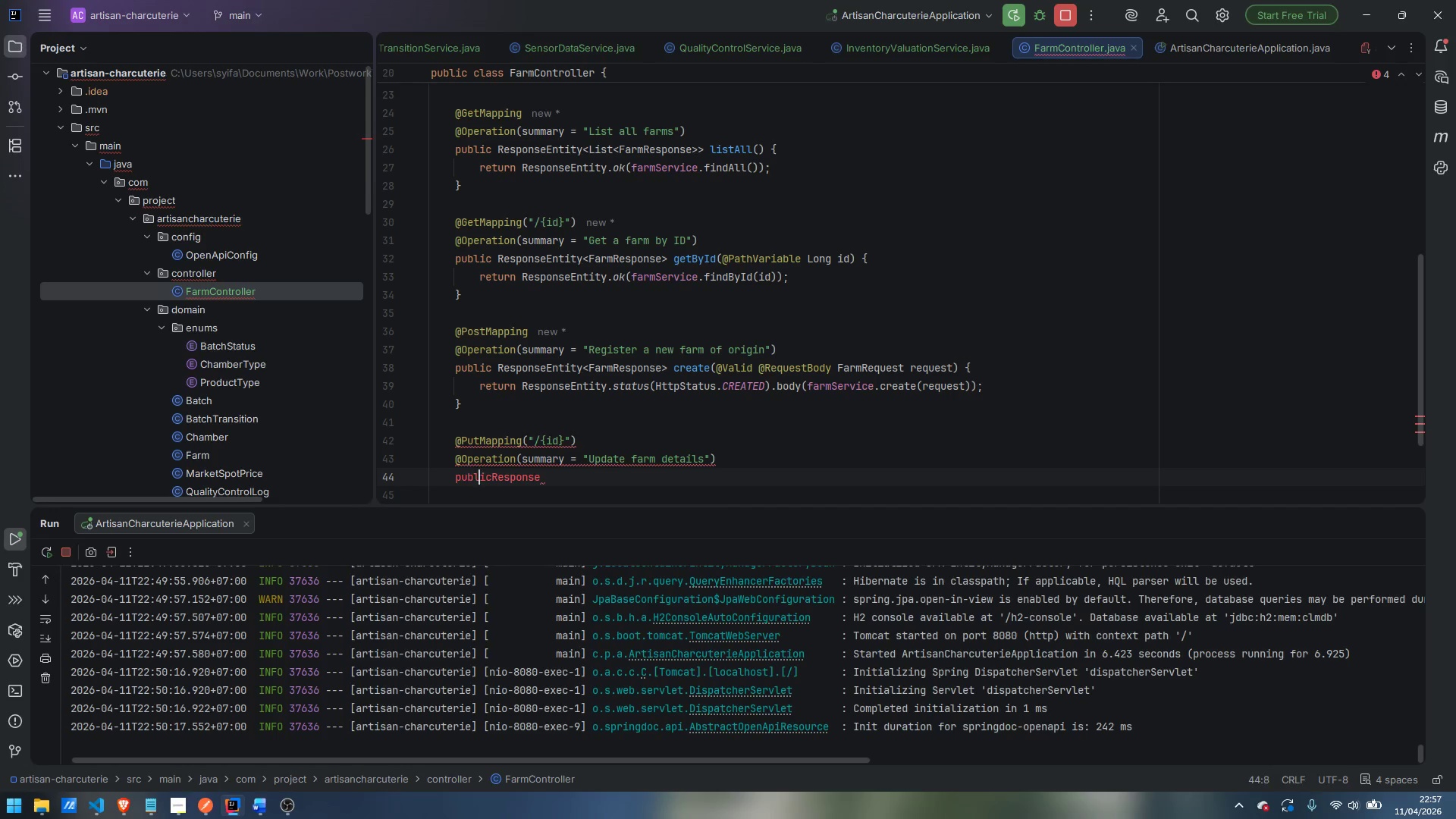 
key(ArrowRight)
 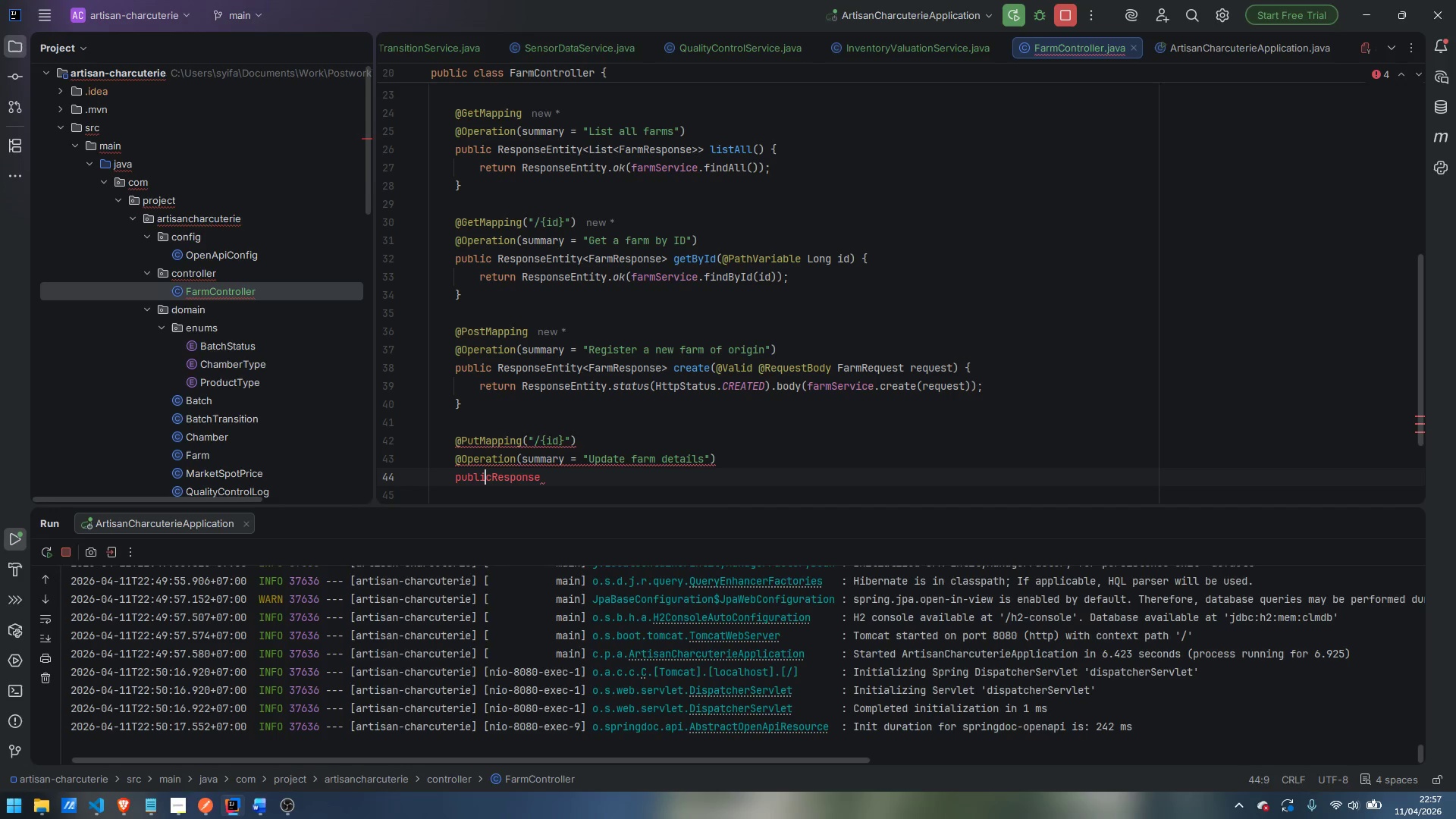 
key(ArrowRight)
 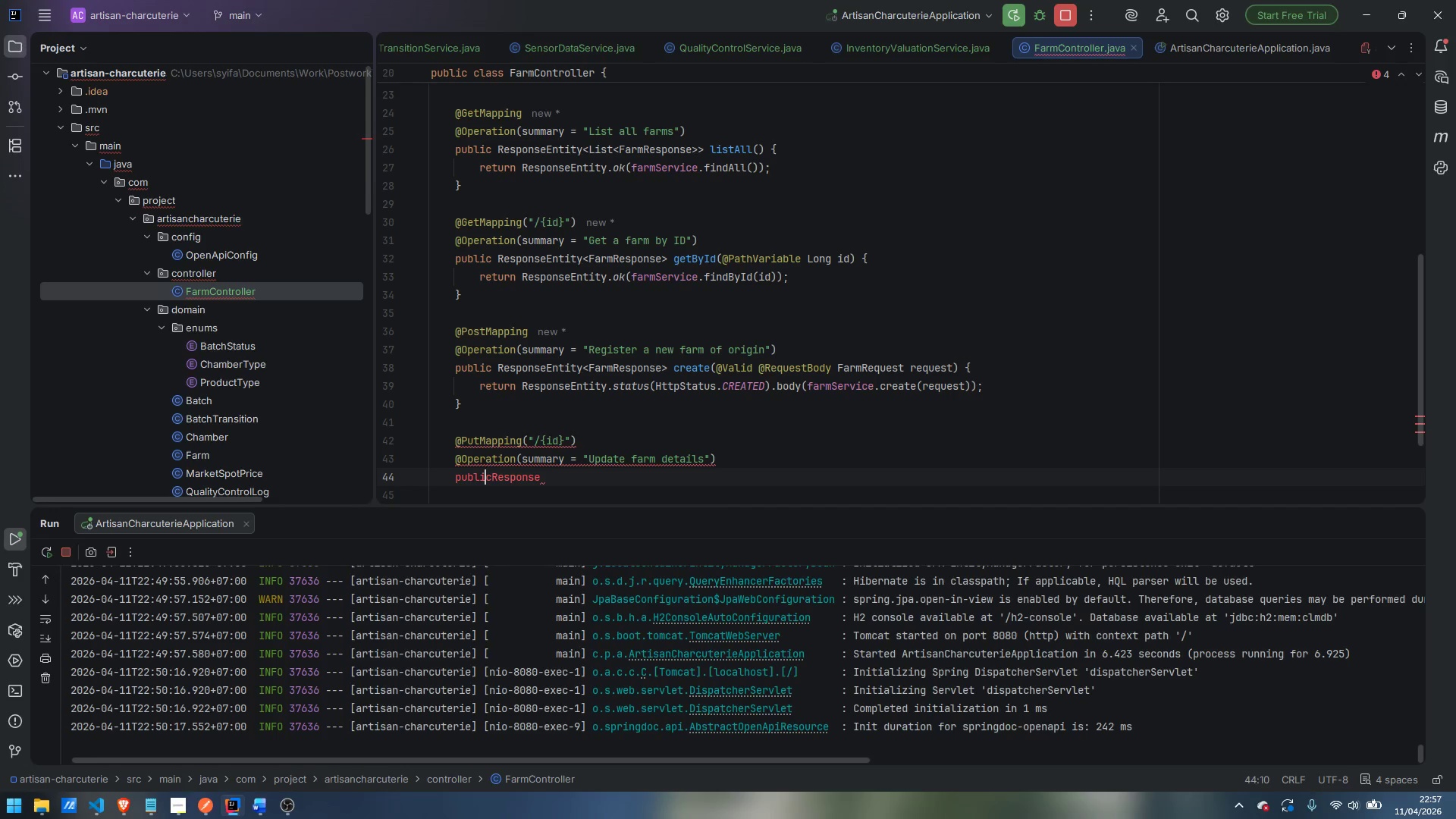 
key(ArrowRight)
 